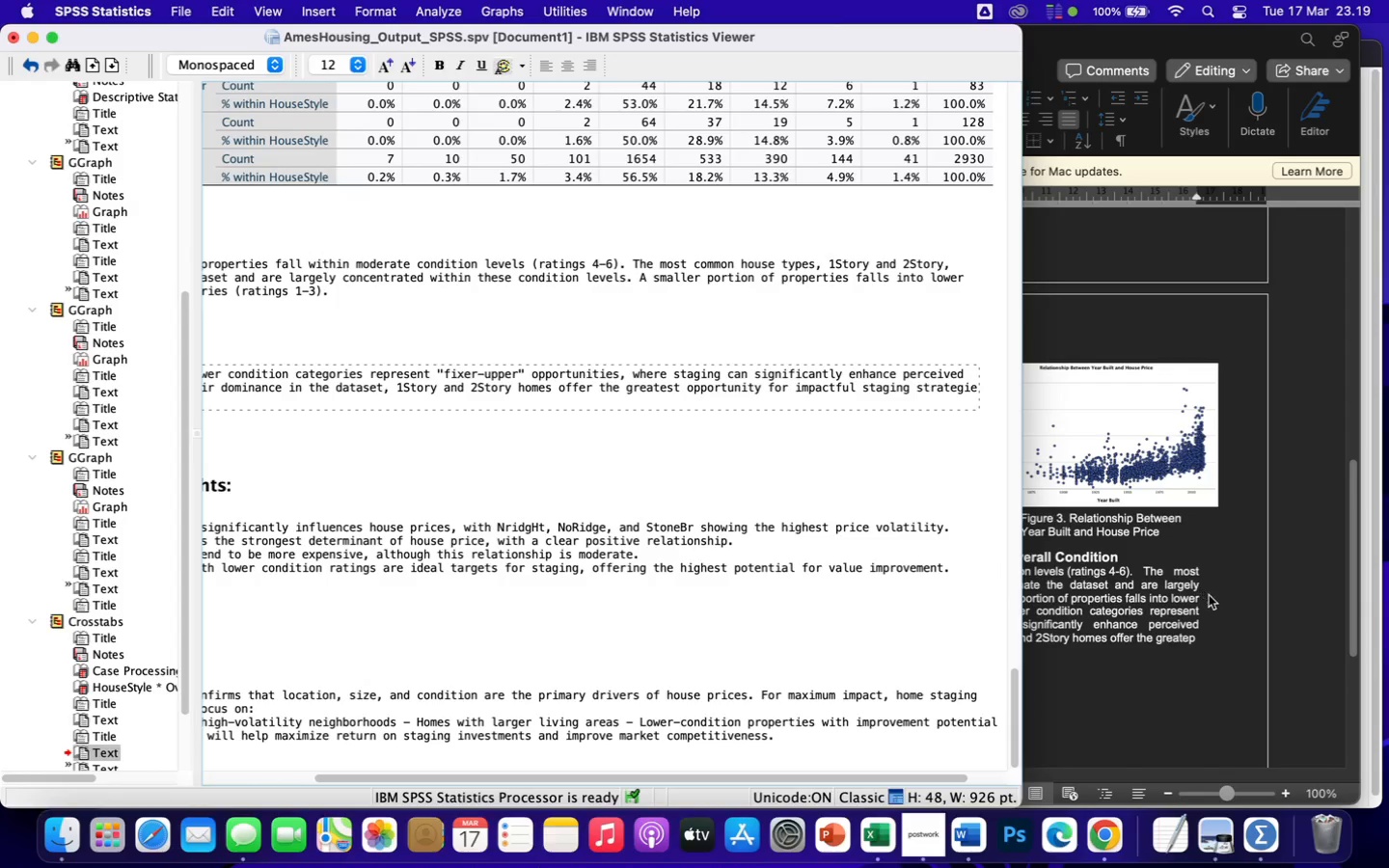 
left_click([1217, 600])
 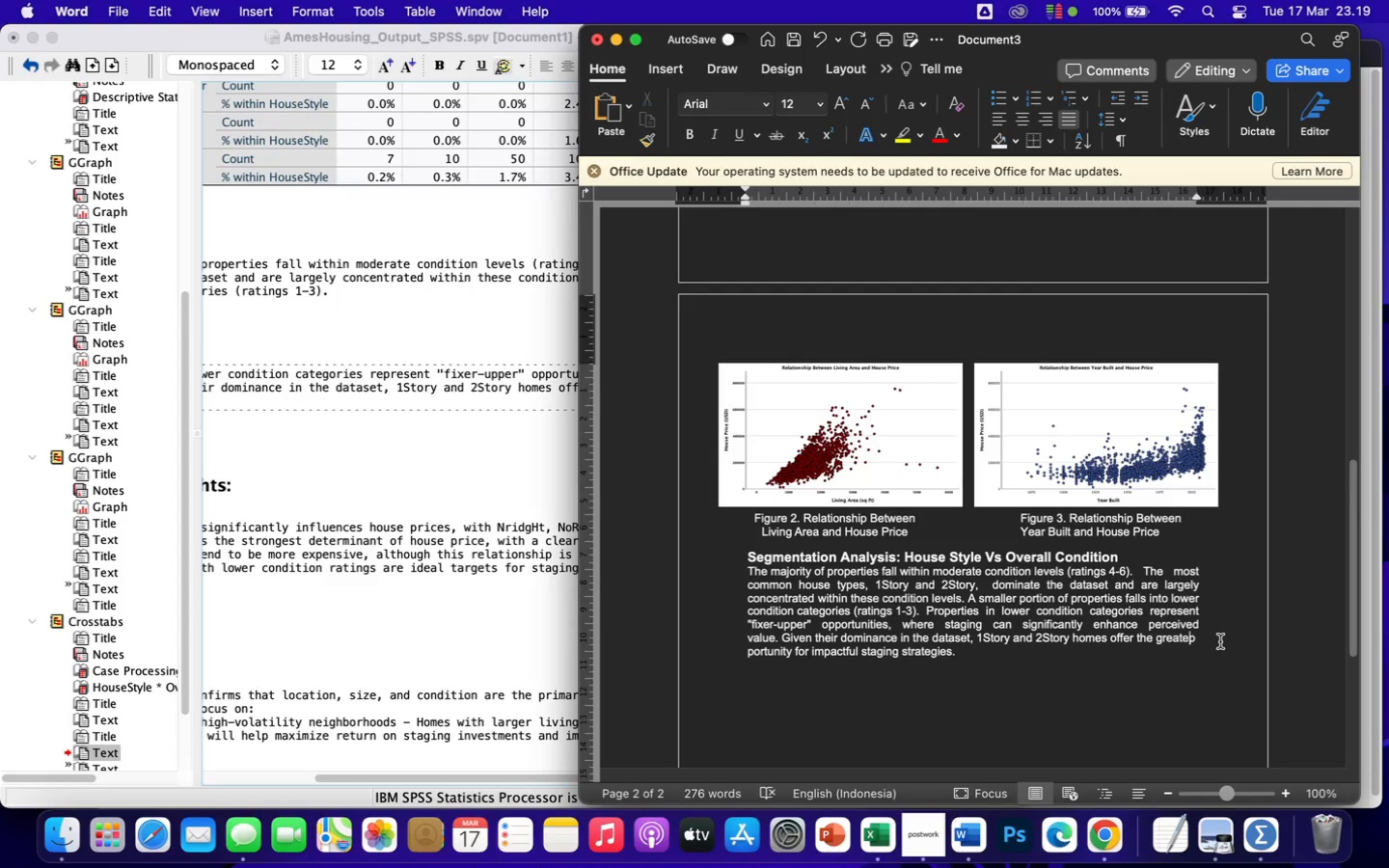 
type(st)
 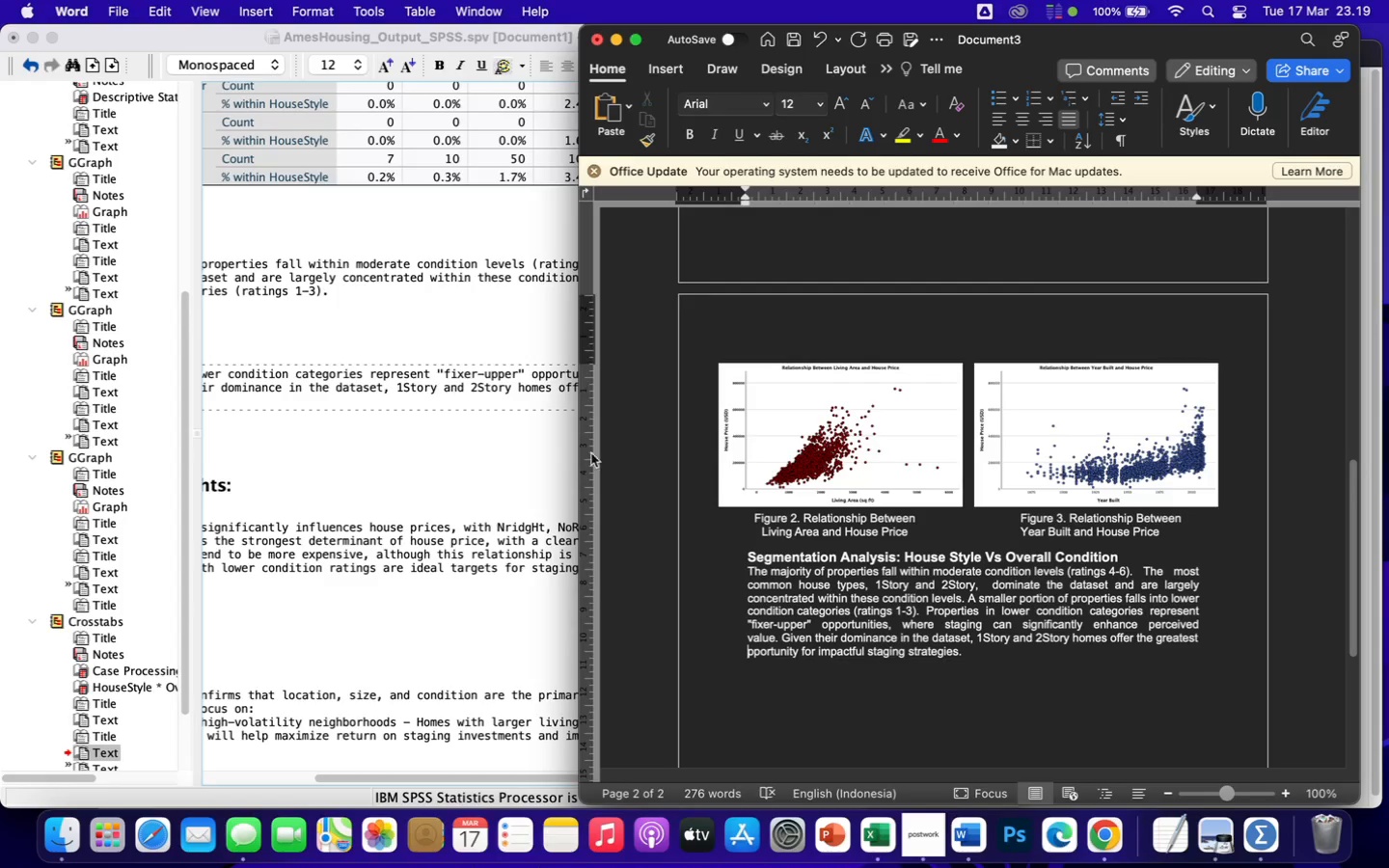 
left_click([503, 407])
 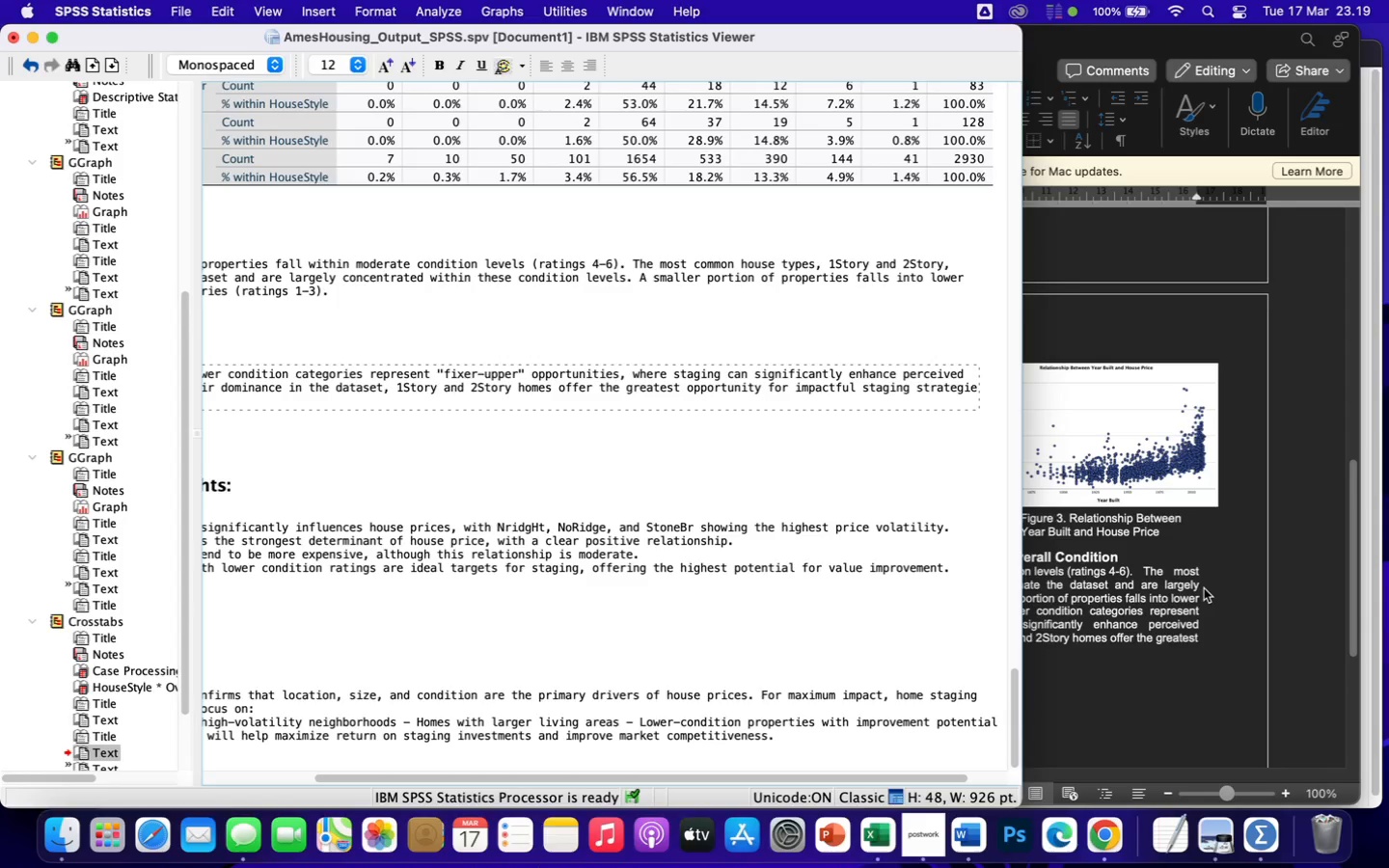 
left_click([1204, 644])
 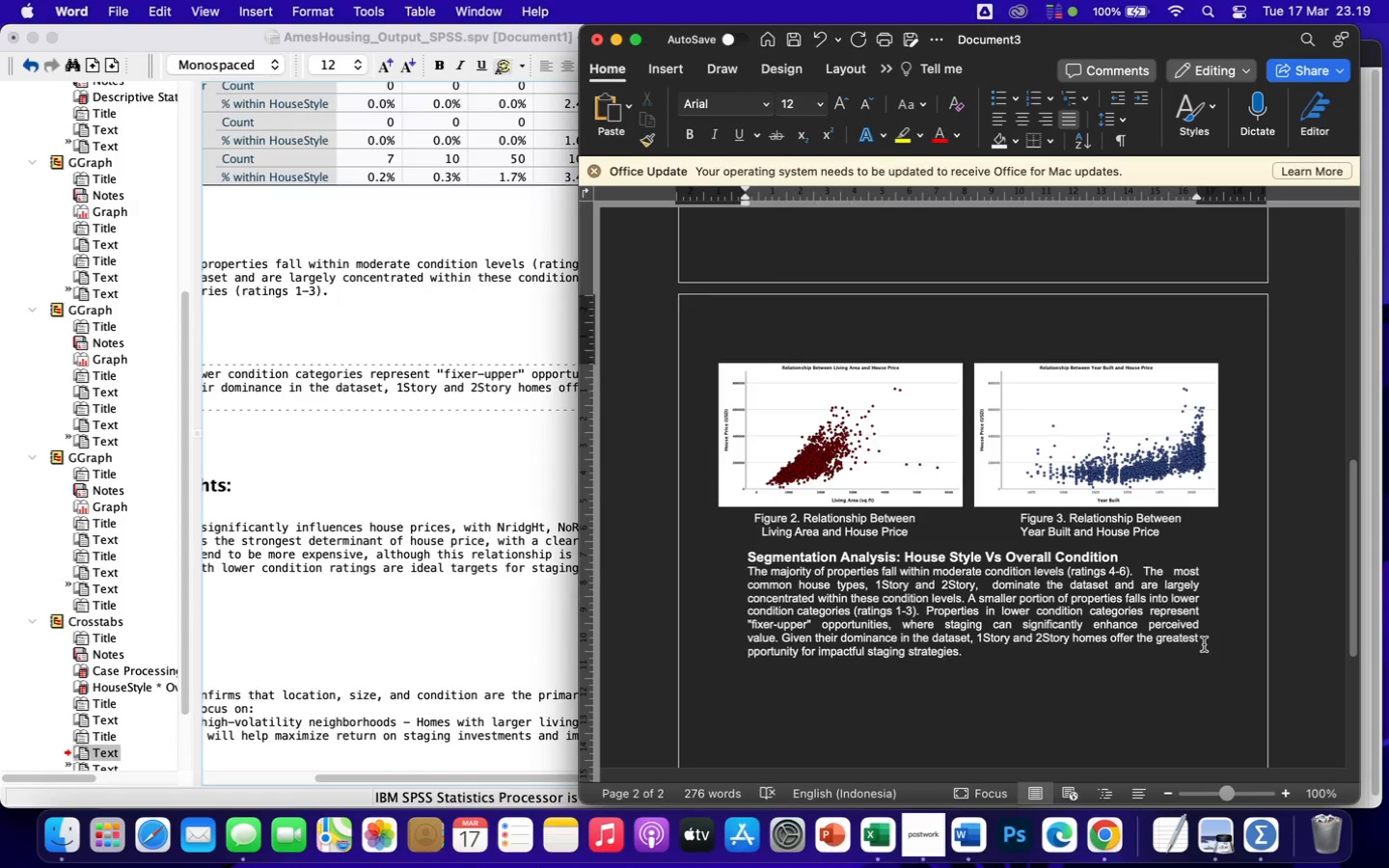 
left_click([1204, 644])
 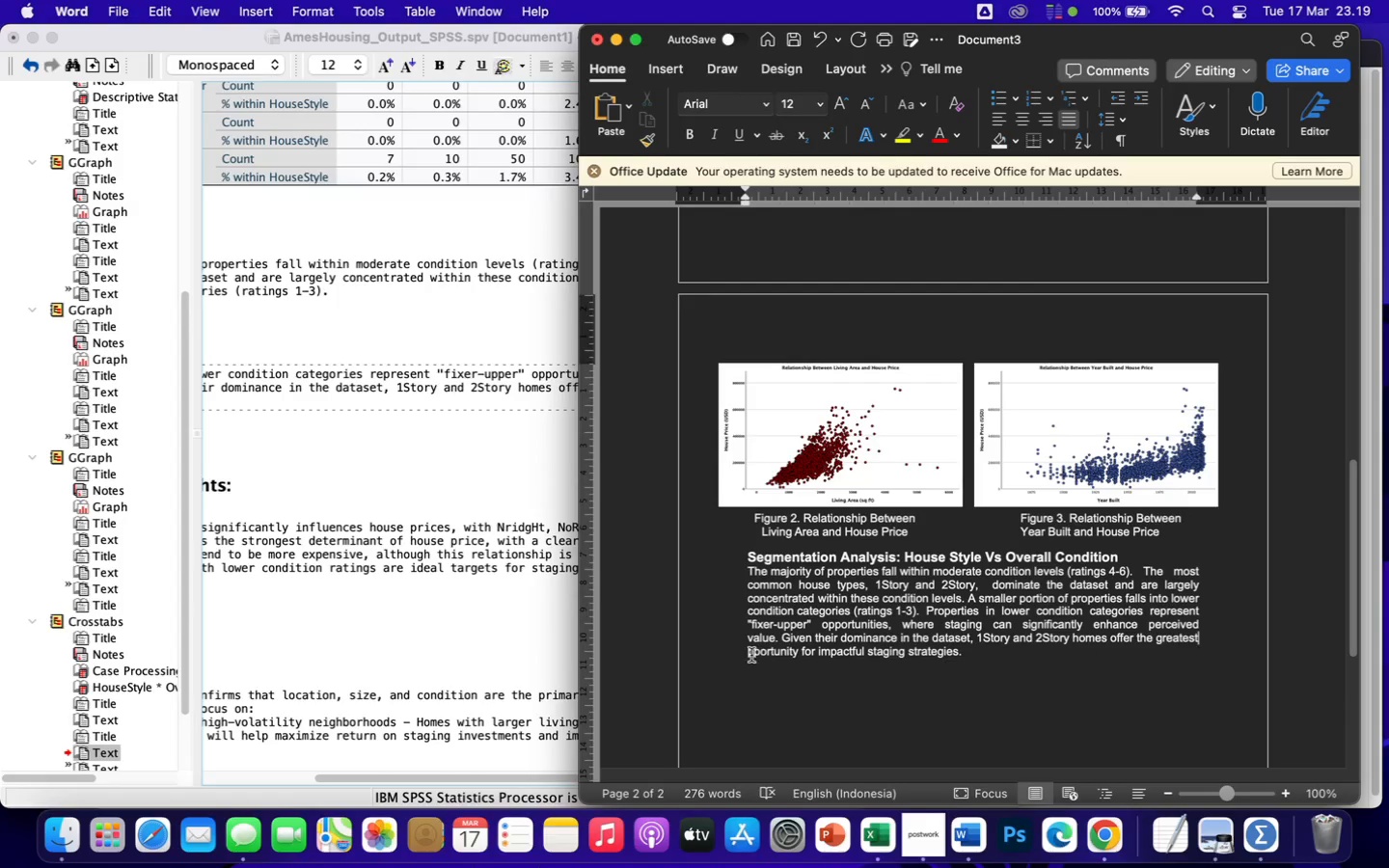 
left_click([748, 655])
 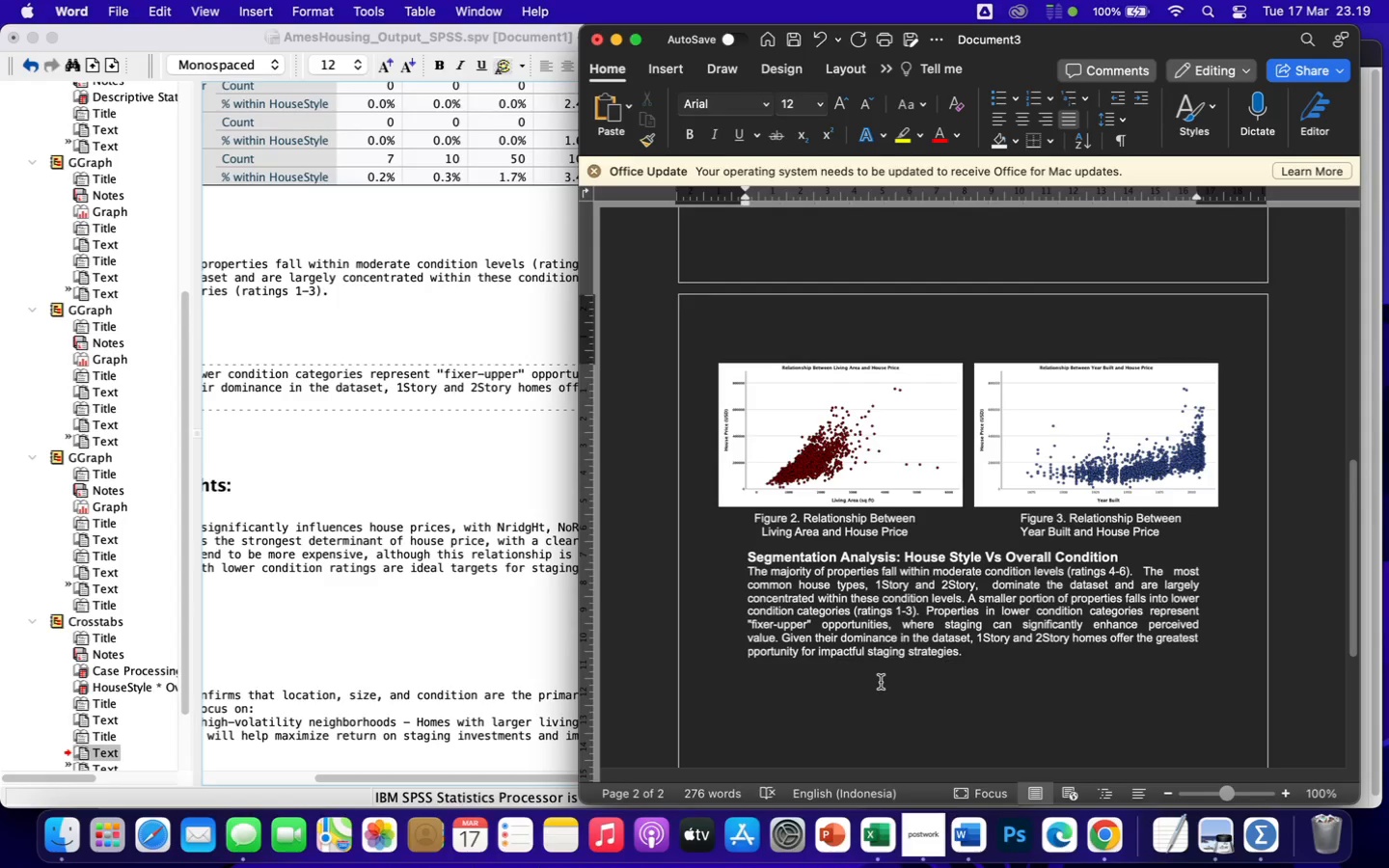 
key(Backspace)
 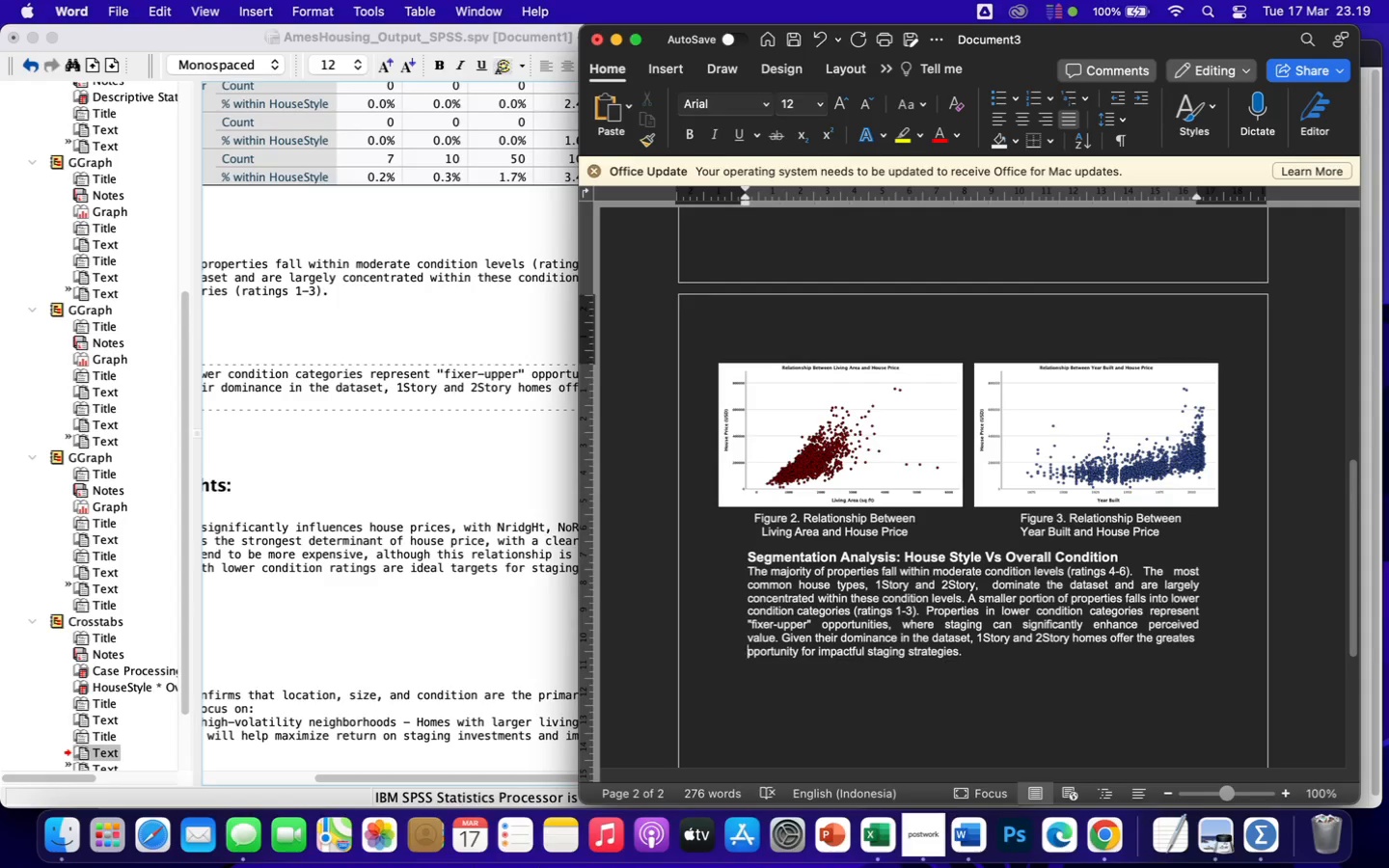 
key(T)
 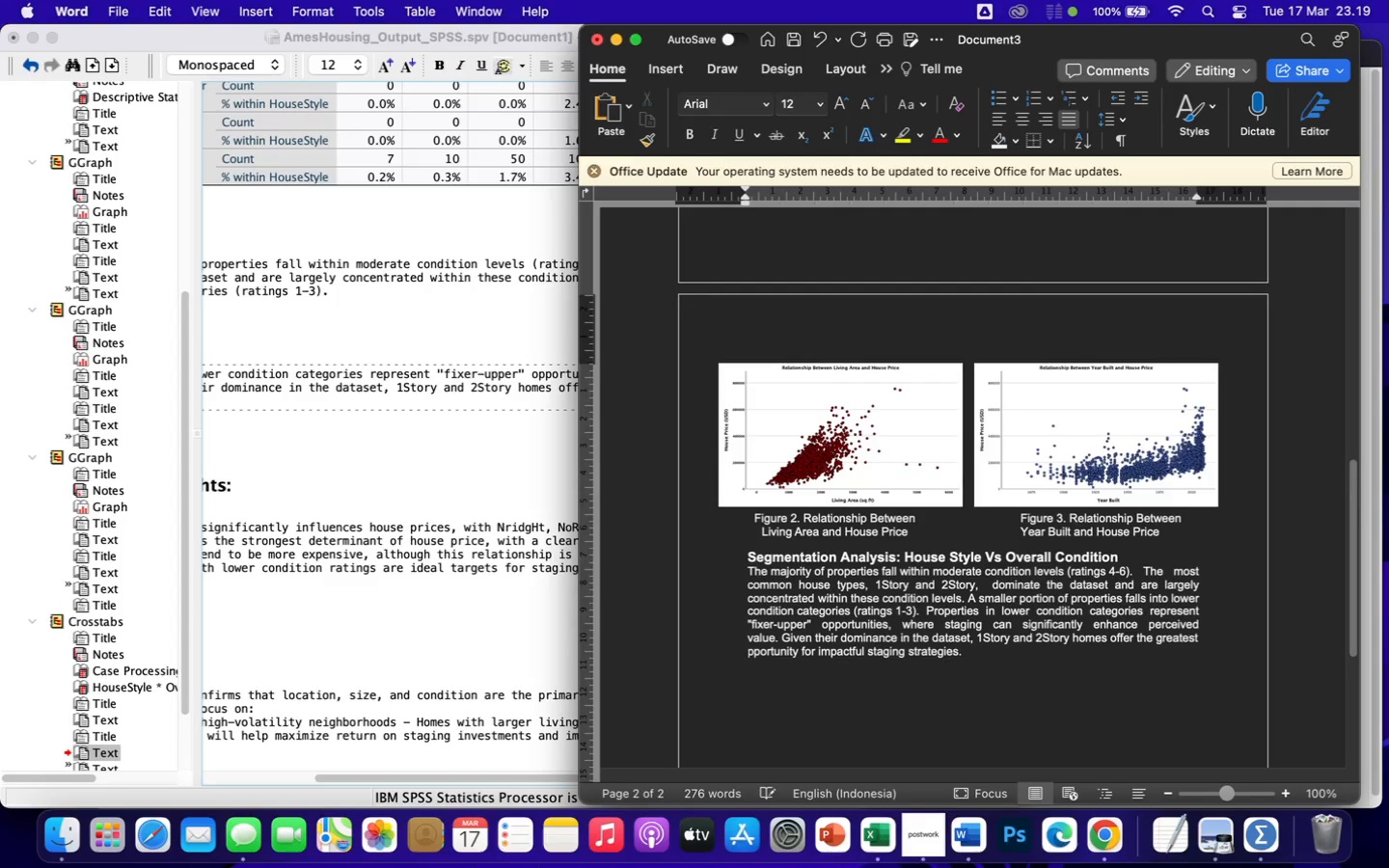 
key(Space)
 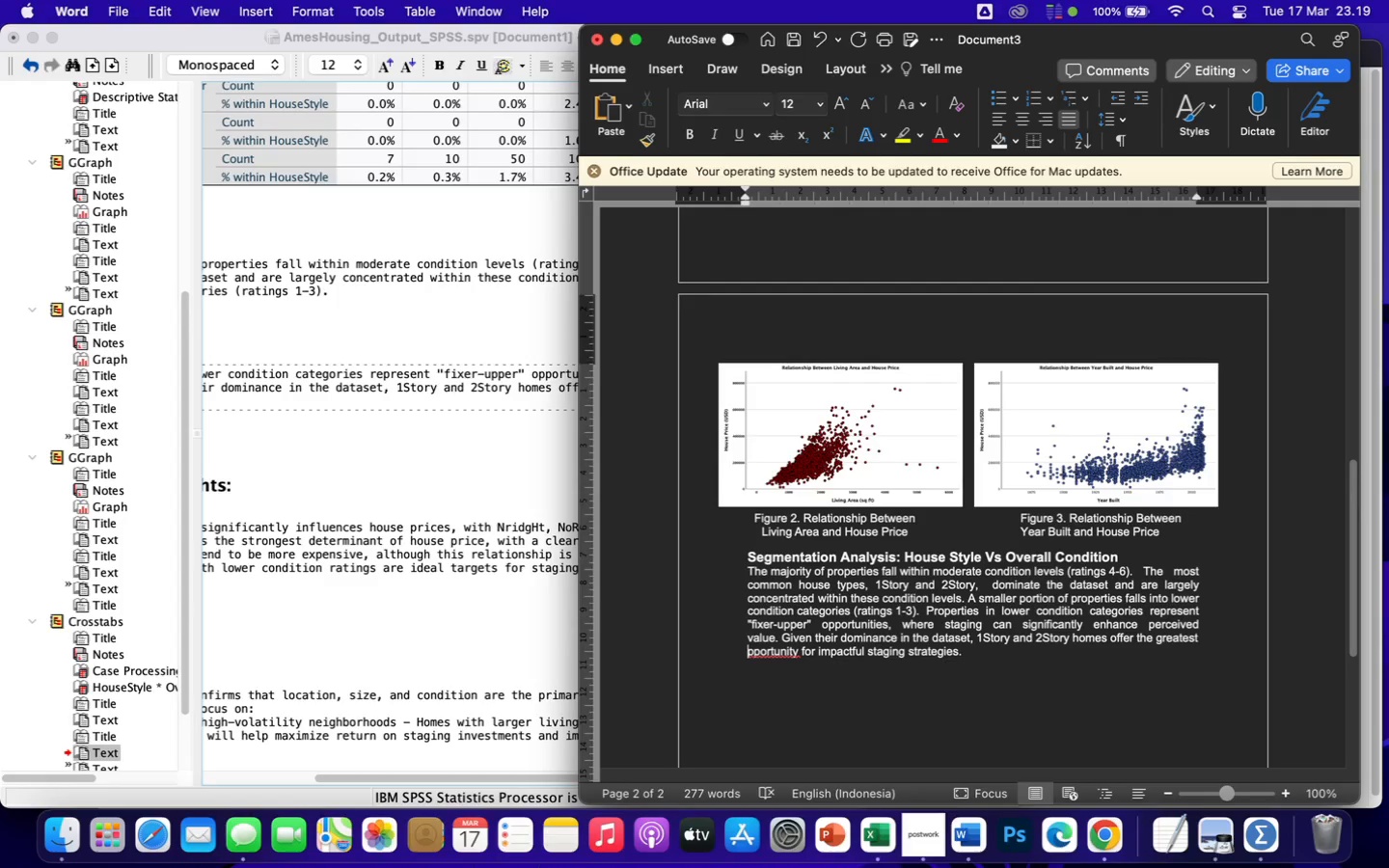 
key(O)
 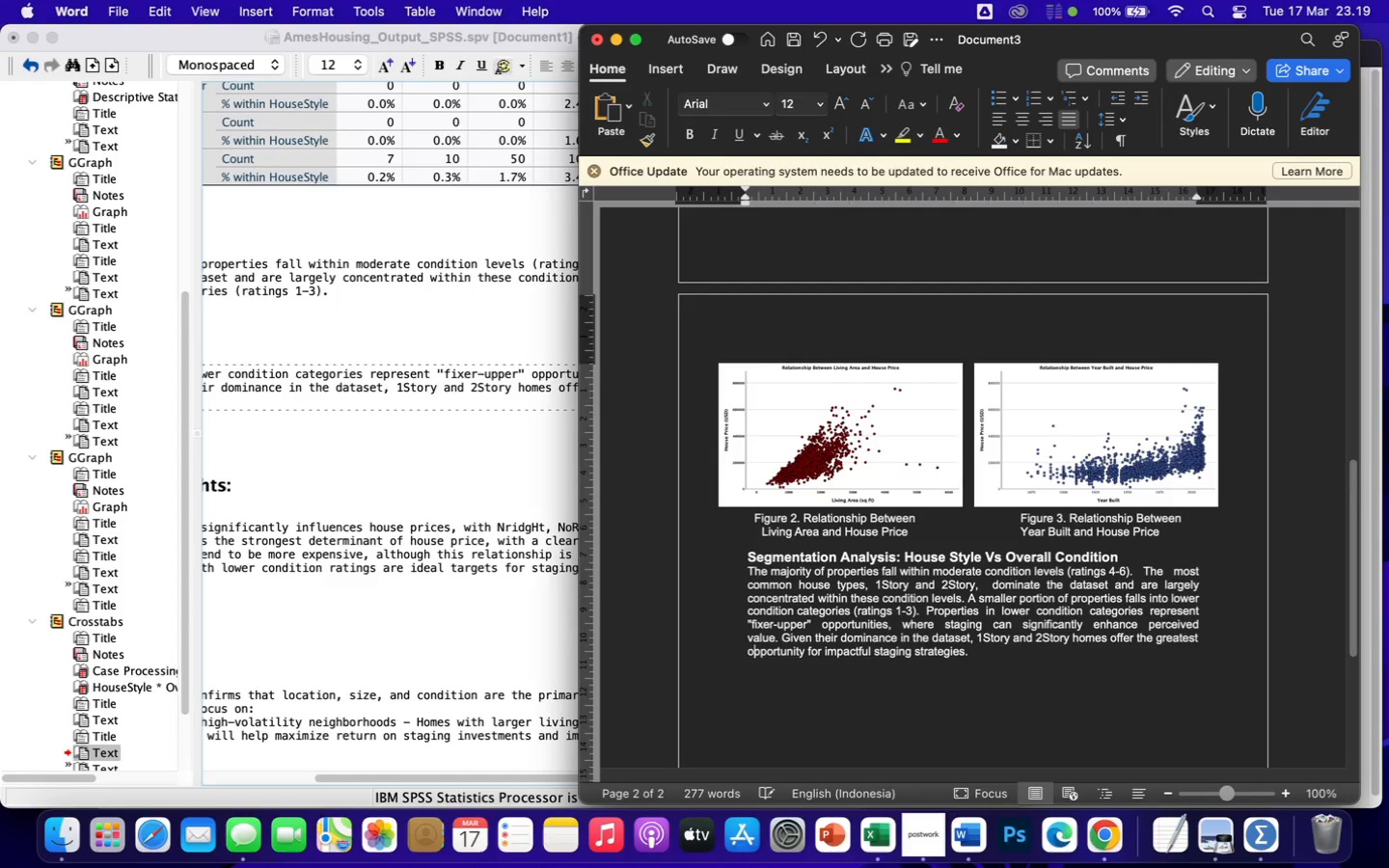 
hold_key(key=ArrowRight, duration=1.5)
 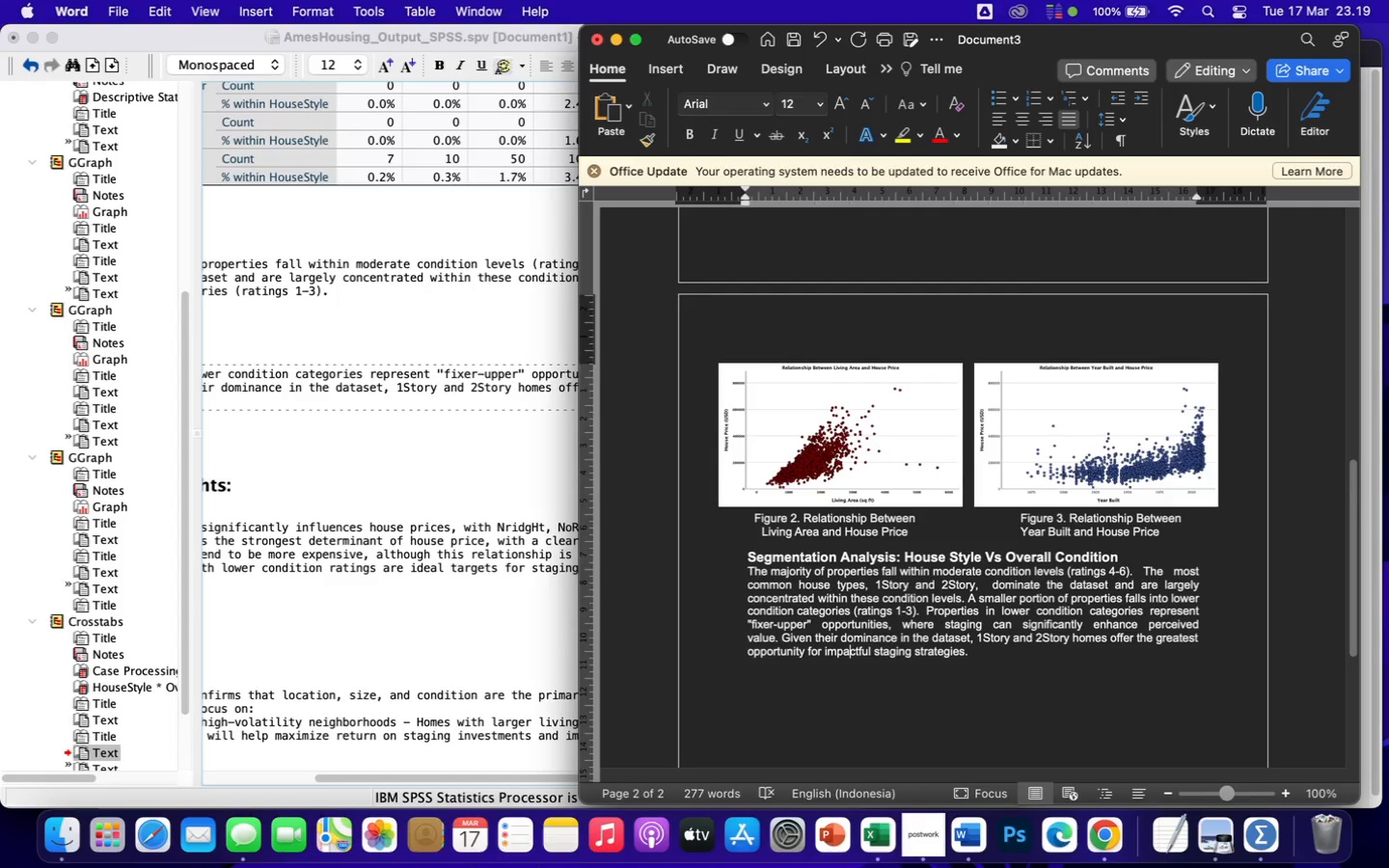 
hold_key(key=ArrowRight, duration=1.5)
 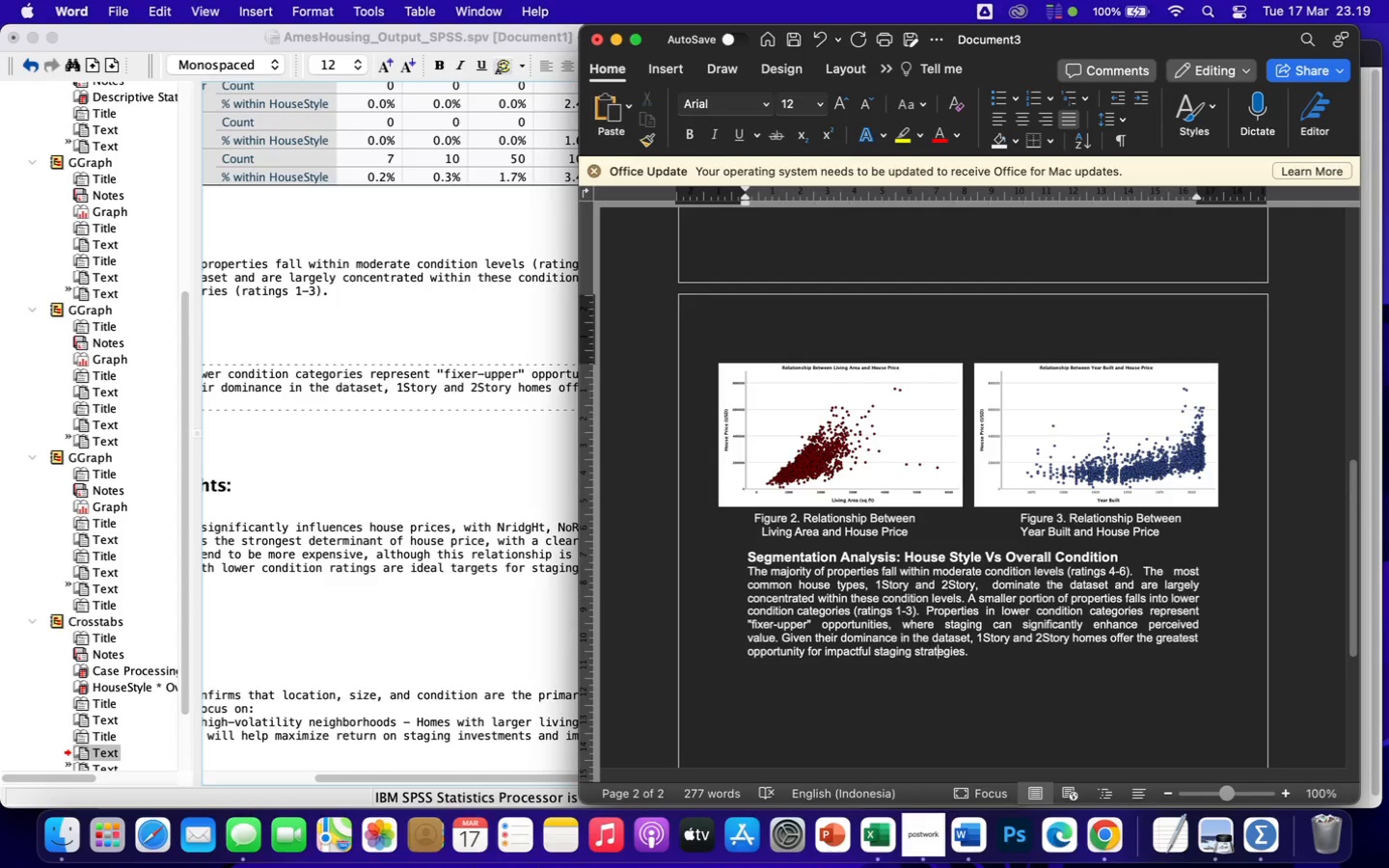 
hold_key(key=ArrowRight, duration=1.01)
 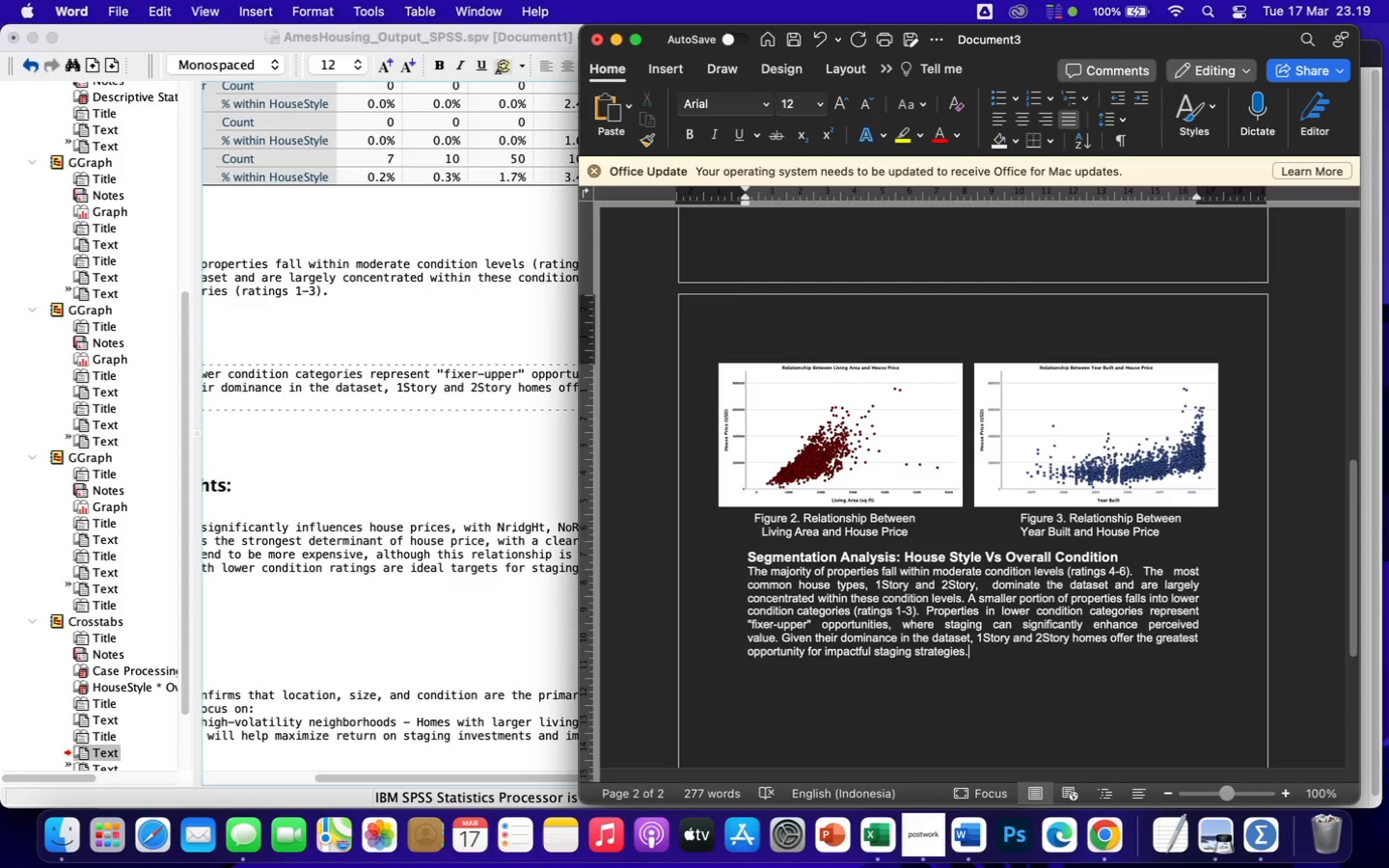 
key(ArrowRight)
 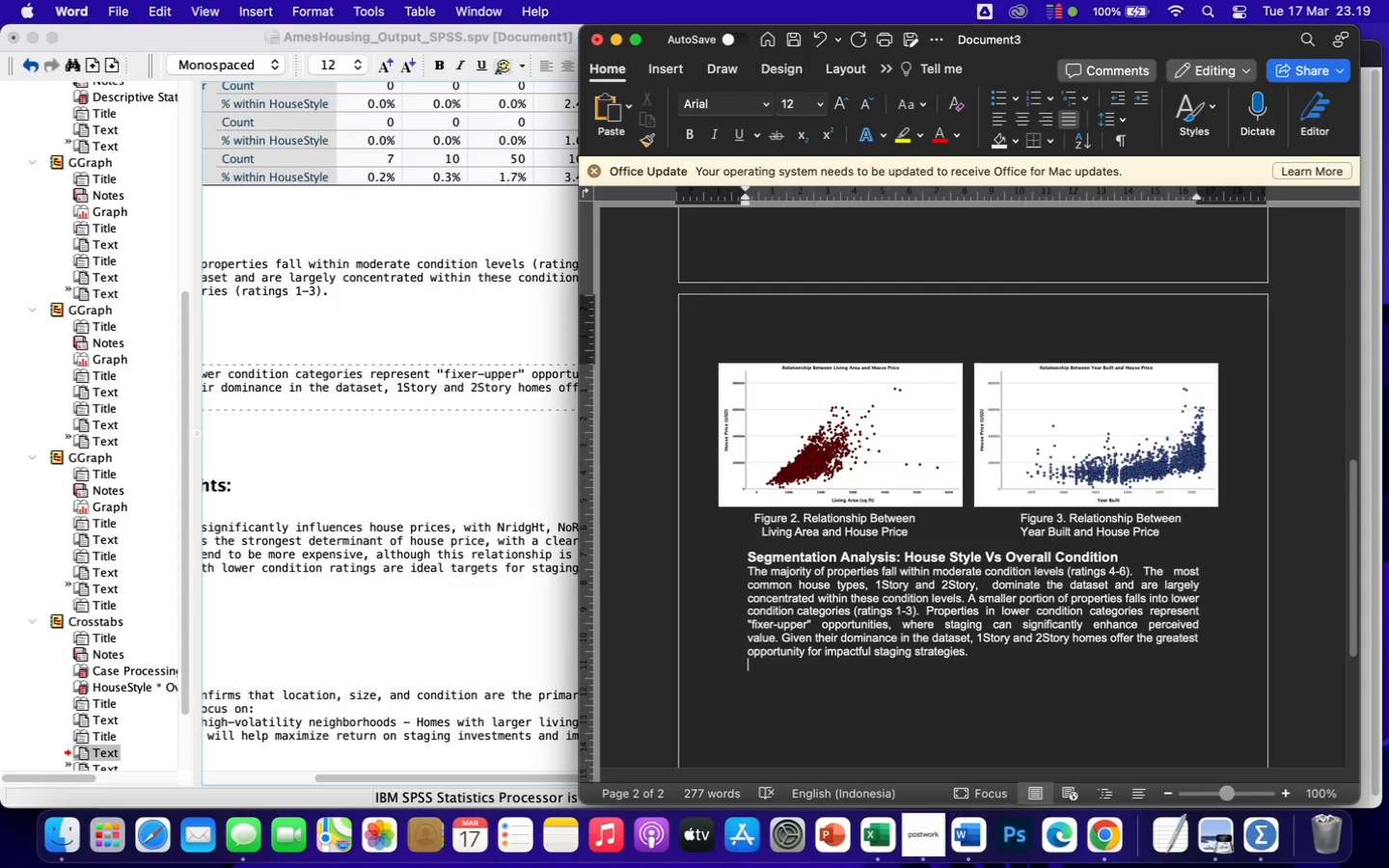 
key(Enter)
 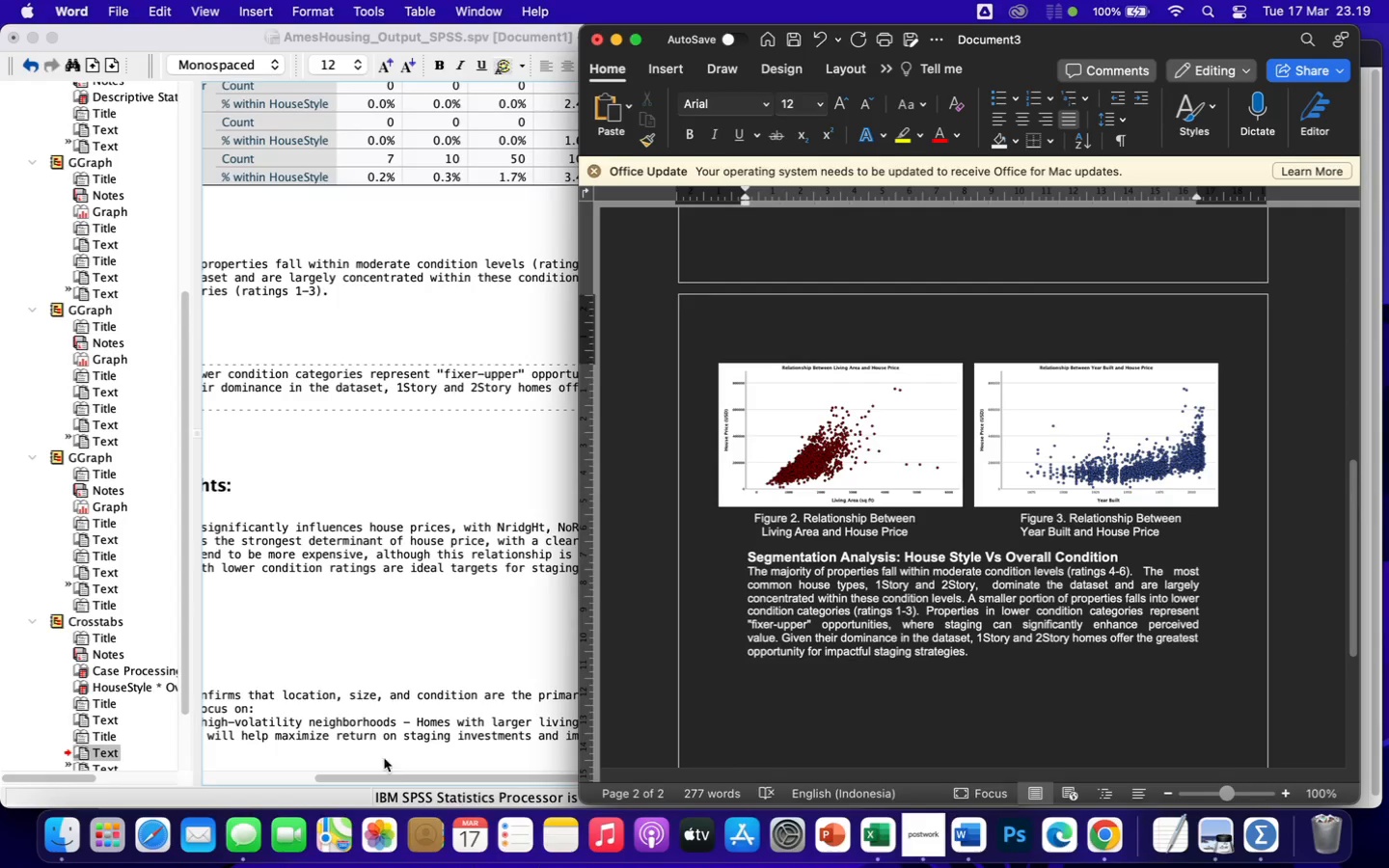 
left_click_drag(start_coordinate=[378, 773], to_coordinate=[272, 773])
 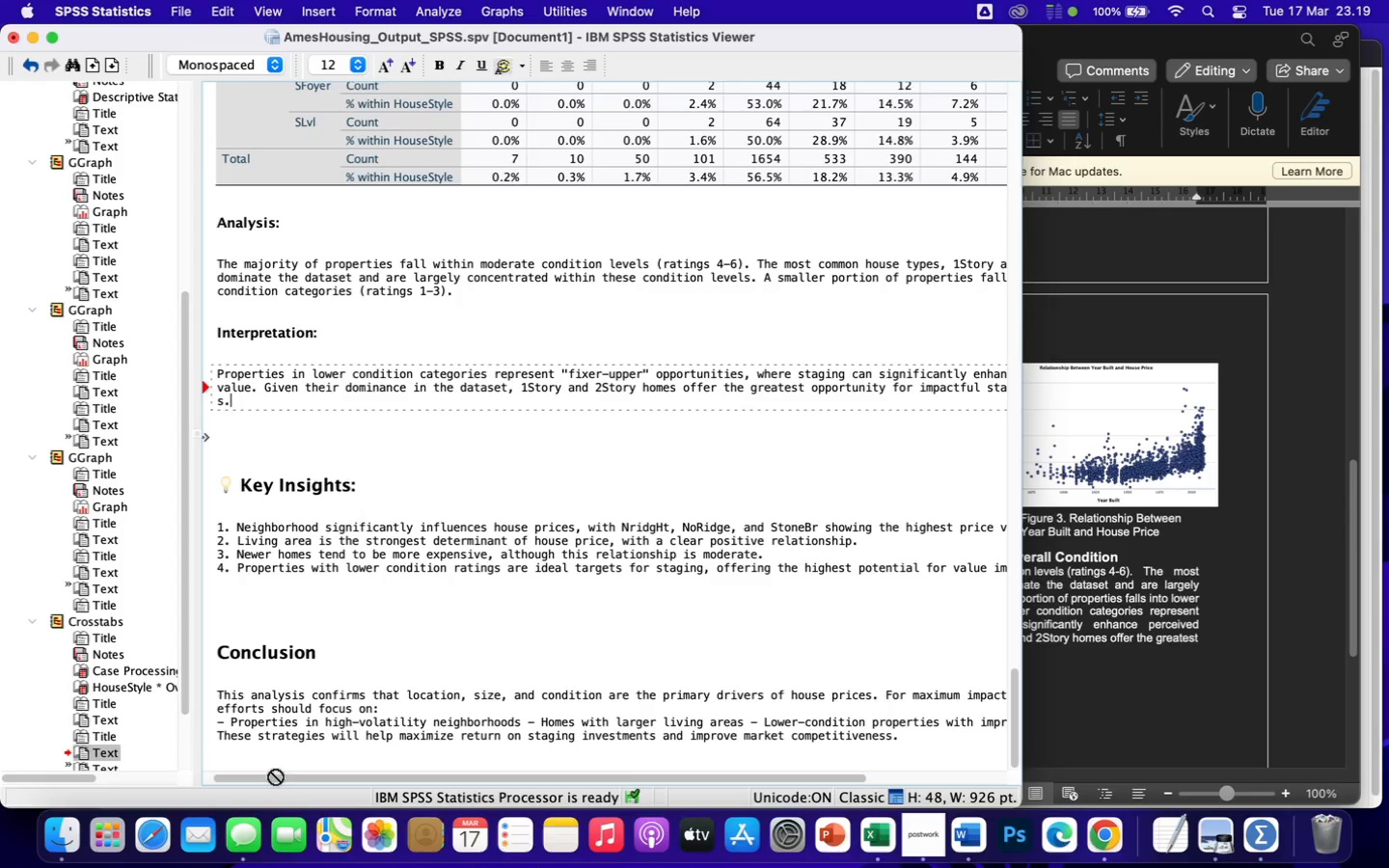 
wait(9.12)
 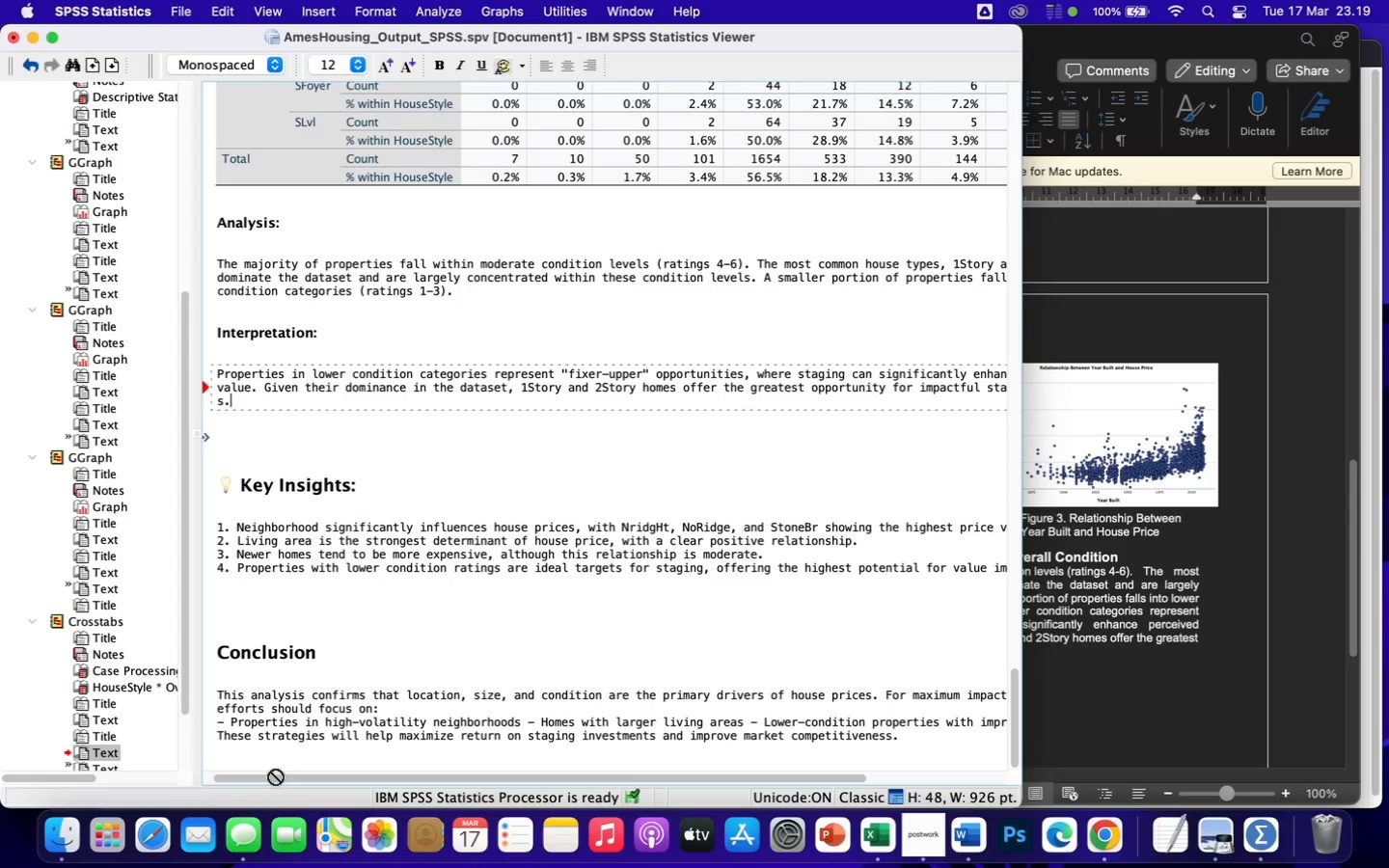 
left_click([1120, 688])
 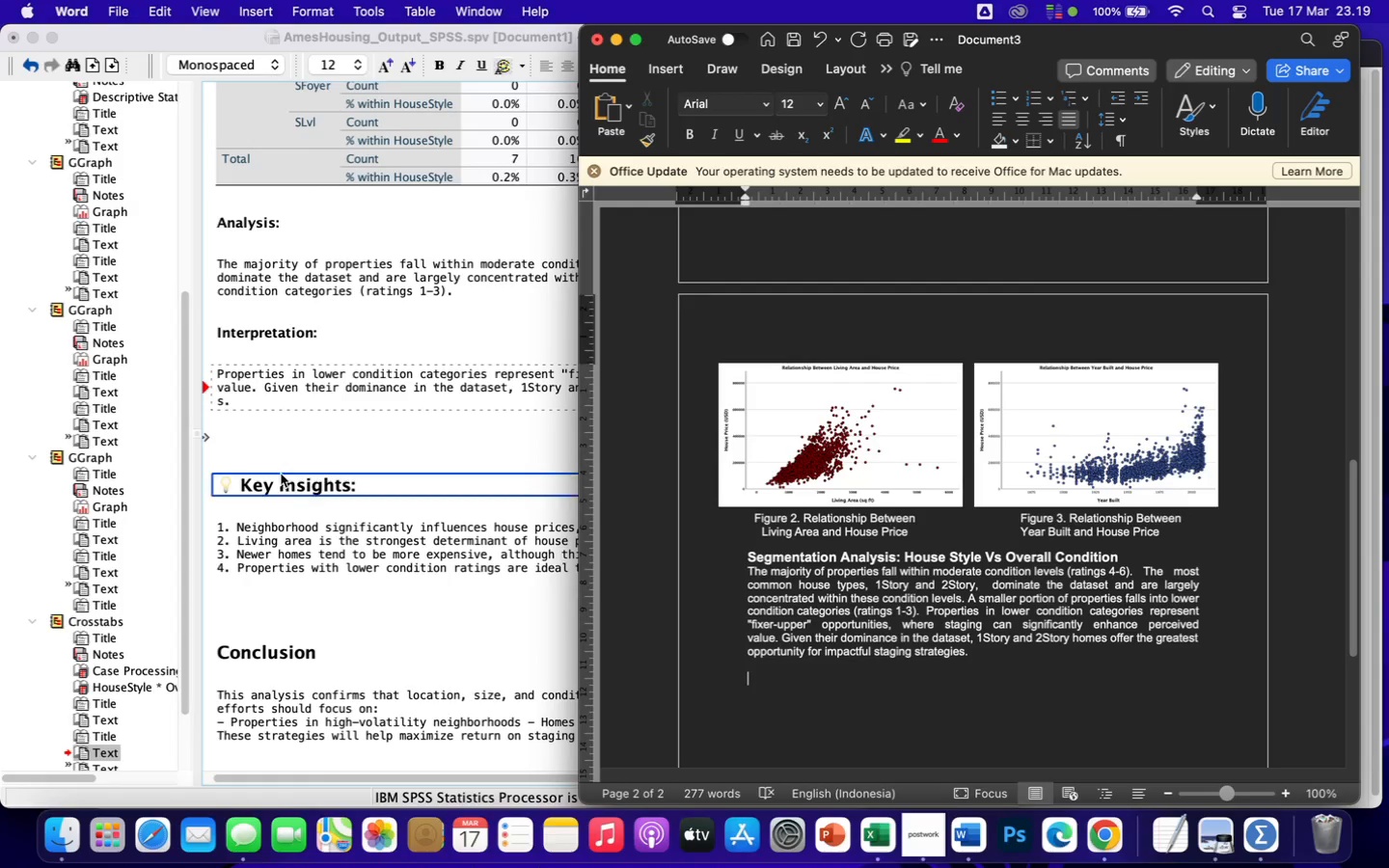 
left_click([267, 539])
 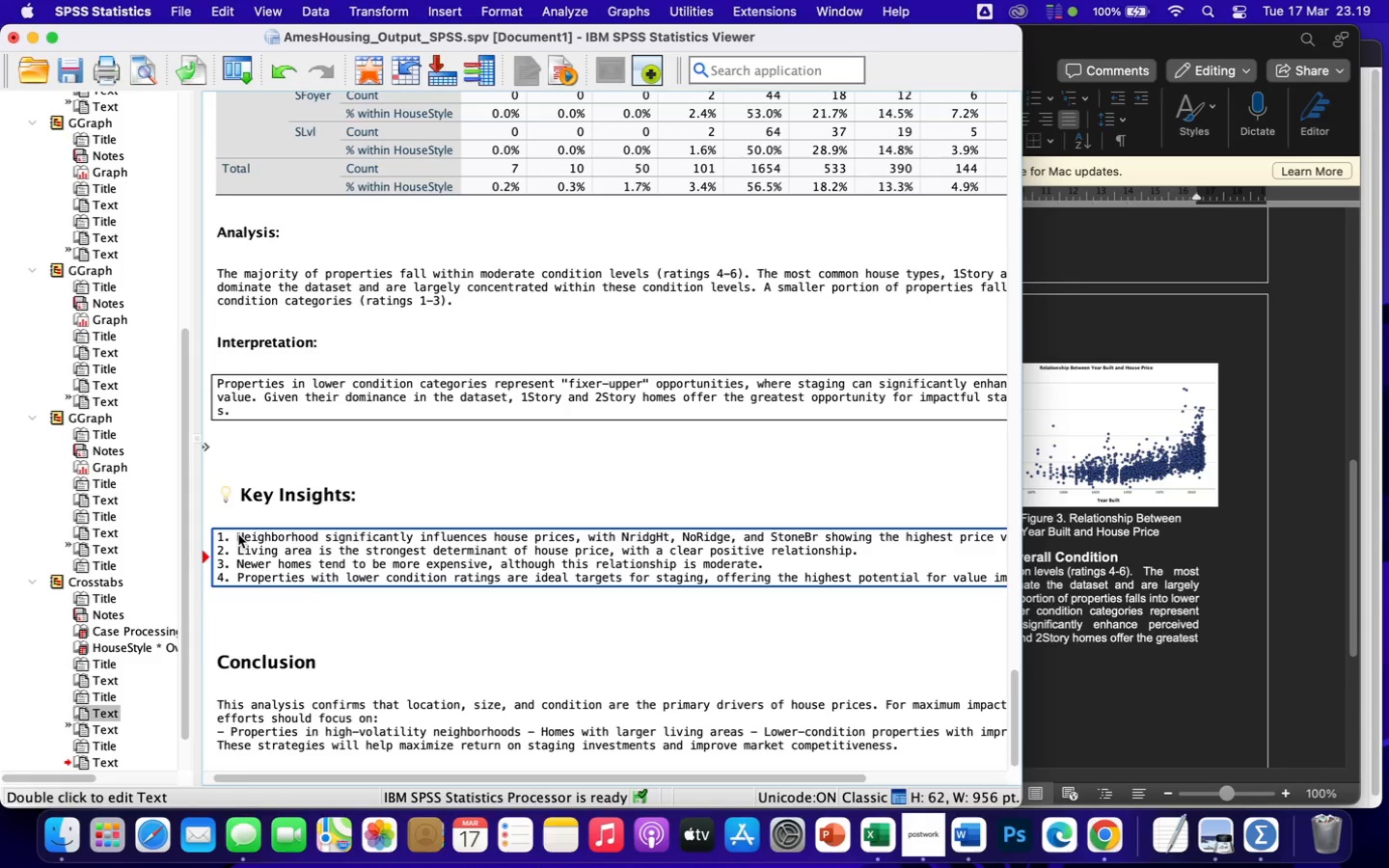 
double_click([238, 534])
 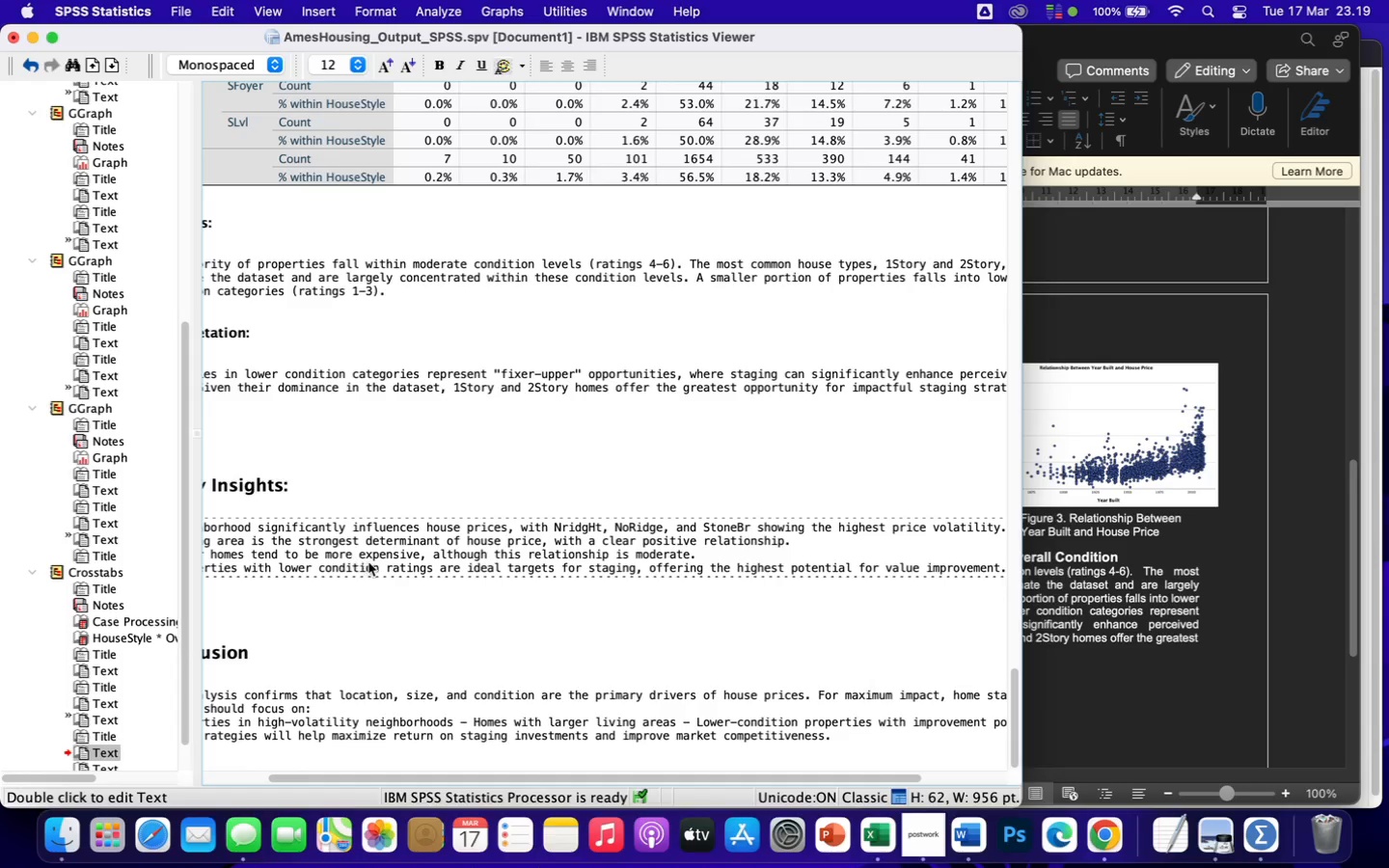 
scroll: coordinate [369, 562], scroll_direction: up, amount: 16.0
 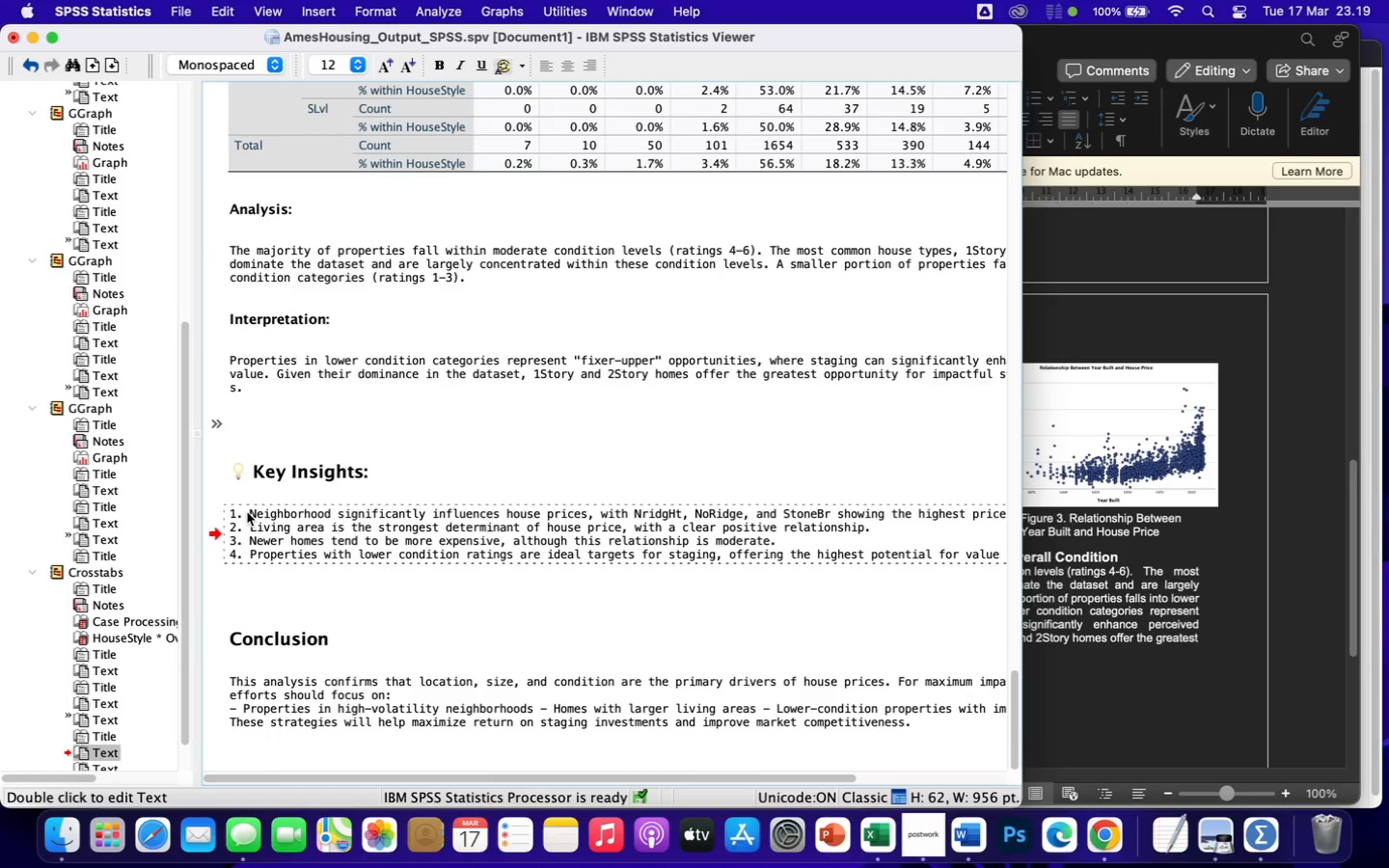 
wait(6.14)
 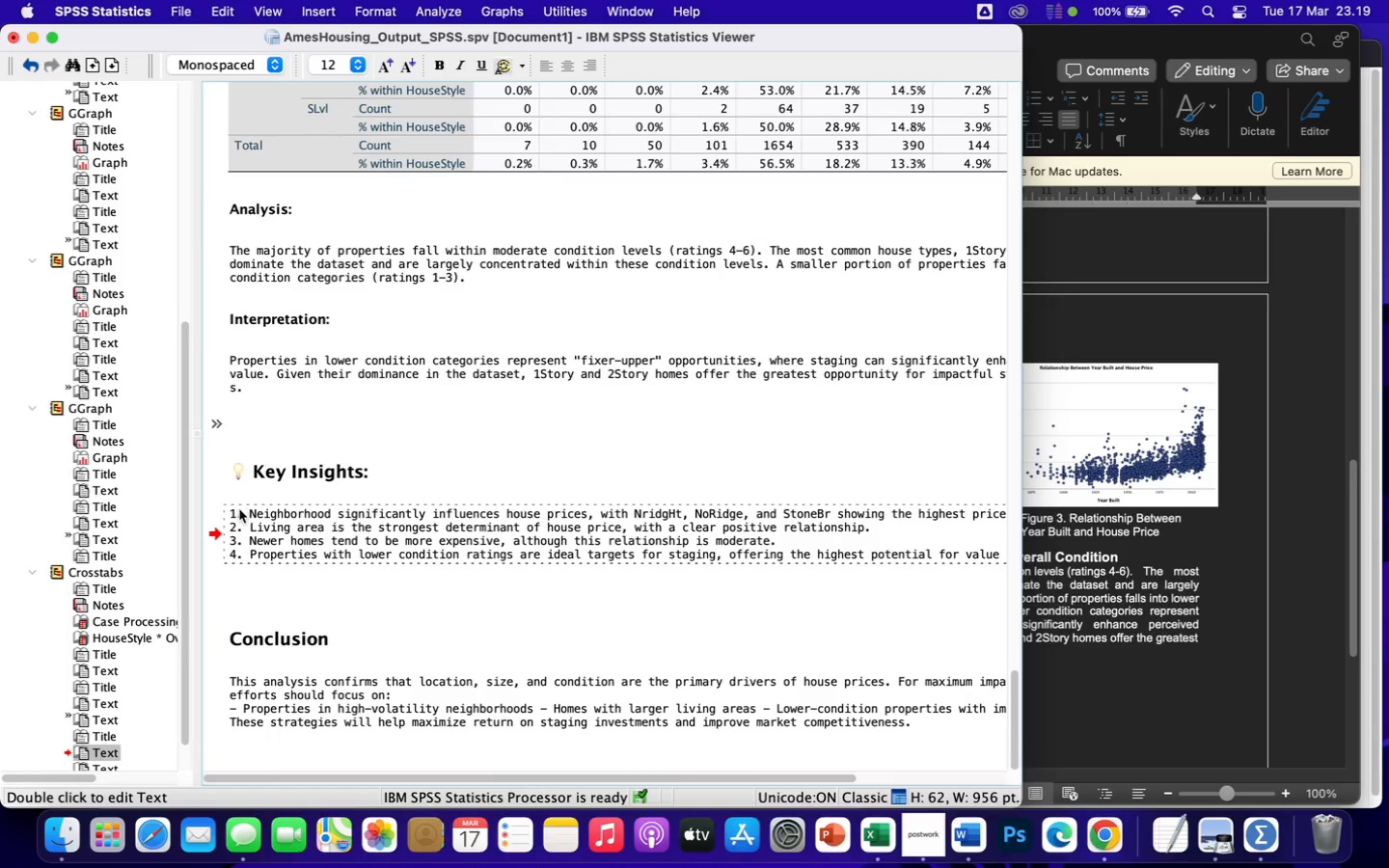 
double_click([247, 512])
 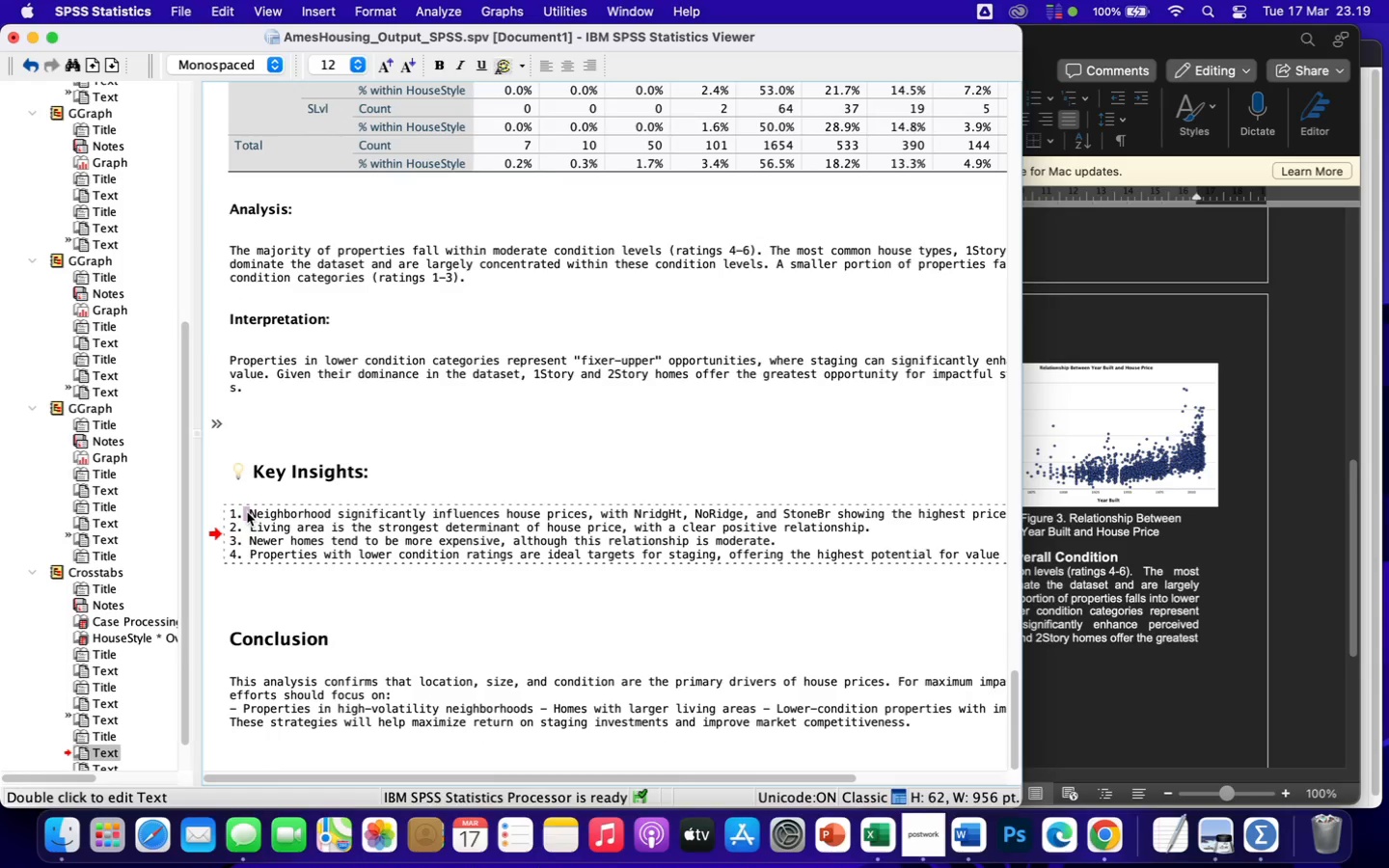 
left_click_drag(start_coordinate=[247, 512], to_coordinate=[273, 512])
 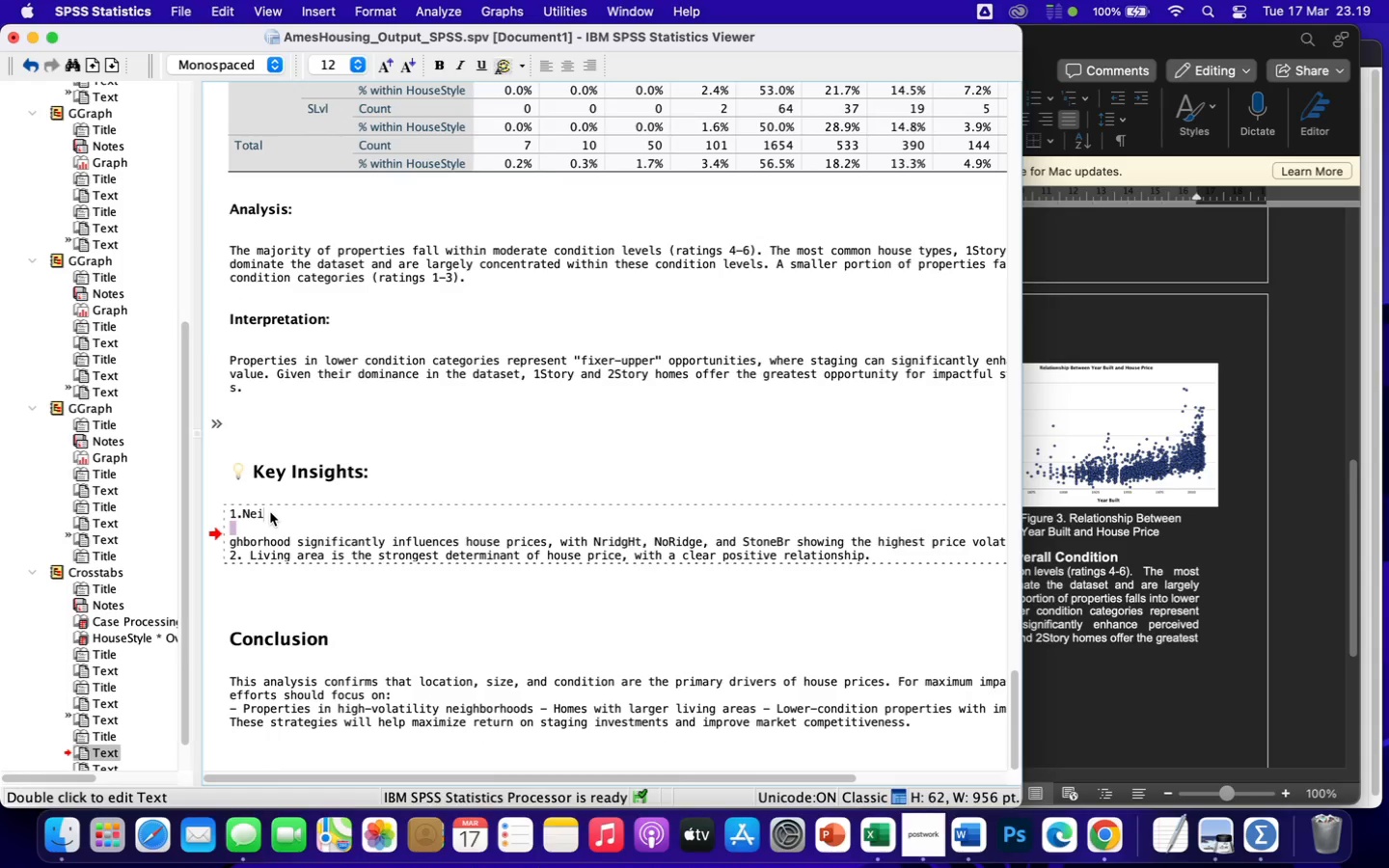 
key(Meta+Z)
 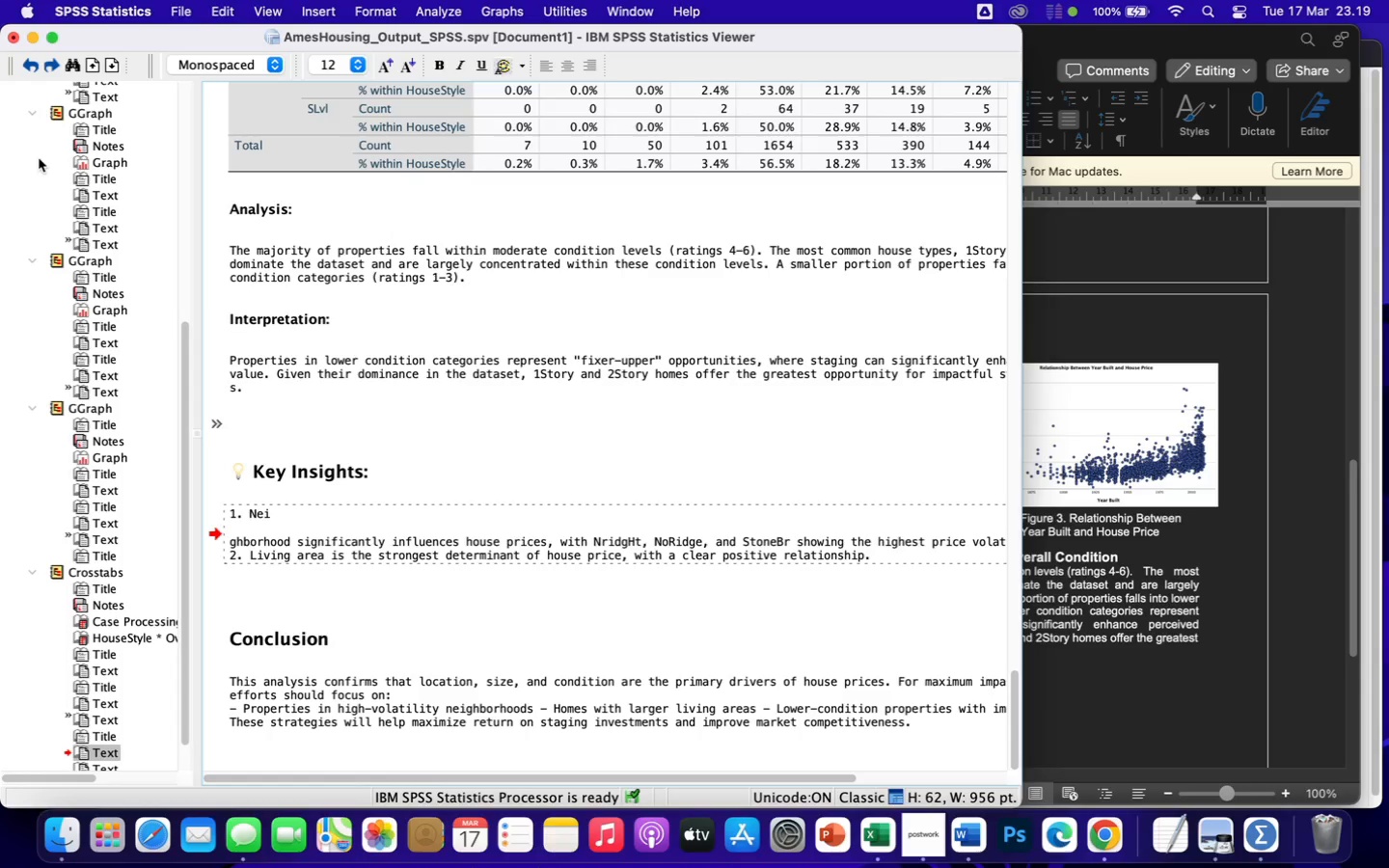 
left_click([30, 68])
 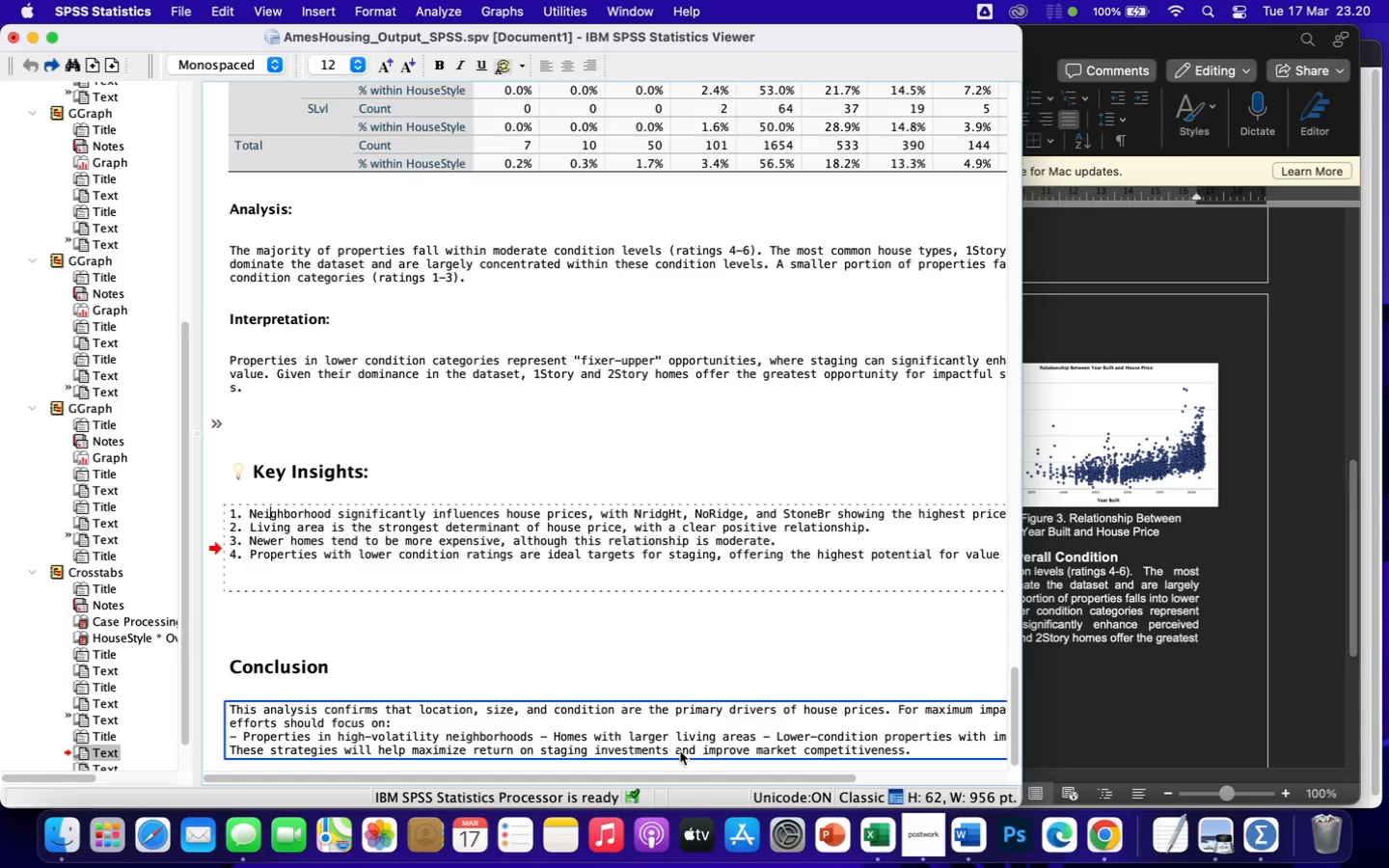 
left_click_drag(start_coordinate=[679, 777], to_coordinate=[884, 783])
 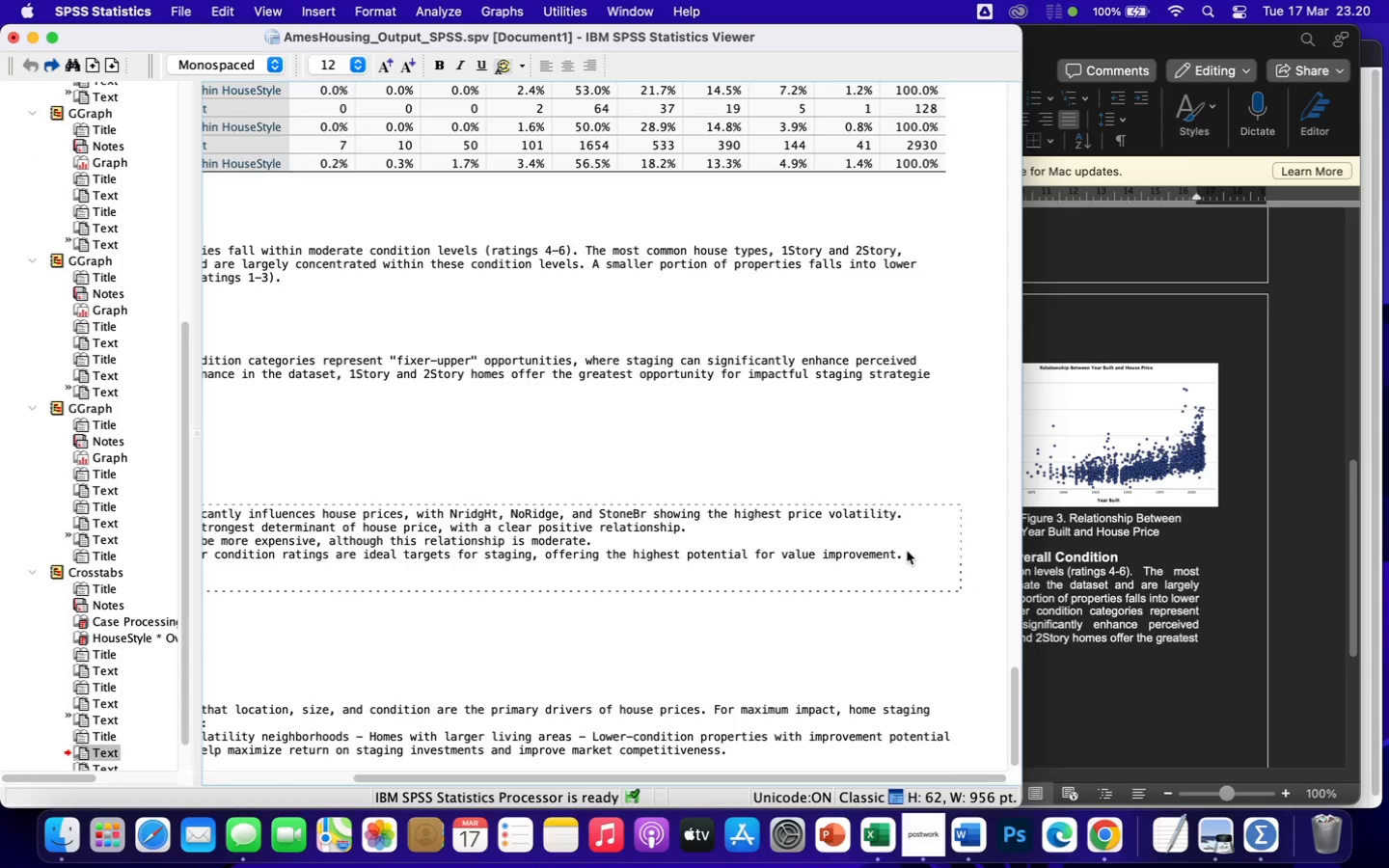 
left_click_drag(start_coordinate=[906, 551], to_coordinate=[165, 513])
 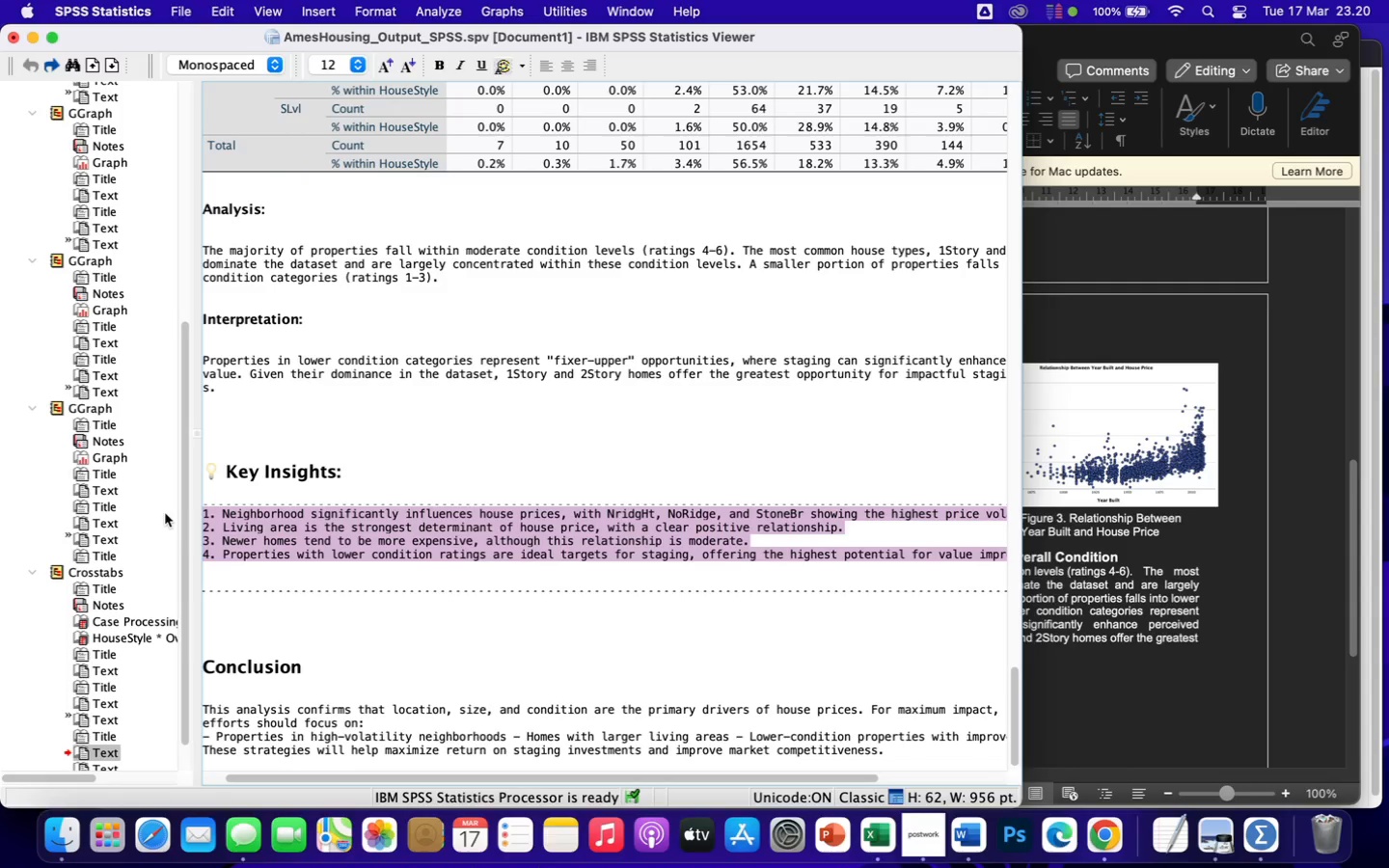 
key(Meta+CommandLeft)
 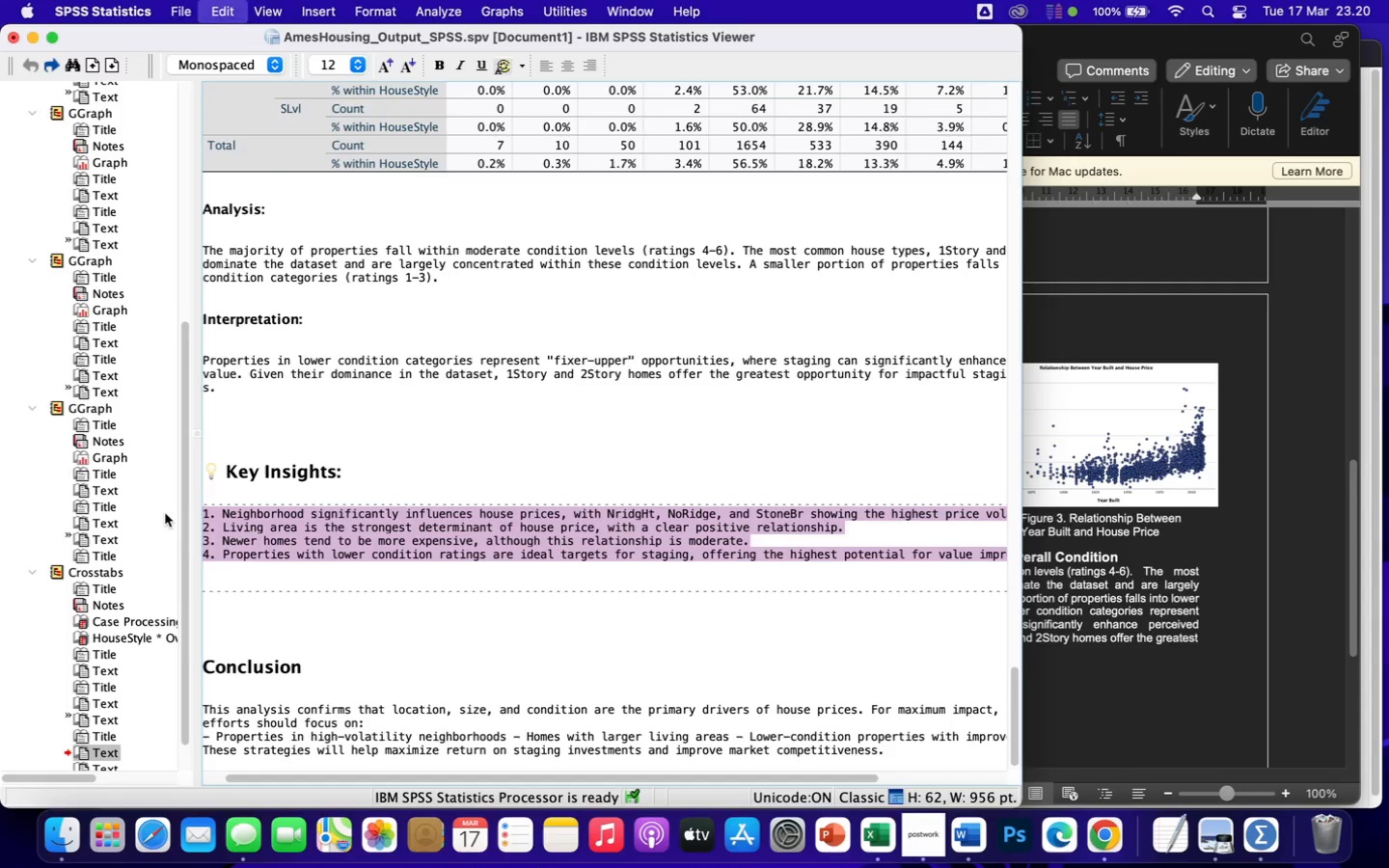 
key(Meta+C)
 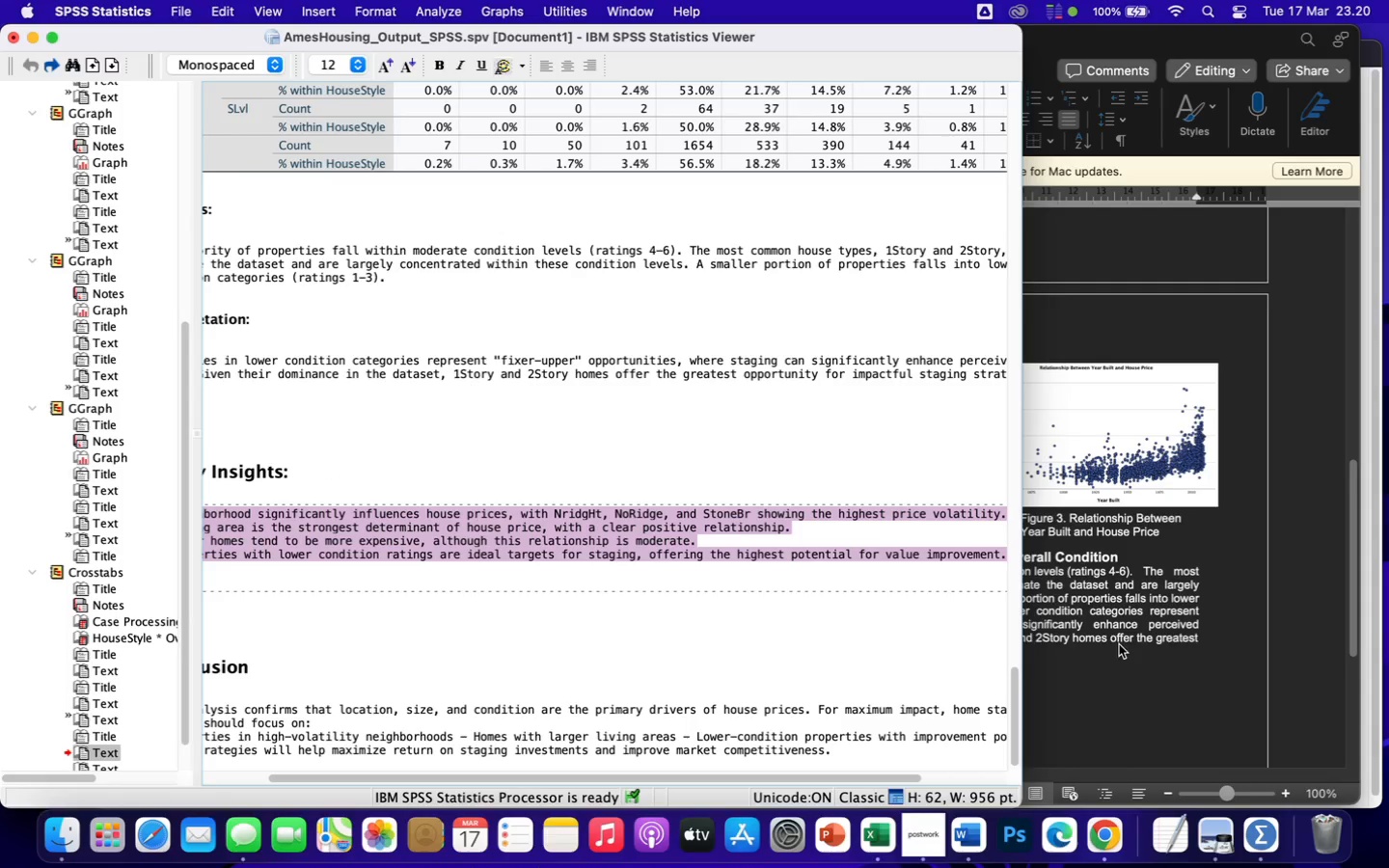 
left_click([1125, 672])
 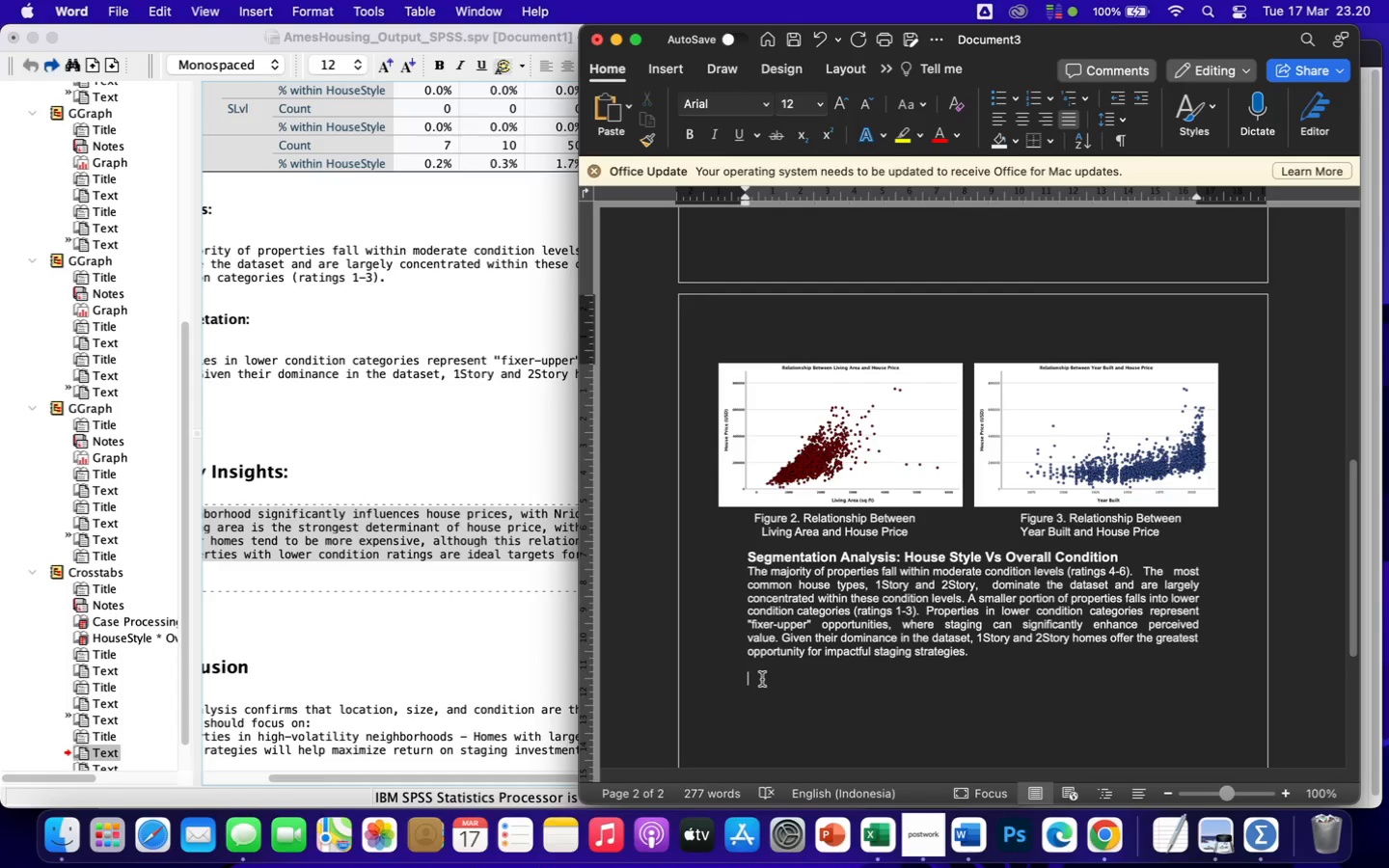 
key(Meta+CommandLeft)
 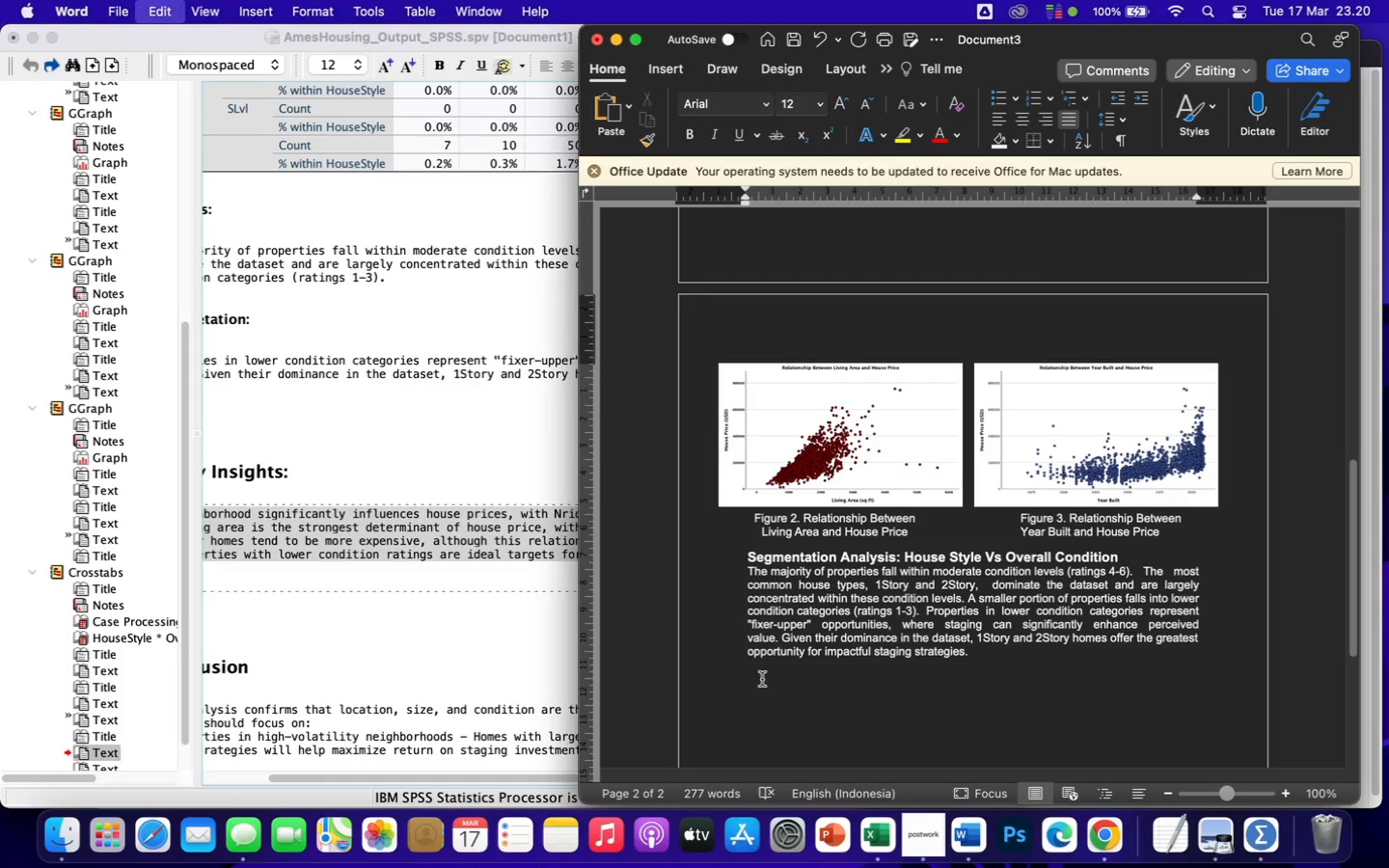 
key(Meta+V)
 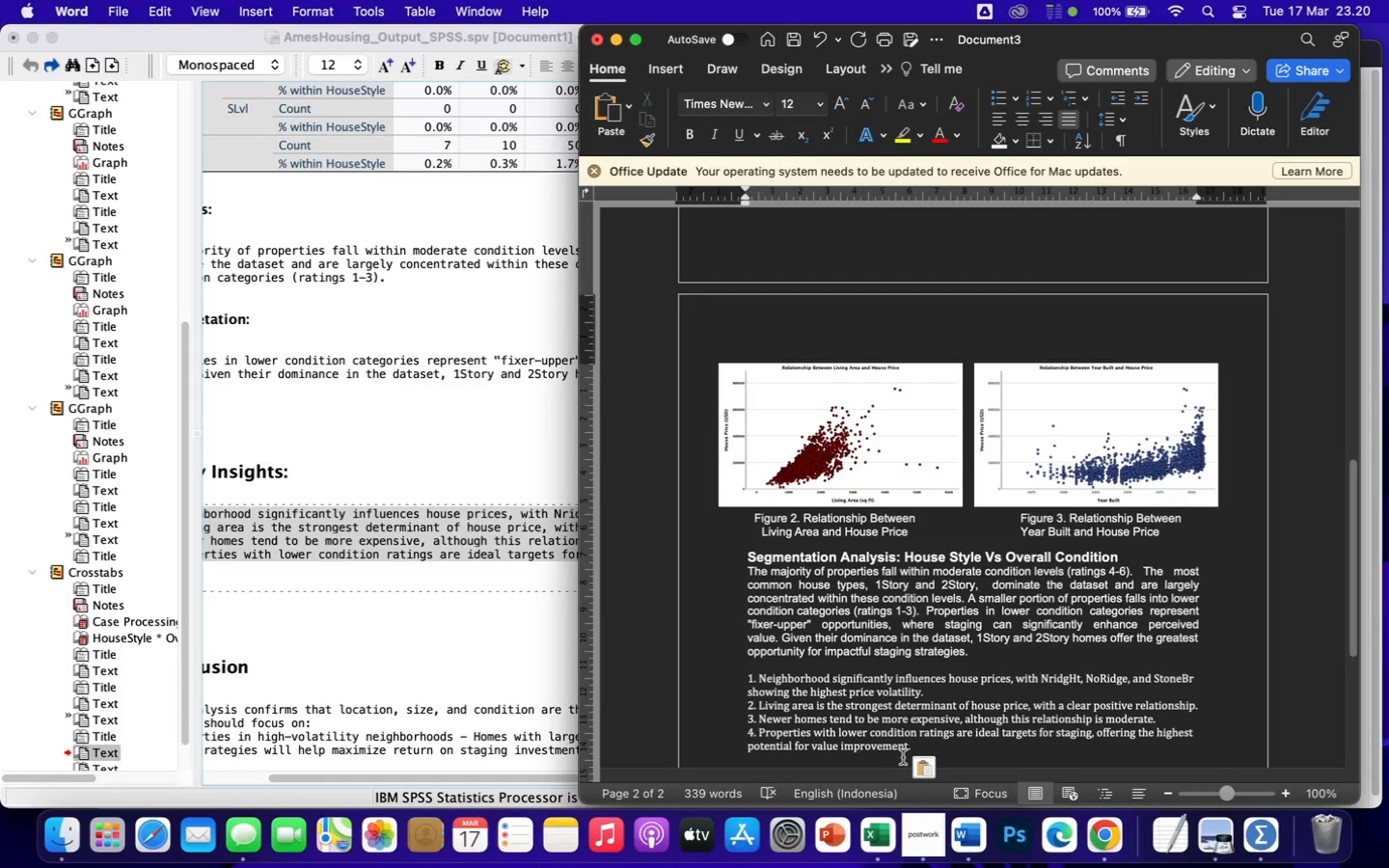 
left_click([923, 767])
 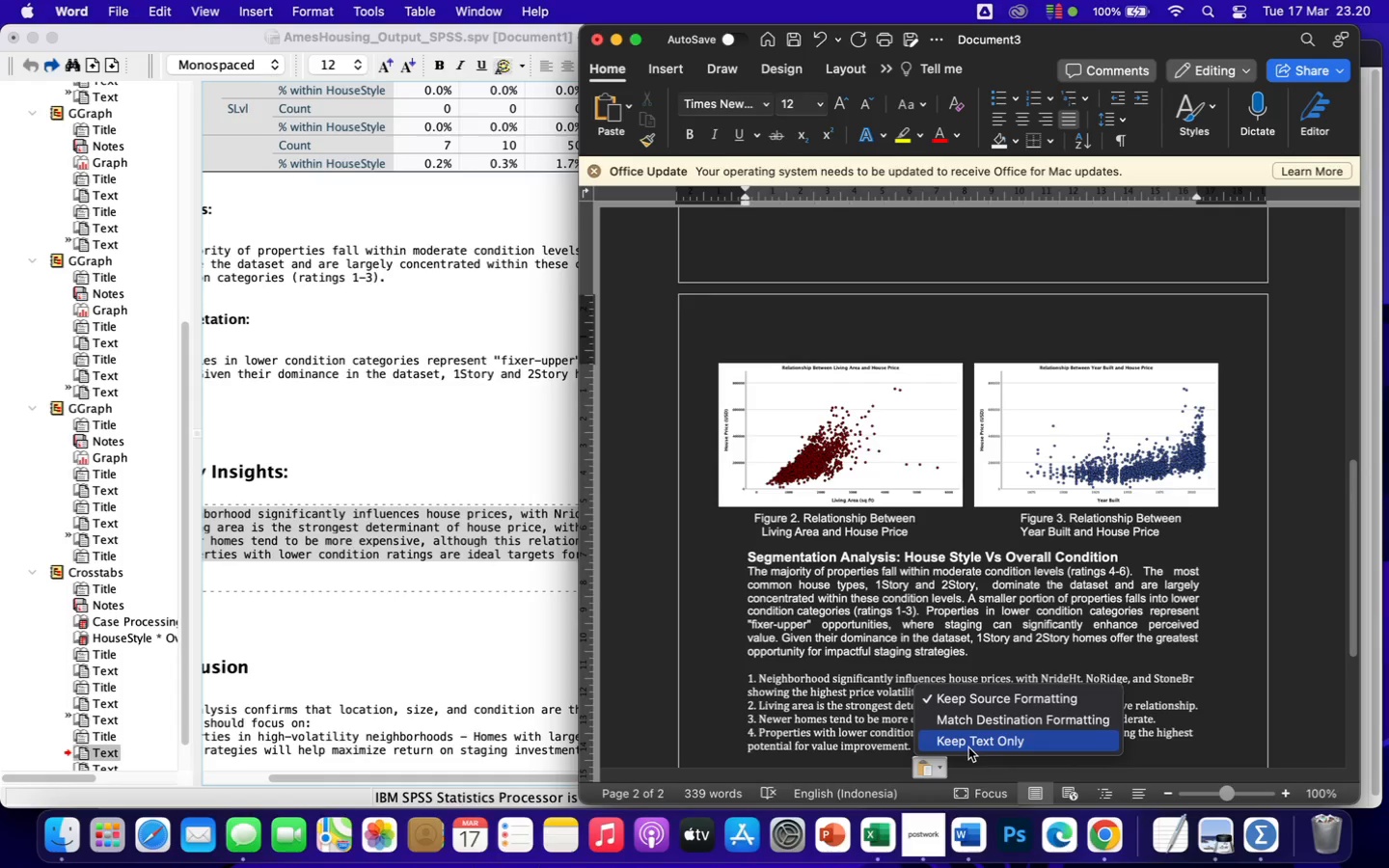 
left_click([968, 746])
 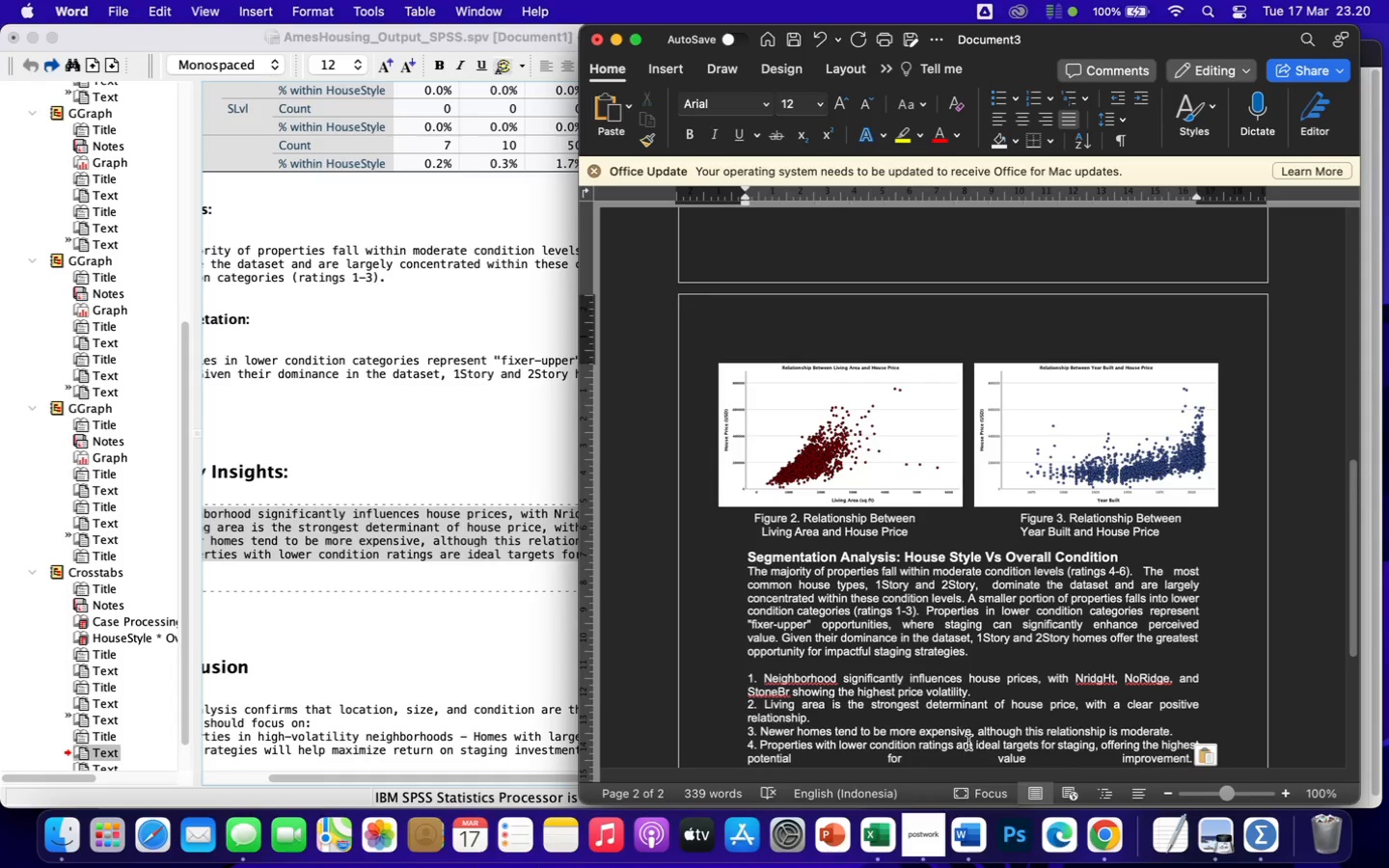 
scroll: coordinate [968, 644], scroll_direction: down, amount: 31.0
 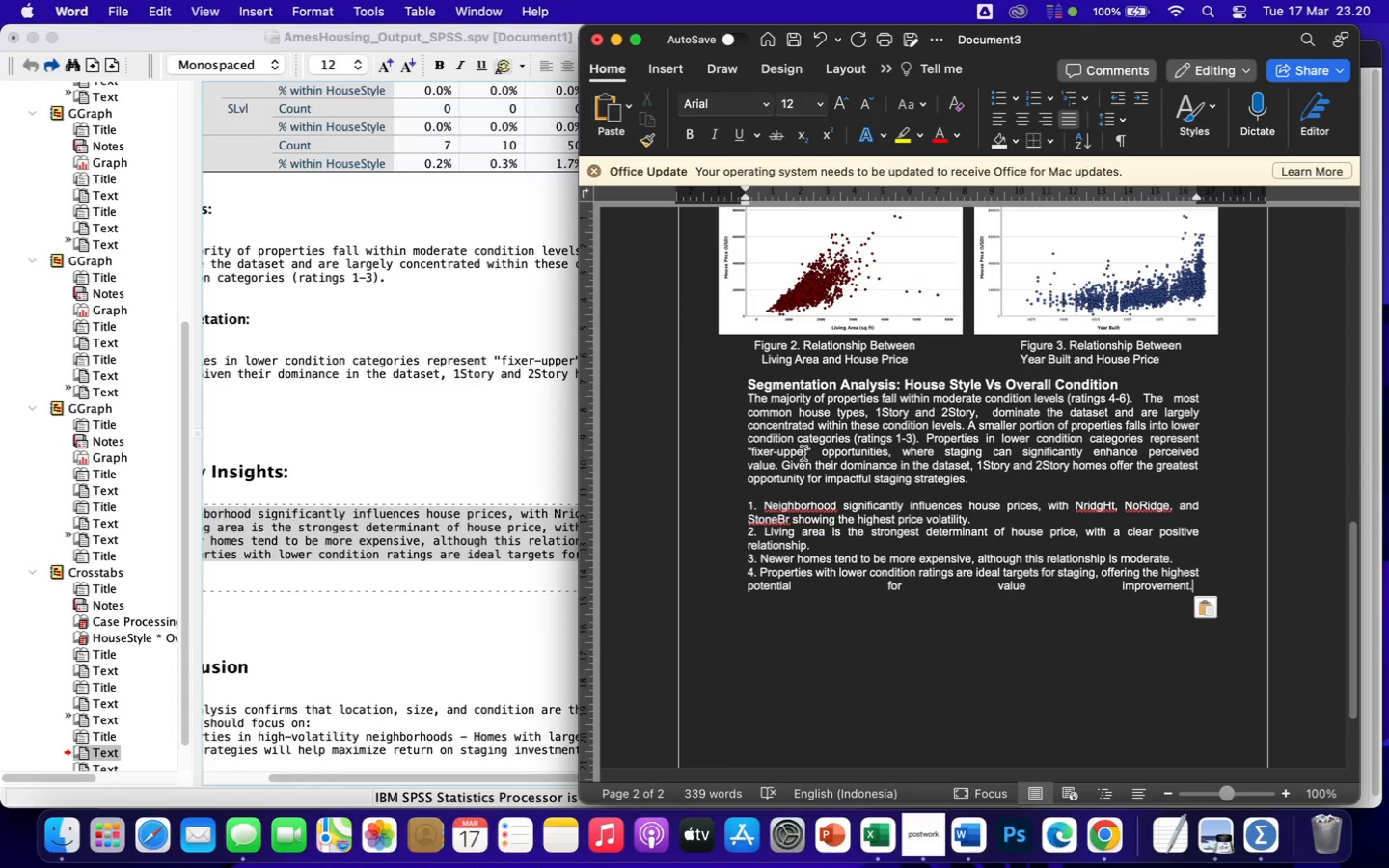 
left_click([744, 508])
 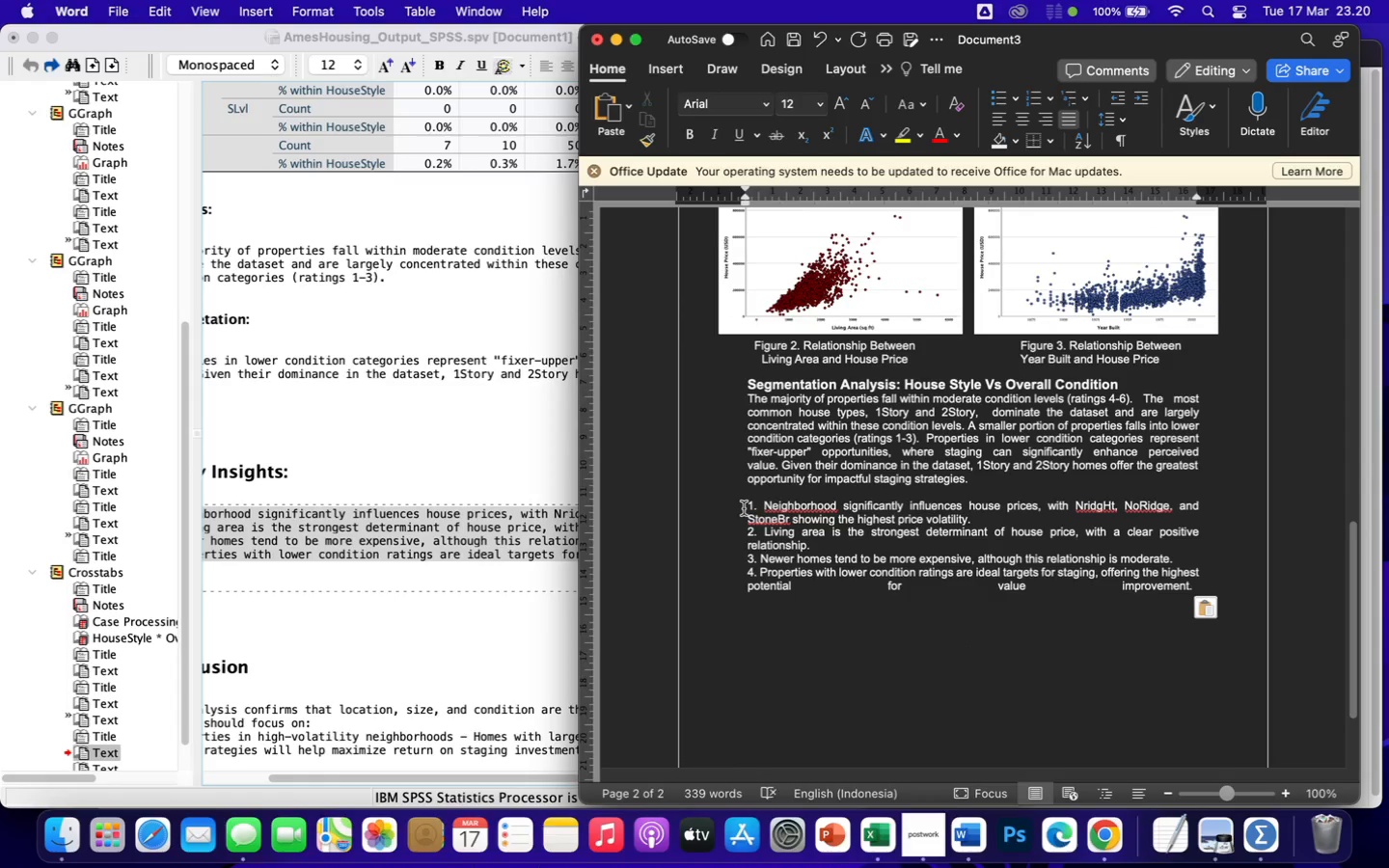 
key(Enter)
 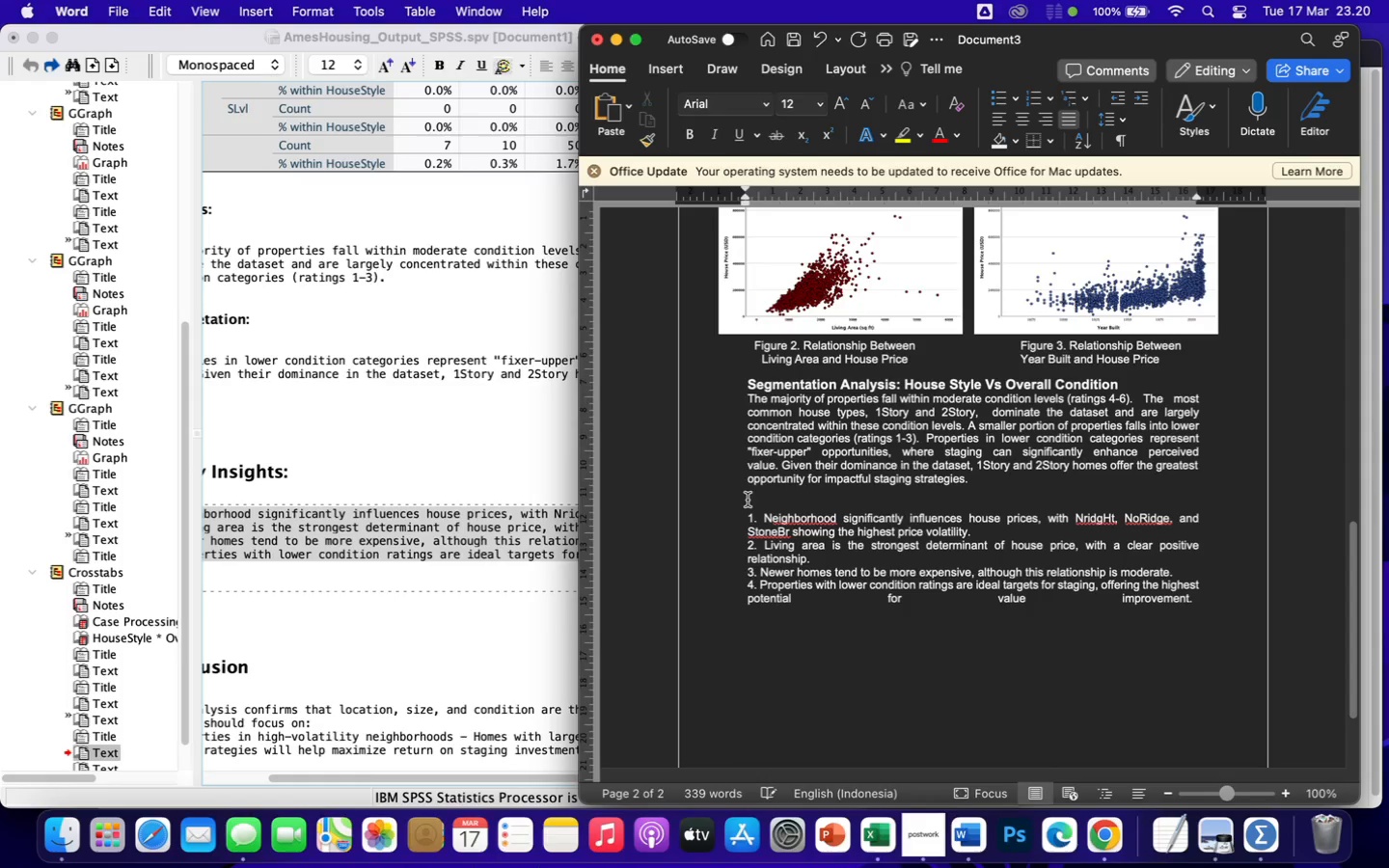 
left_click([752, 503])
 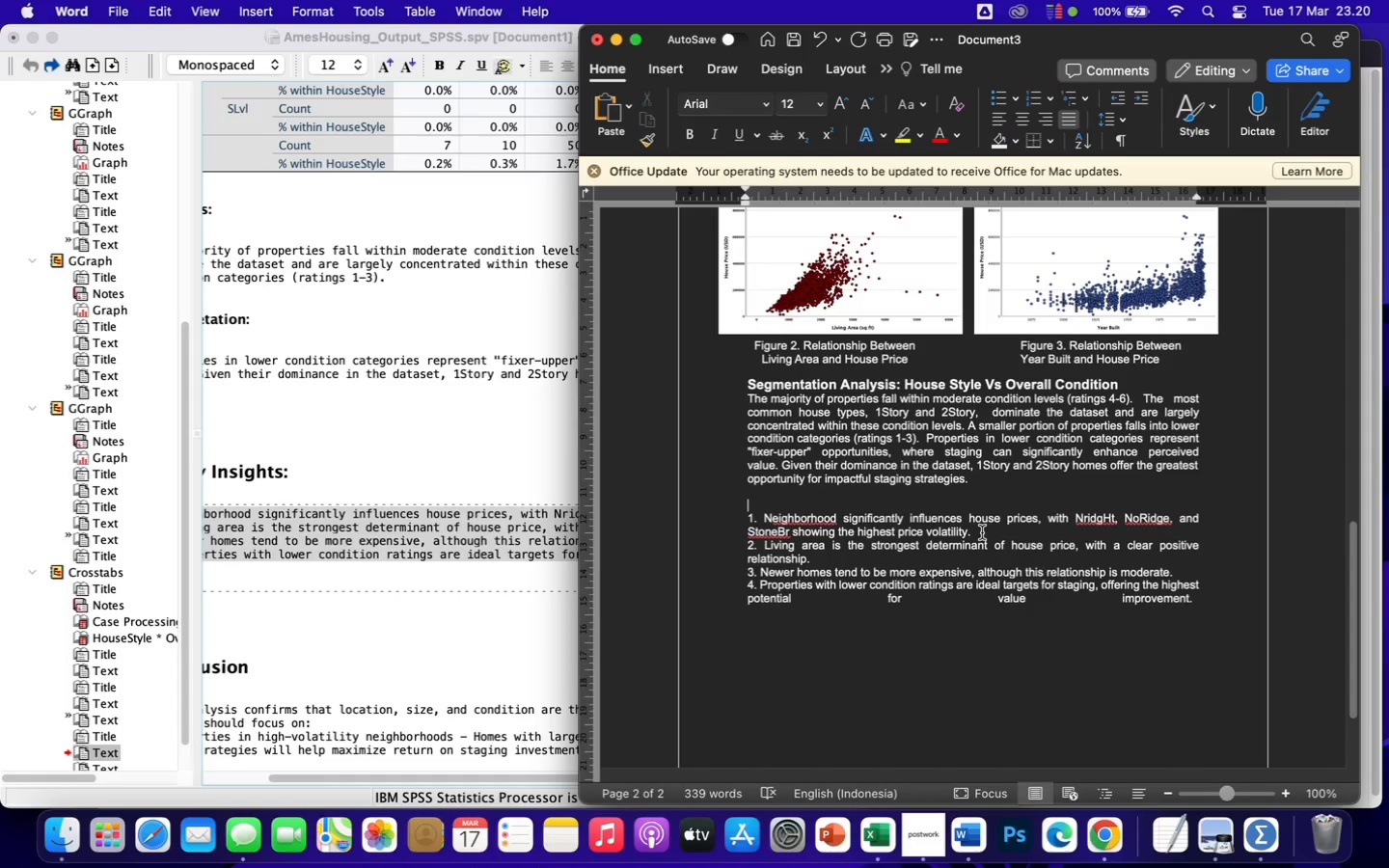 
type(Key Insight)
 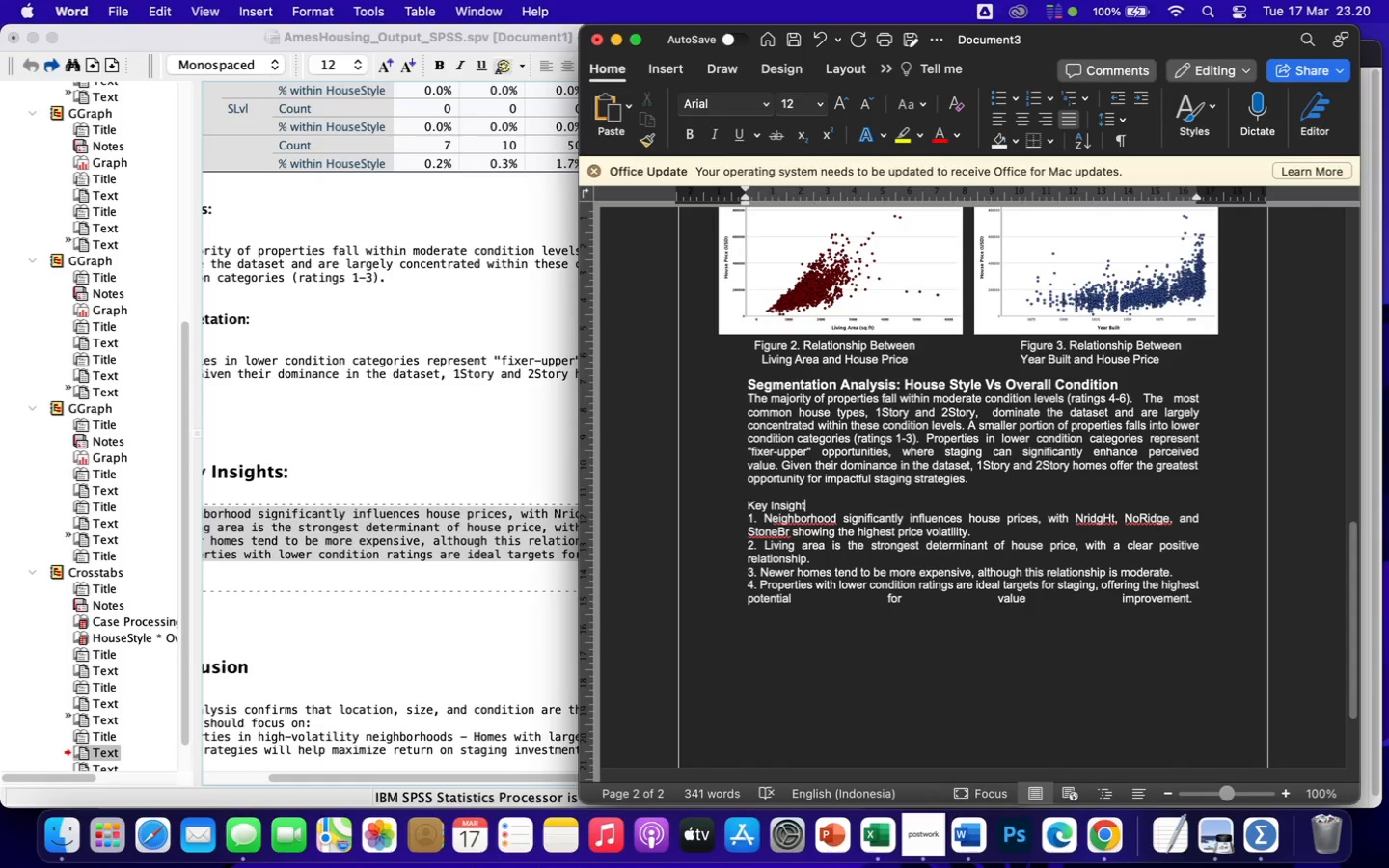 
key(S)
 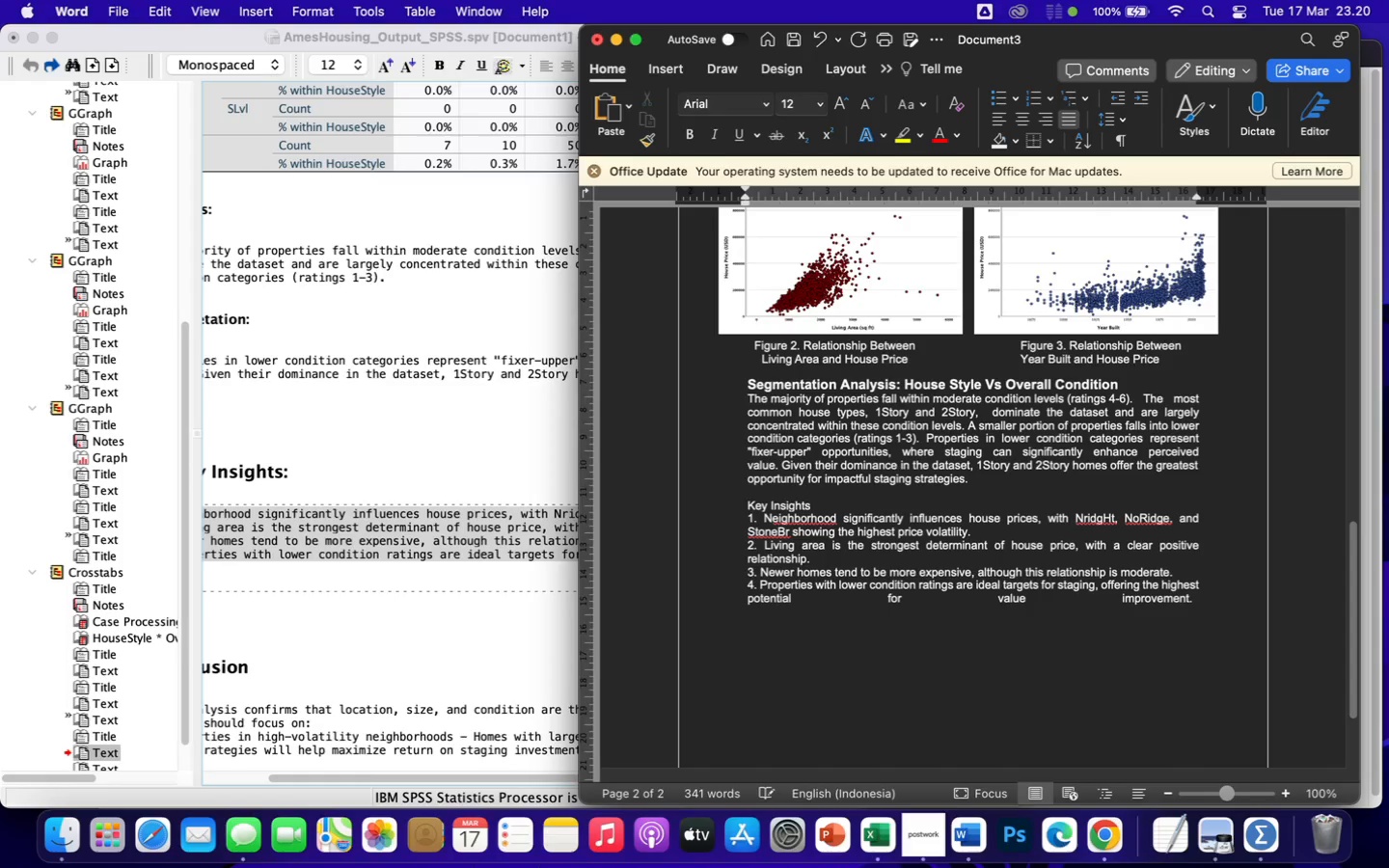 
key(Shift+ShiftRight)
 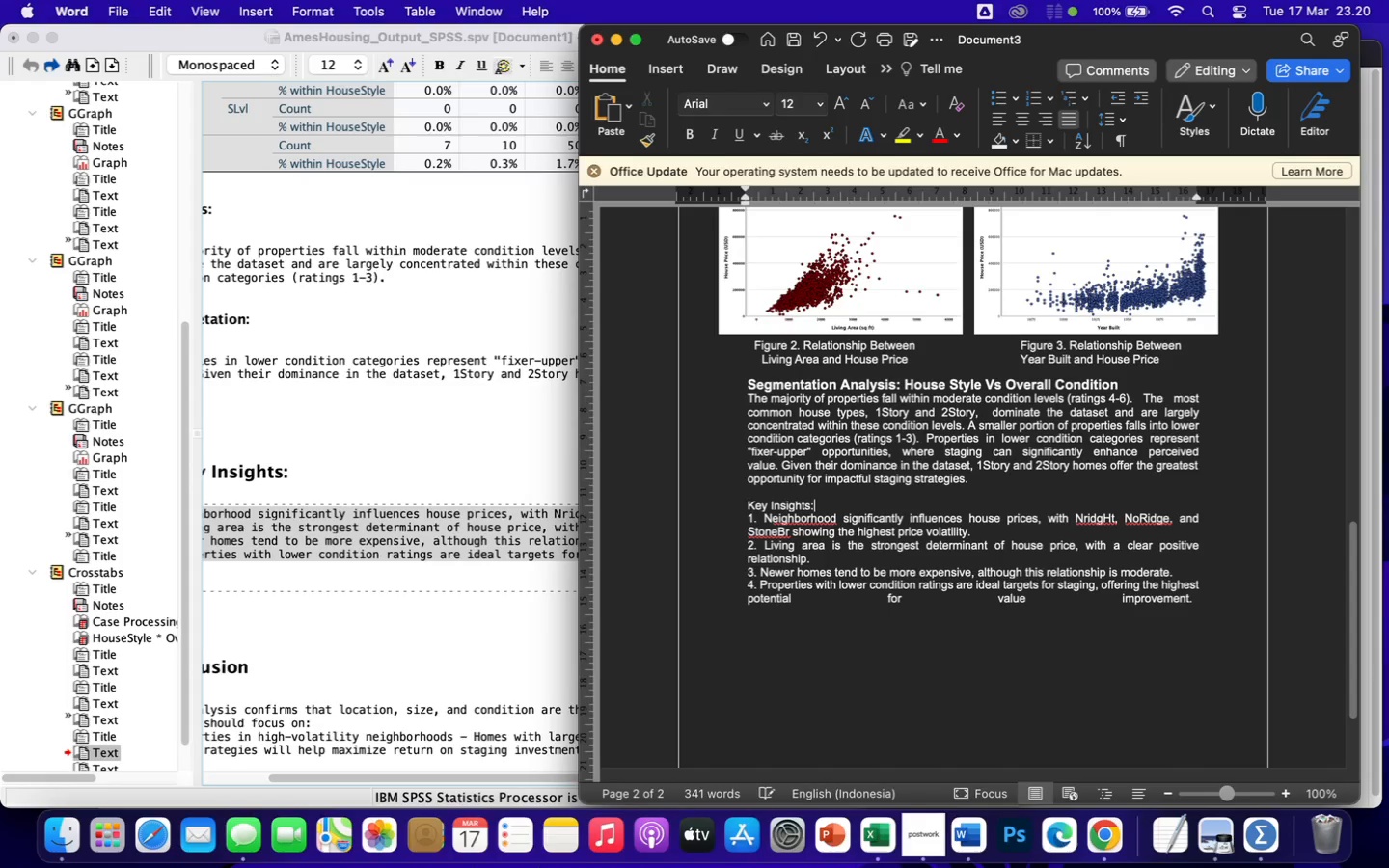 
key(Shift+Semicolon)
 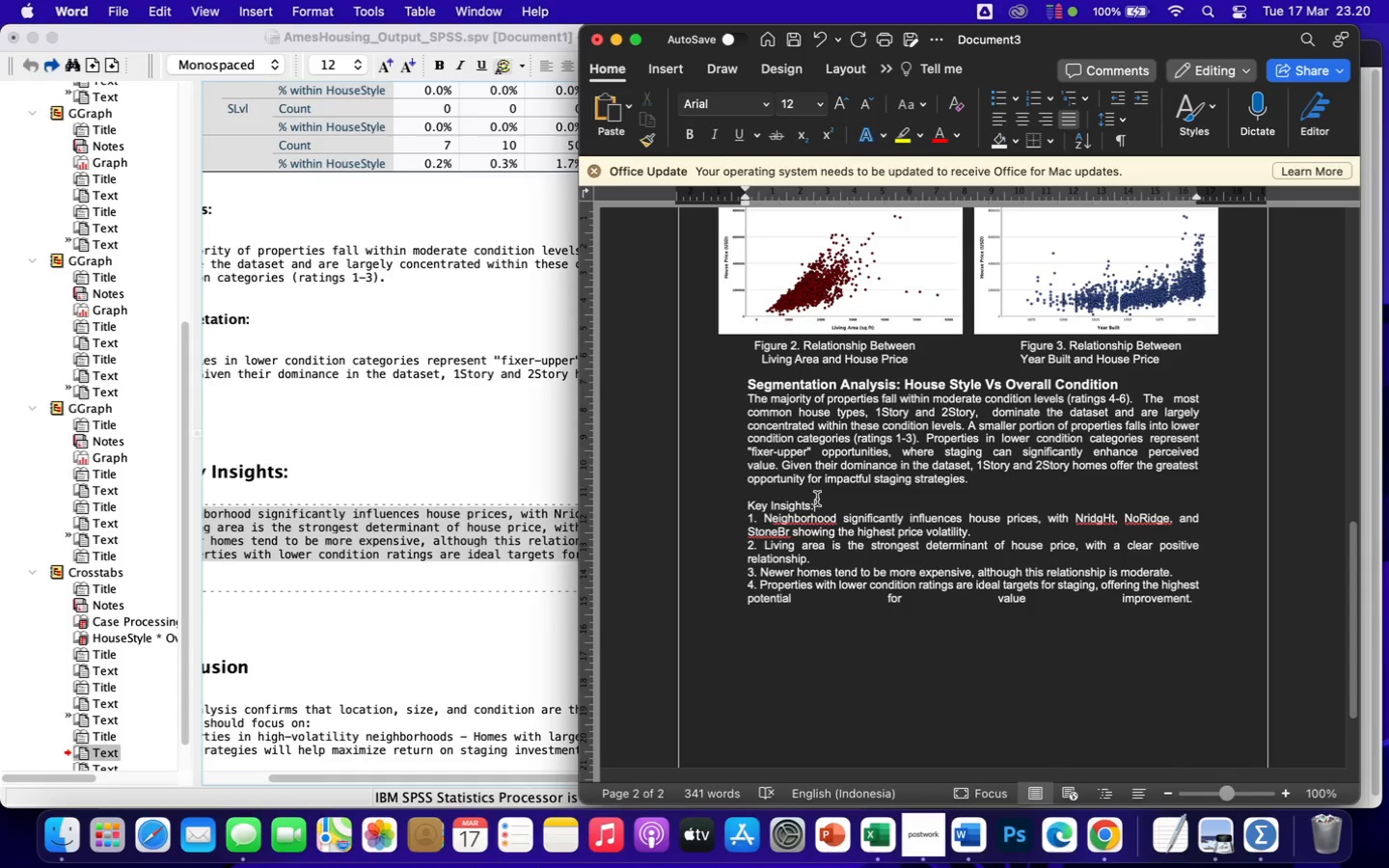 
left_click_drag(start_coordinate=[820, 502], to_coordinate=[731, 501])
 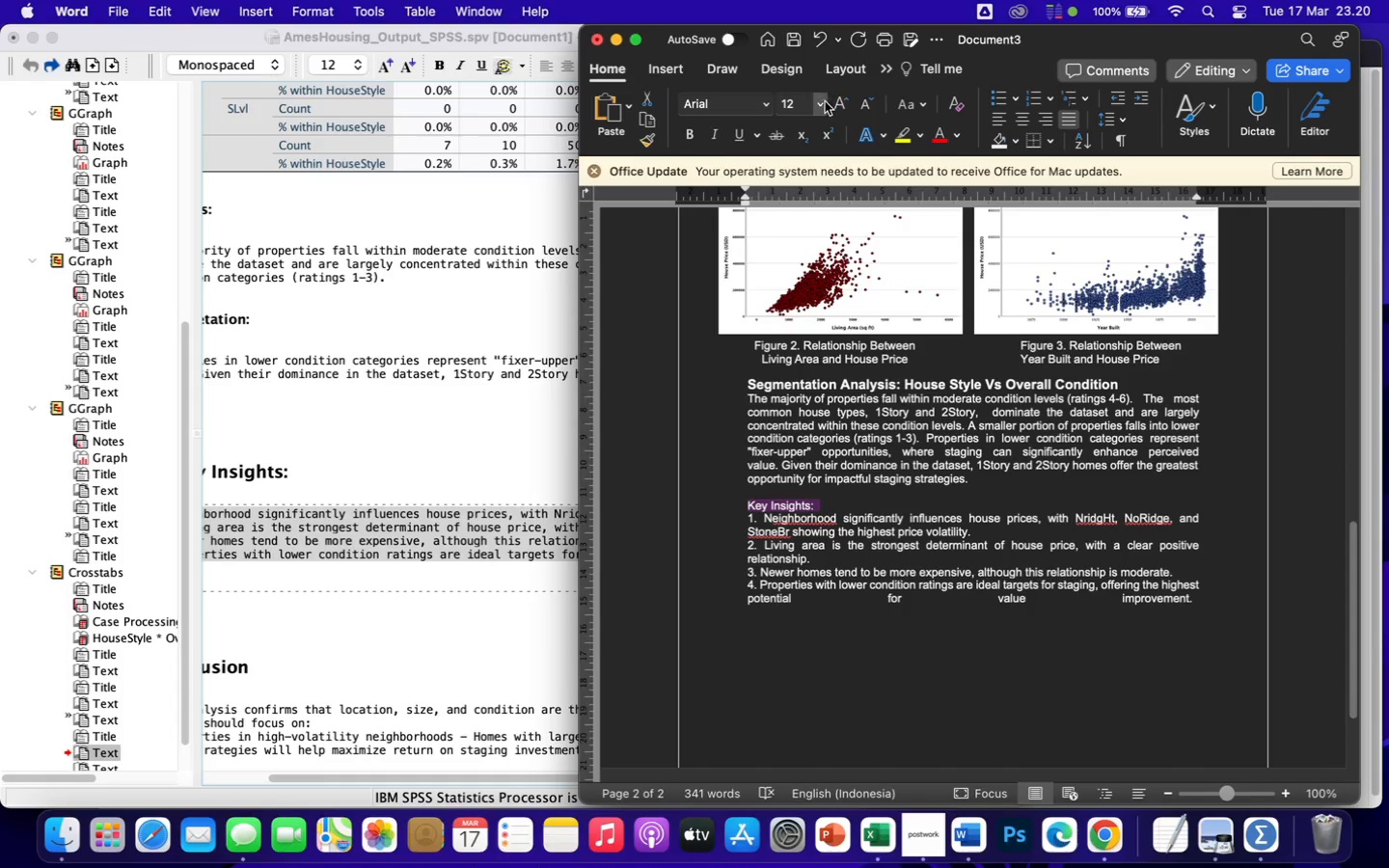 
left_click([817, 102])
 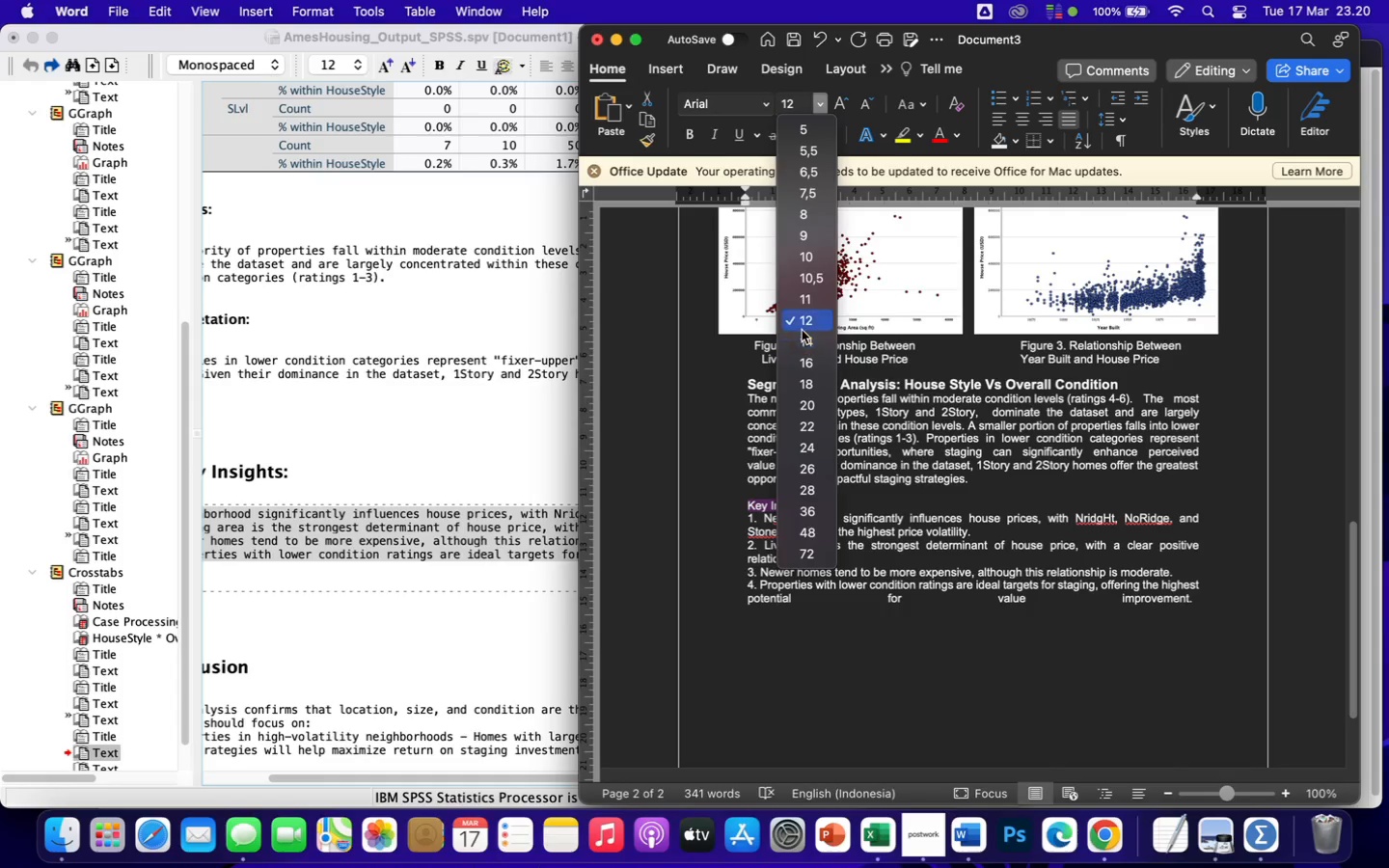 
left_click([808, 339])
 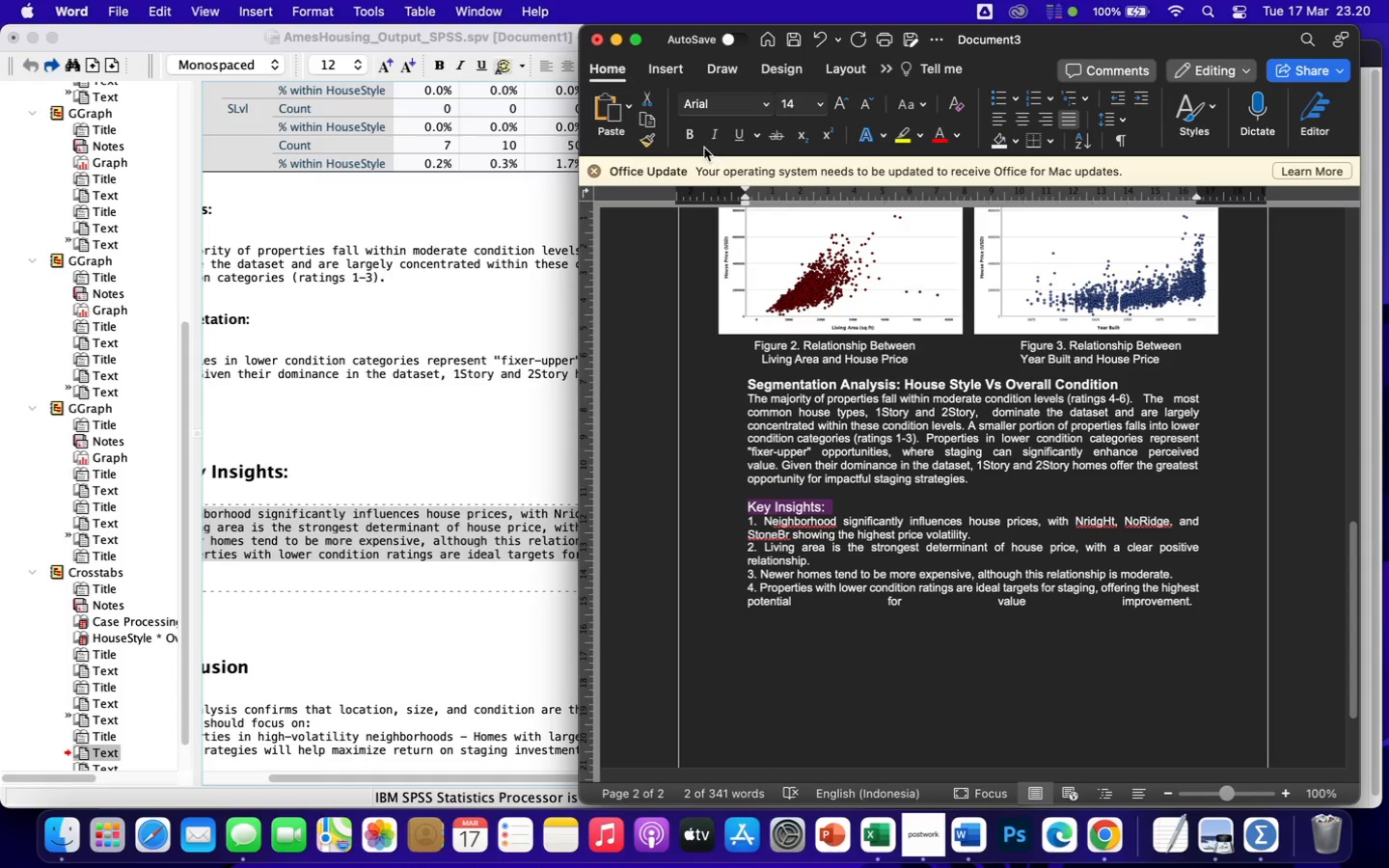 
left_click([693, 135])
 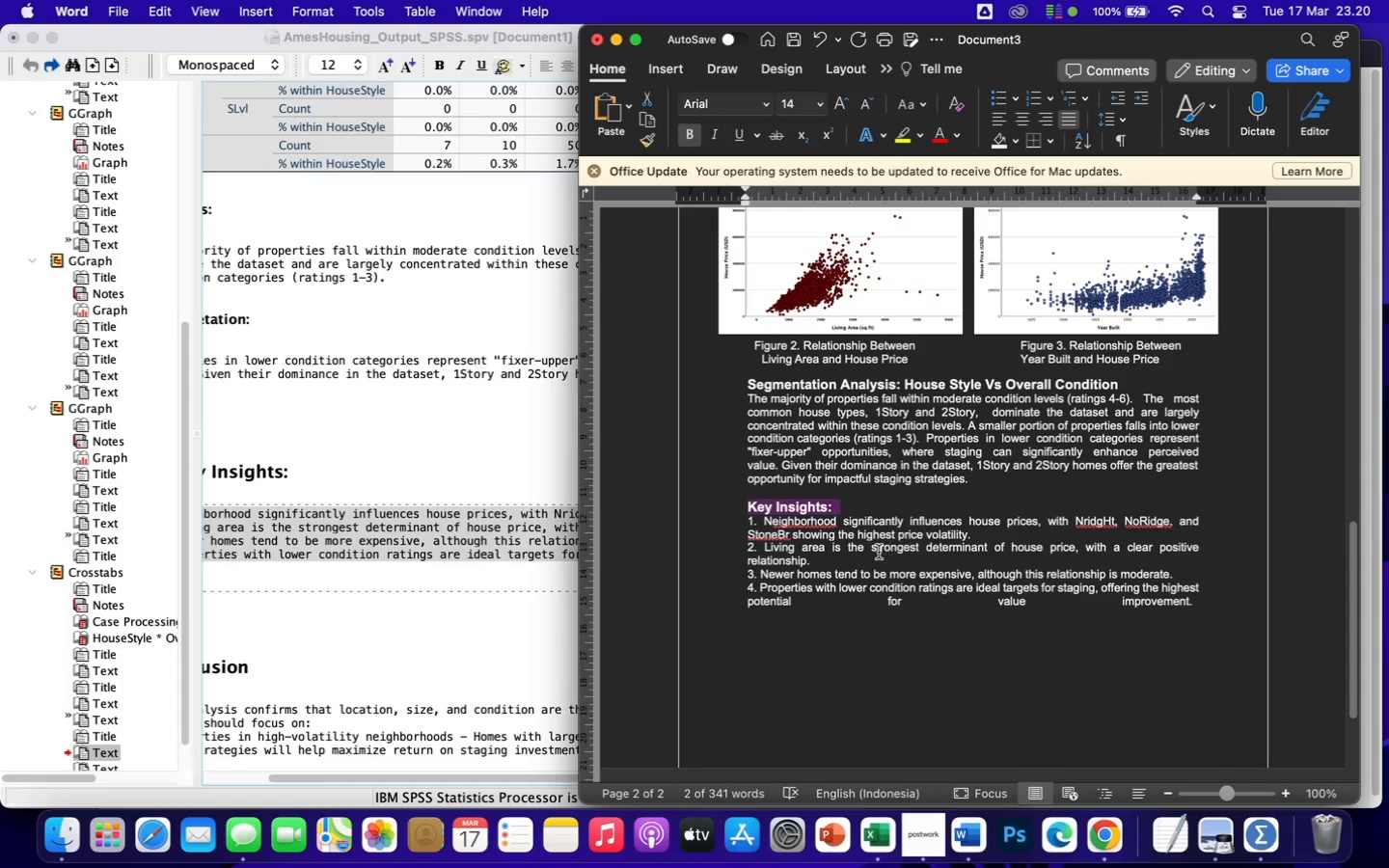 
left_click([779, 542])
 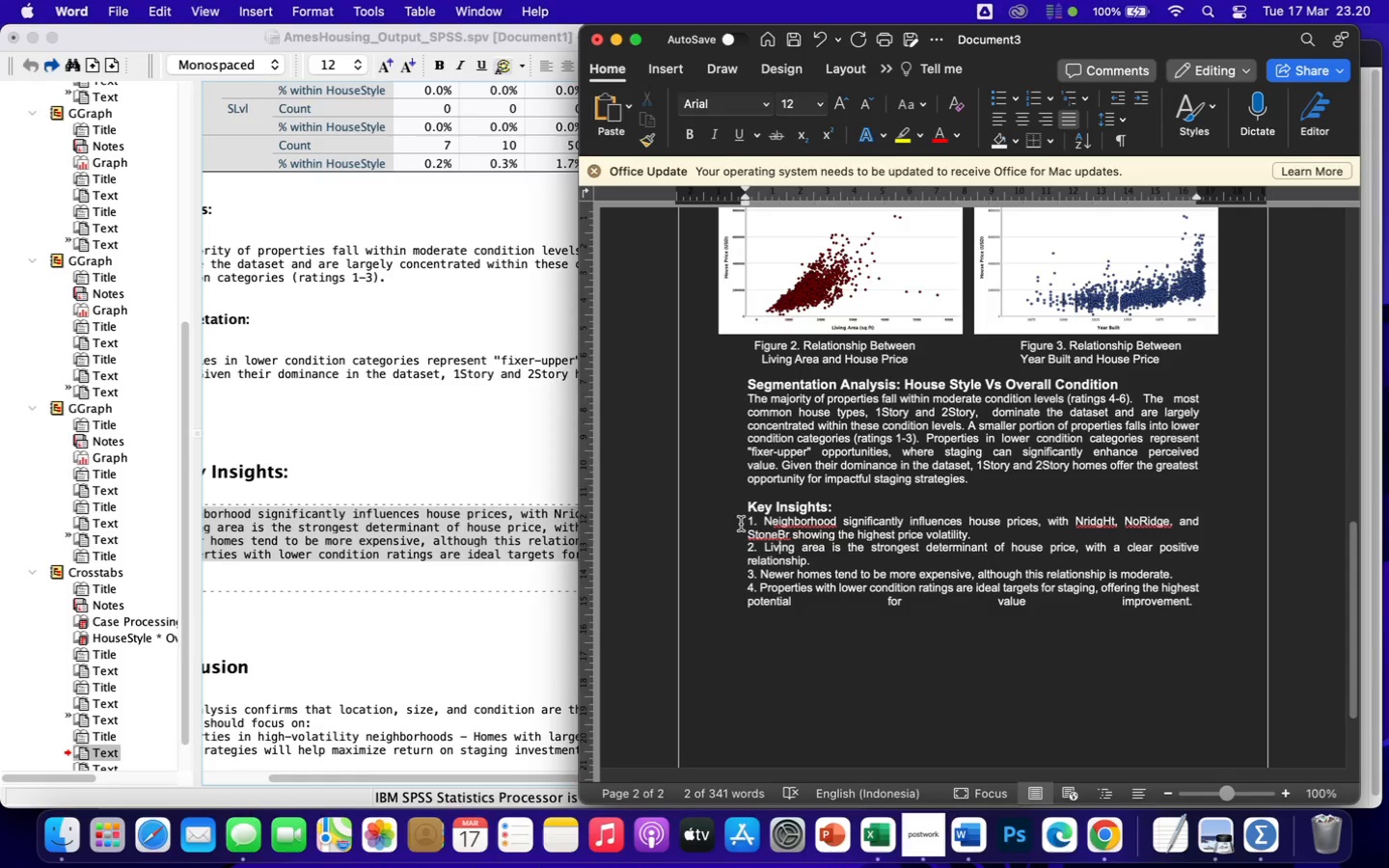 
left_click_drag(start_coordinate=[741, 524], to_coordinate=[1215, 597])
 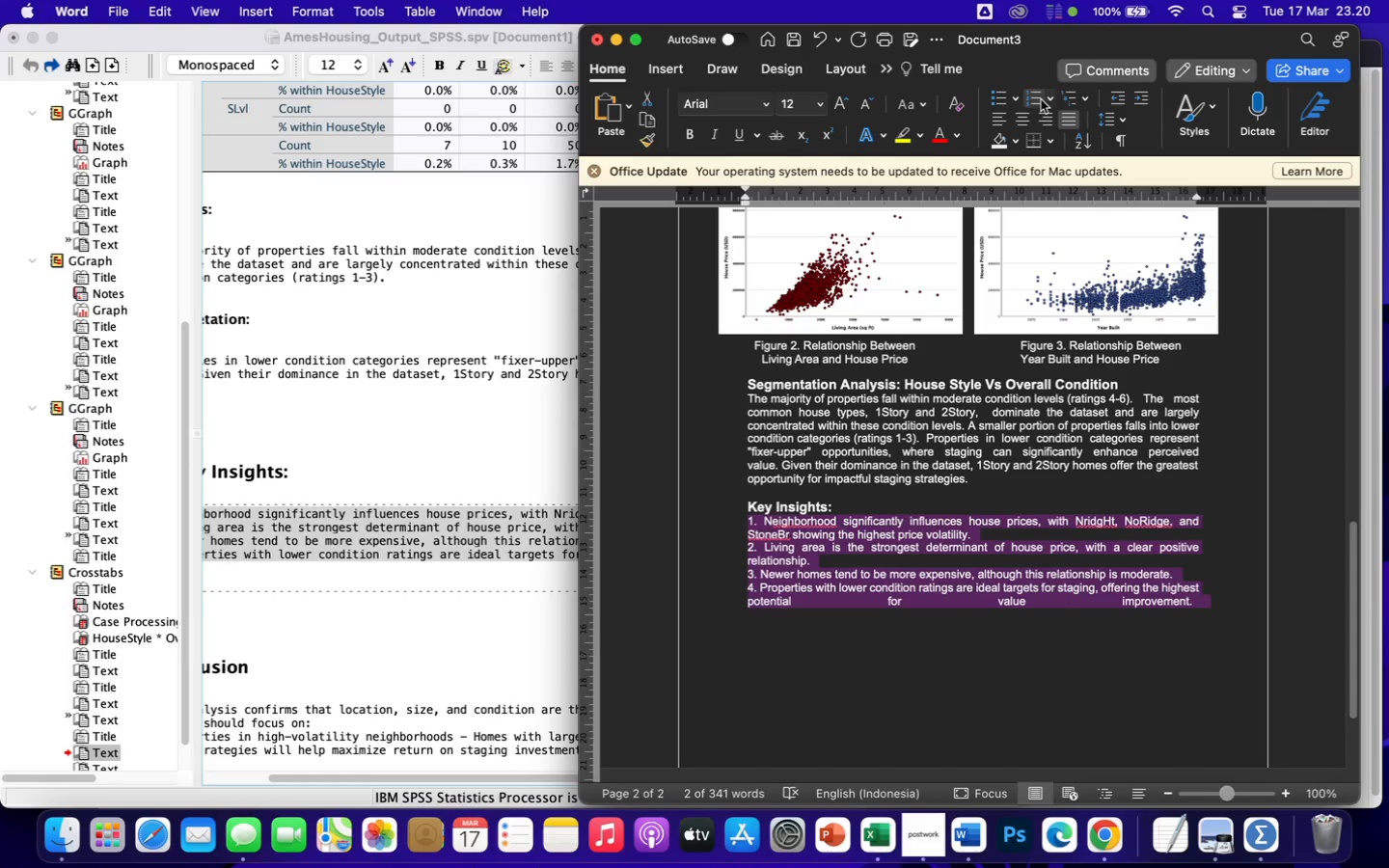 
left_click([1036, 96])
 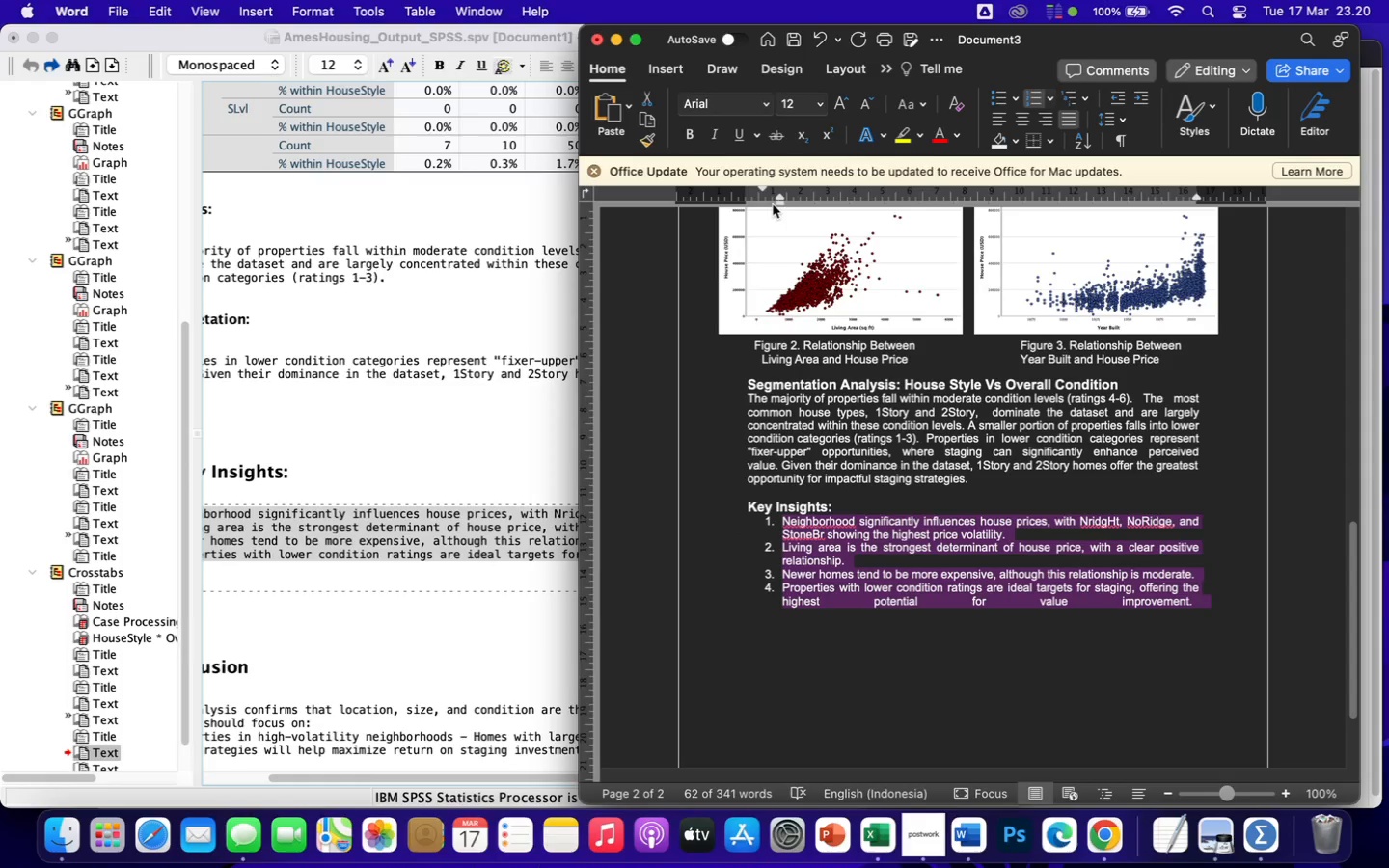 
left_click_drag(start_coordinate=[781, 203], to_coordinate=[764, 207])
 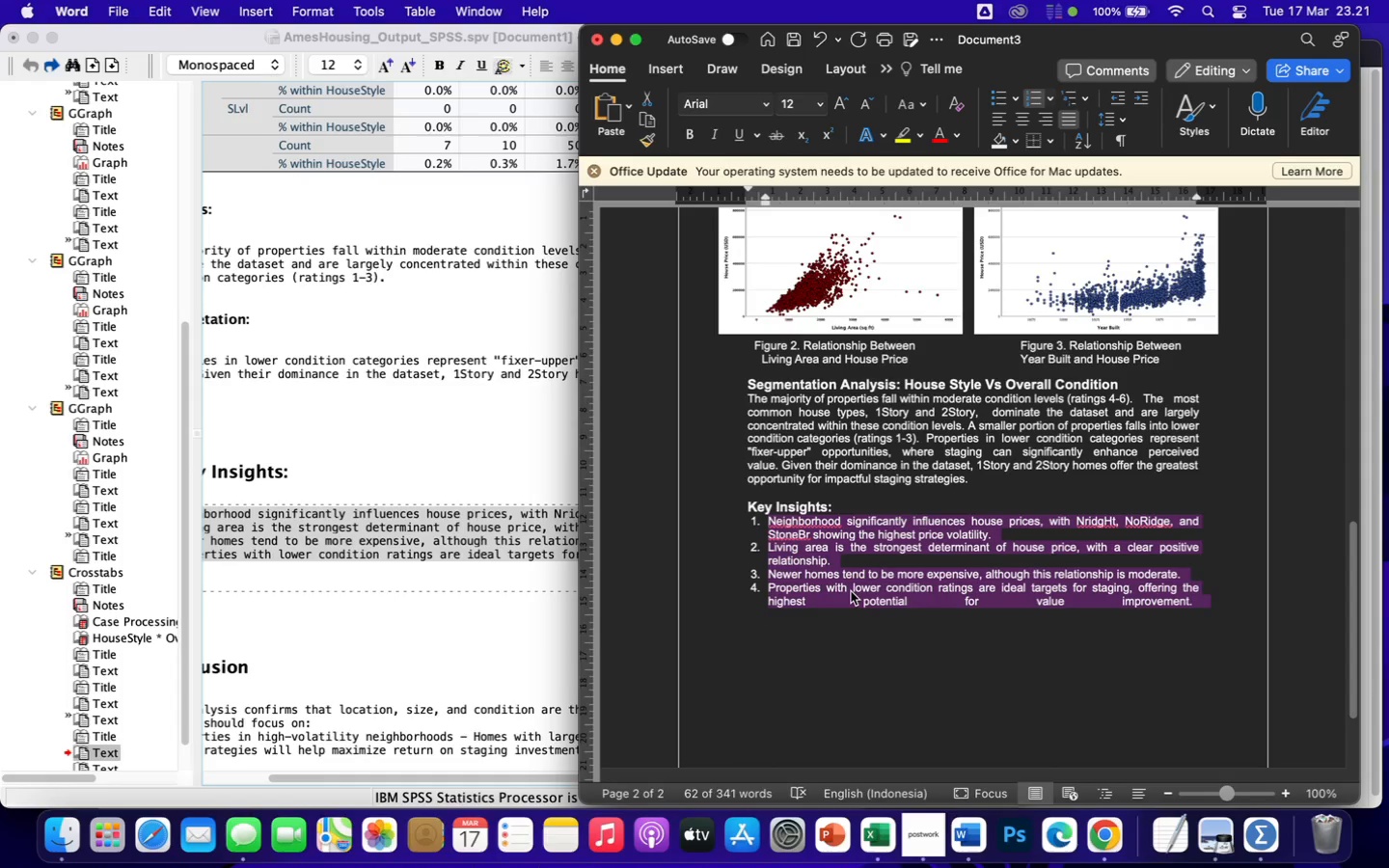 
wait(7.98)
 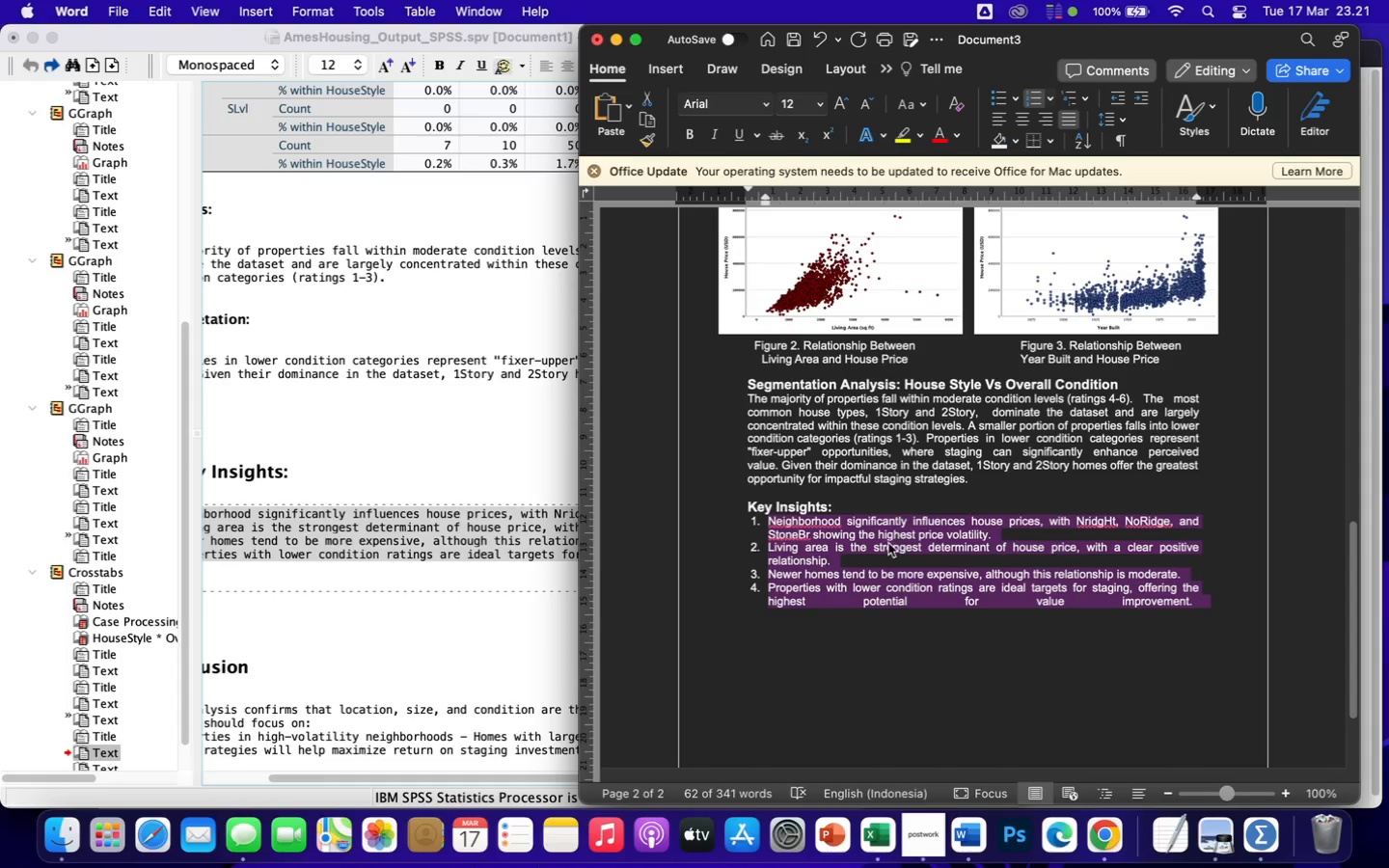 
left_click([1201, 608])
 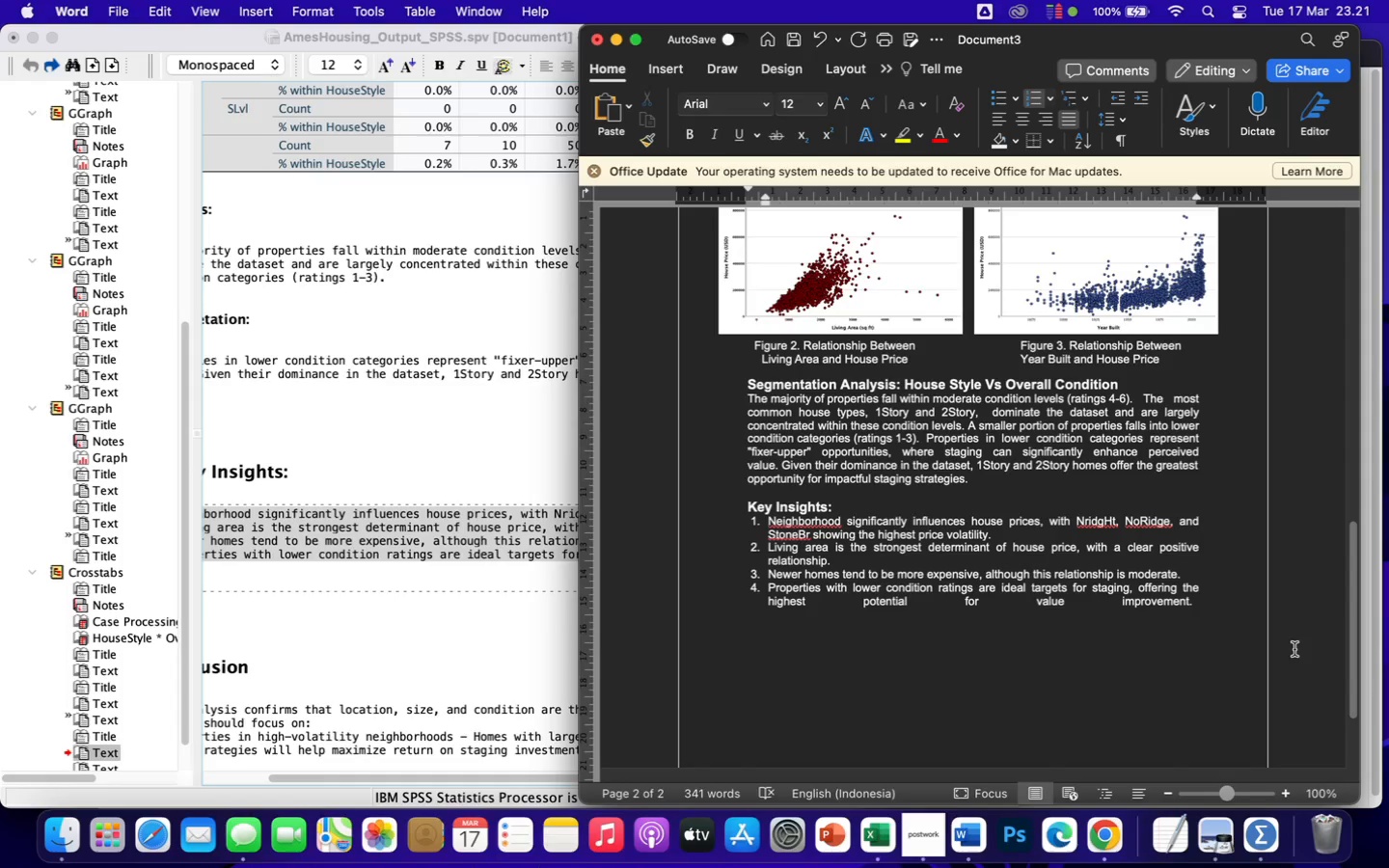 
key(Backspace)
 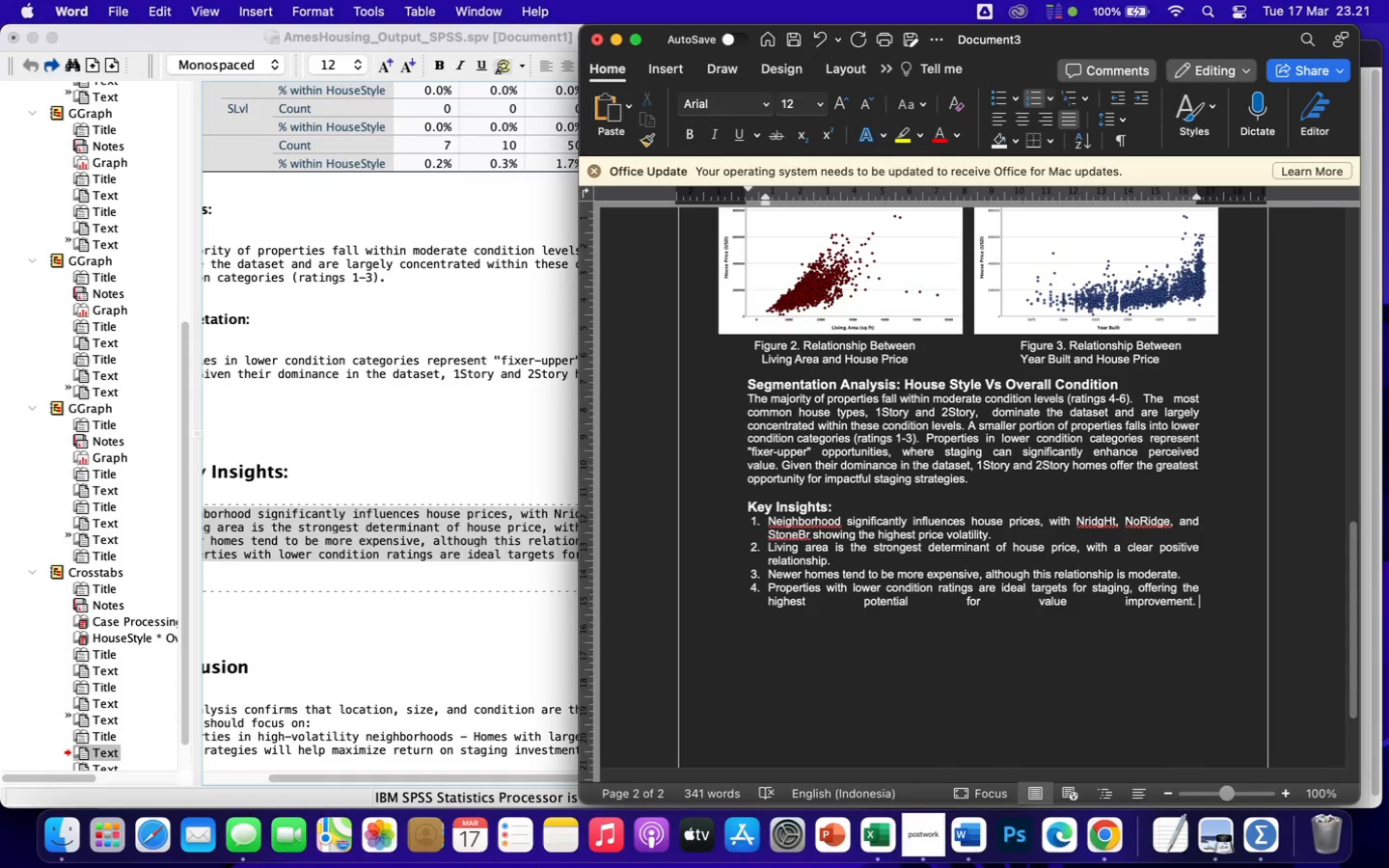 
key(Backspace)
 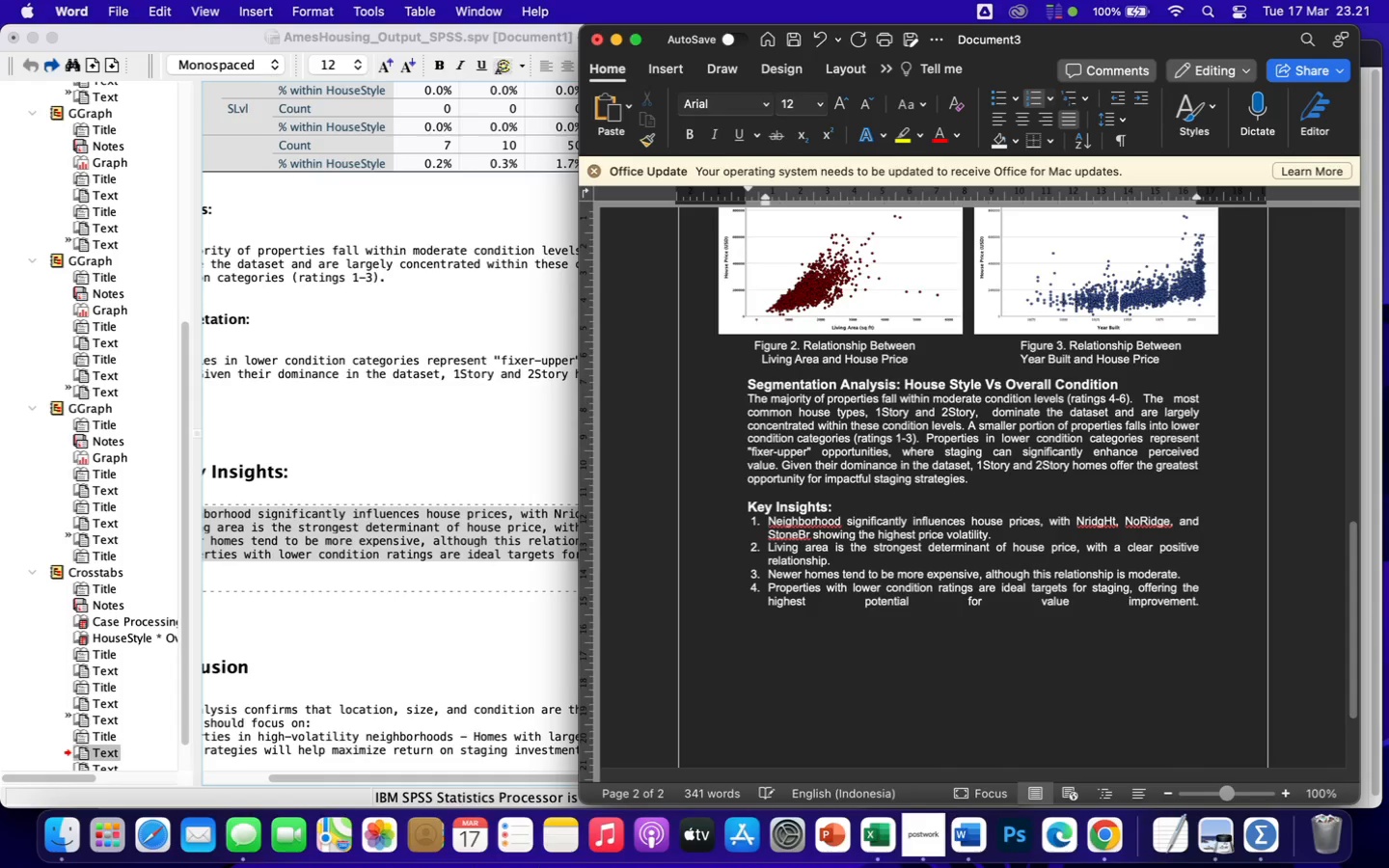 
key(Enter)
 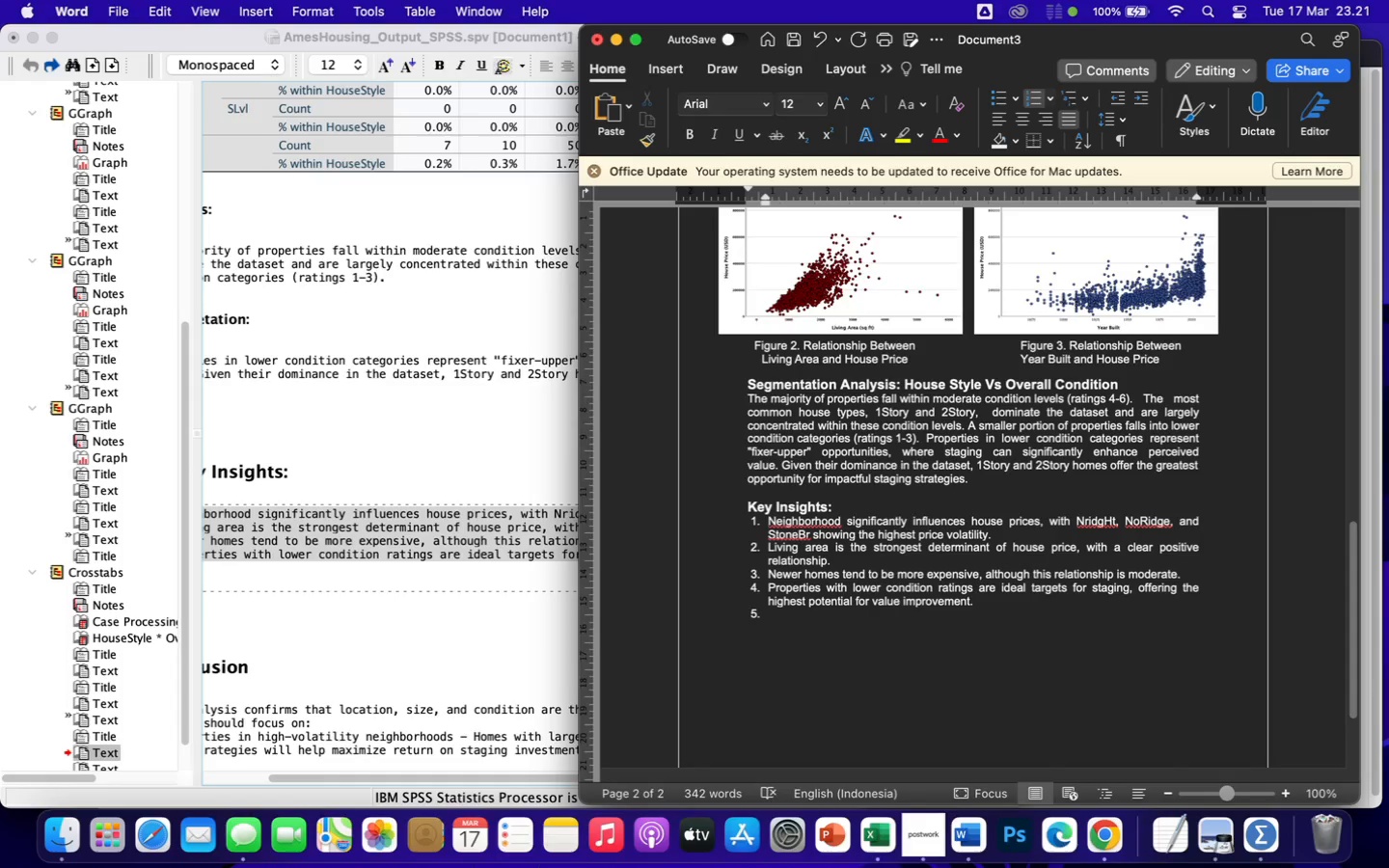 
key(Backspace)
 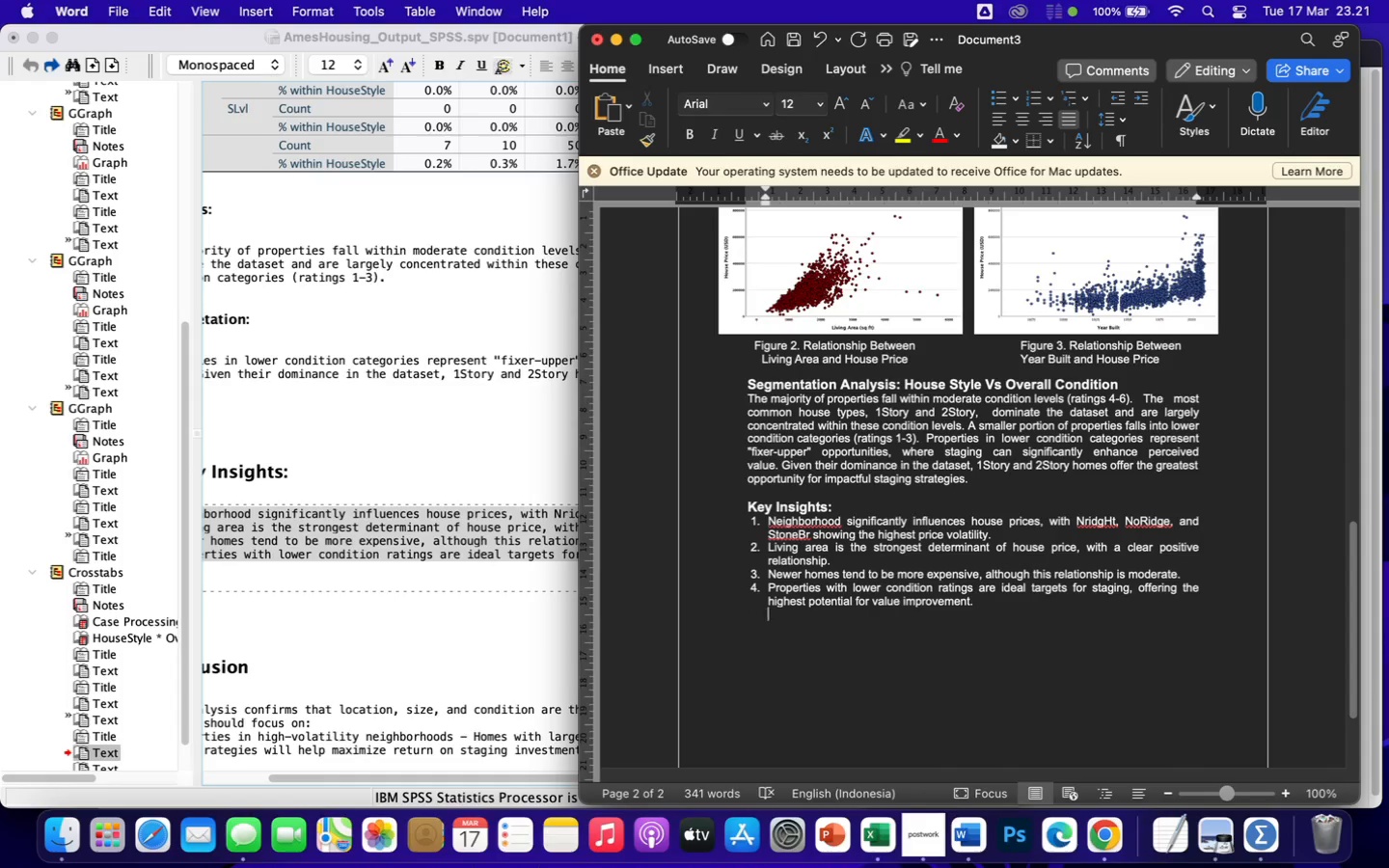 
key(Enter)
 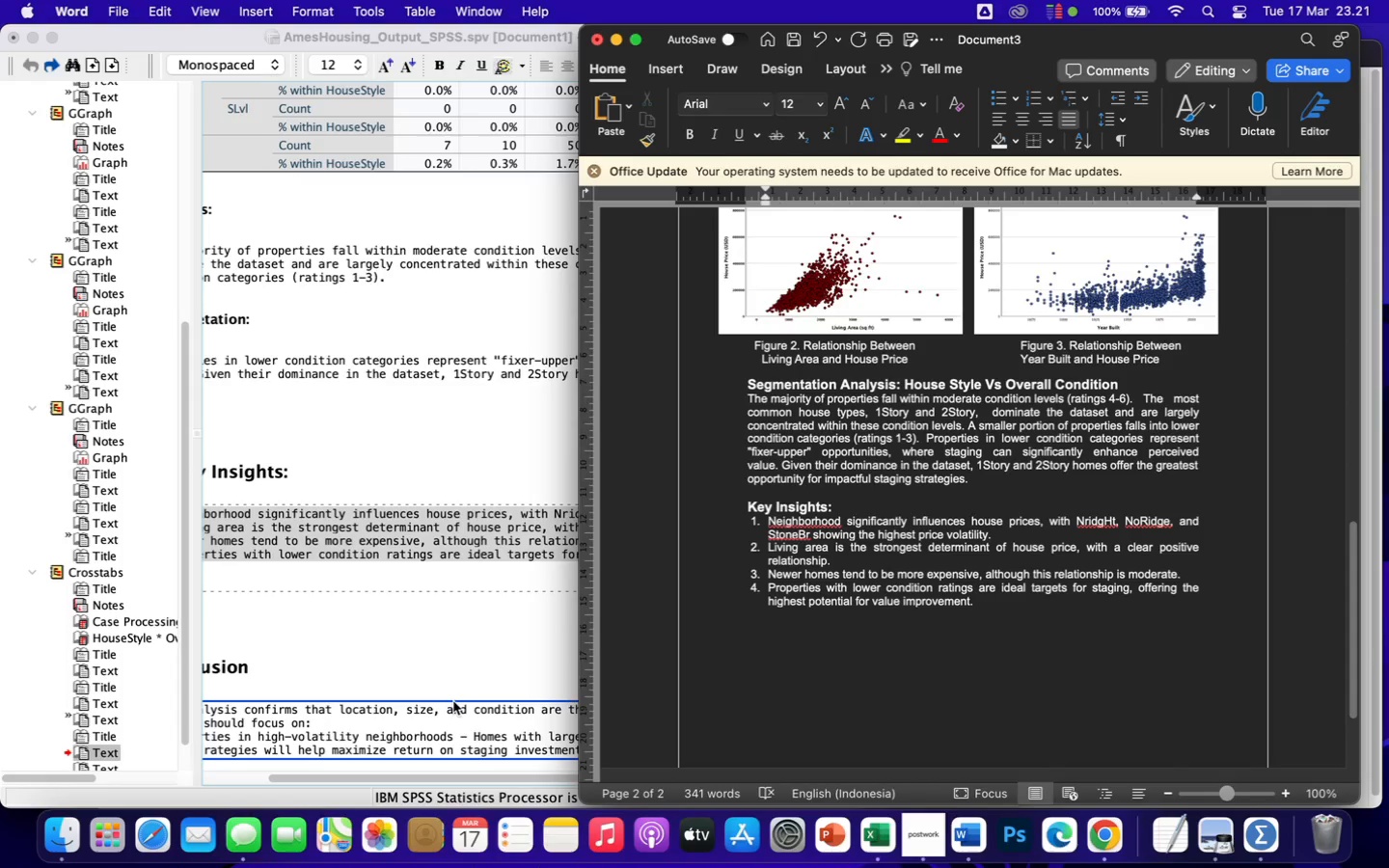 
left_click_drag(start_coordinate=[378, 776], to_coordinate=[258, 768])
 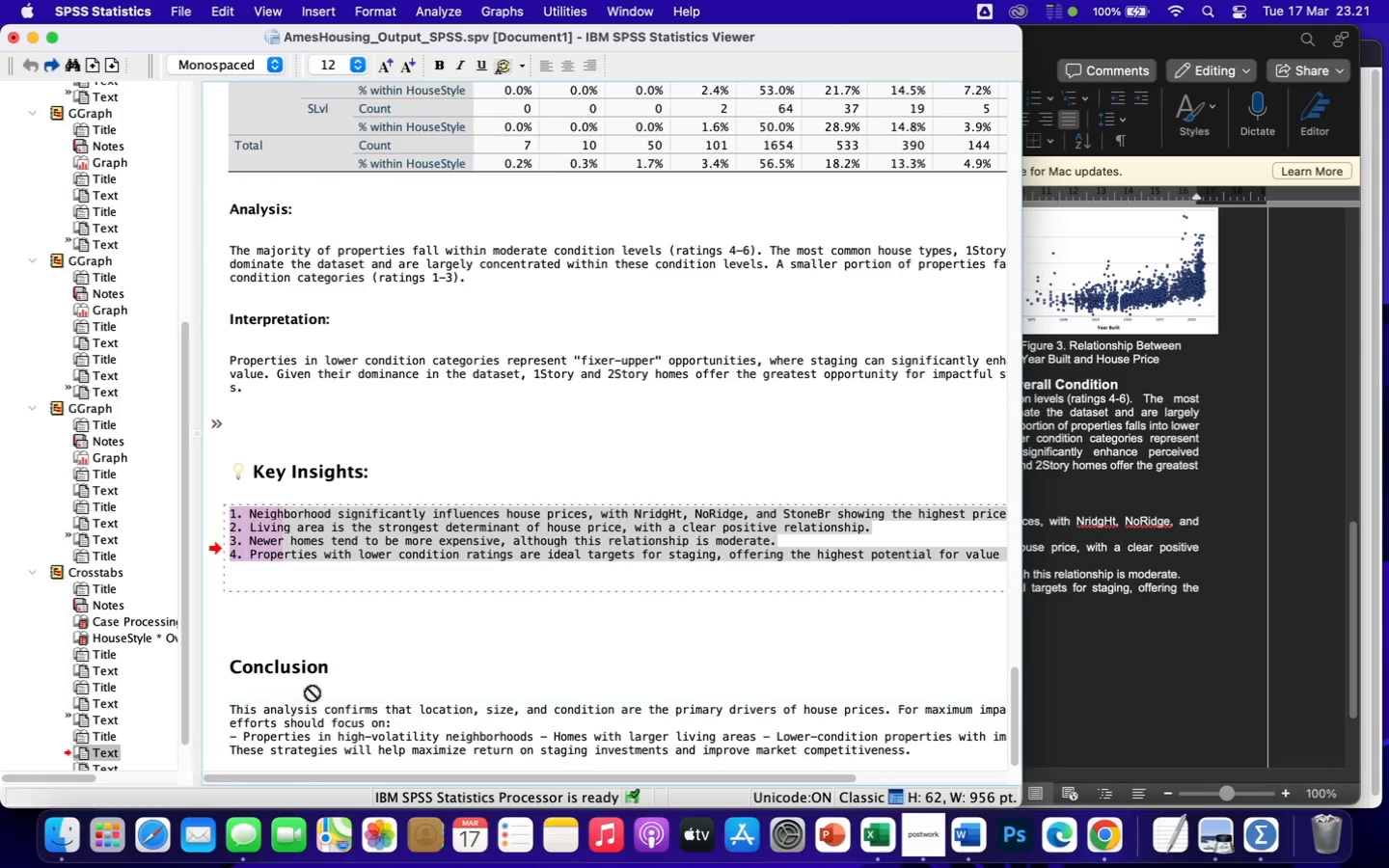 
scroll: coordinate [309, 686], scroll_direction: down, amount: 18.0
 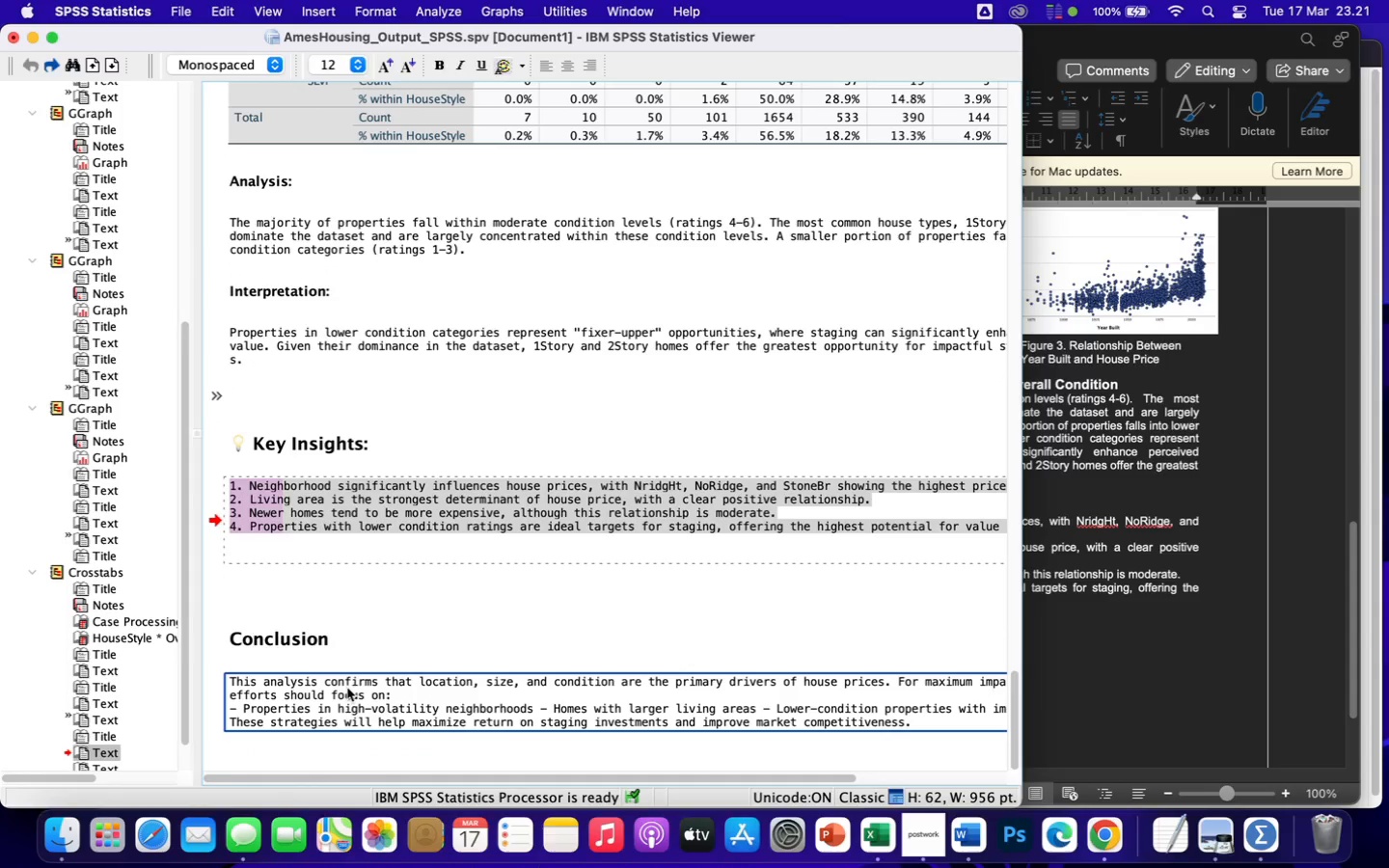 
left_click([350, 690])
 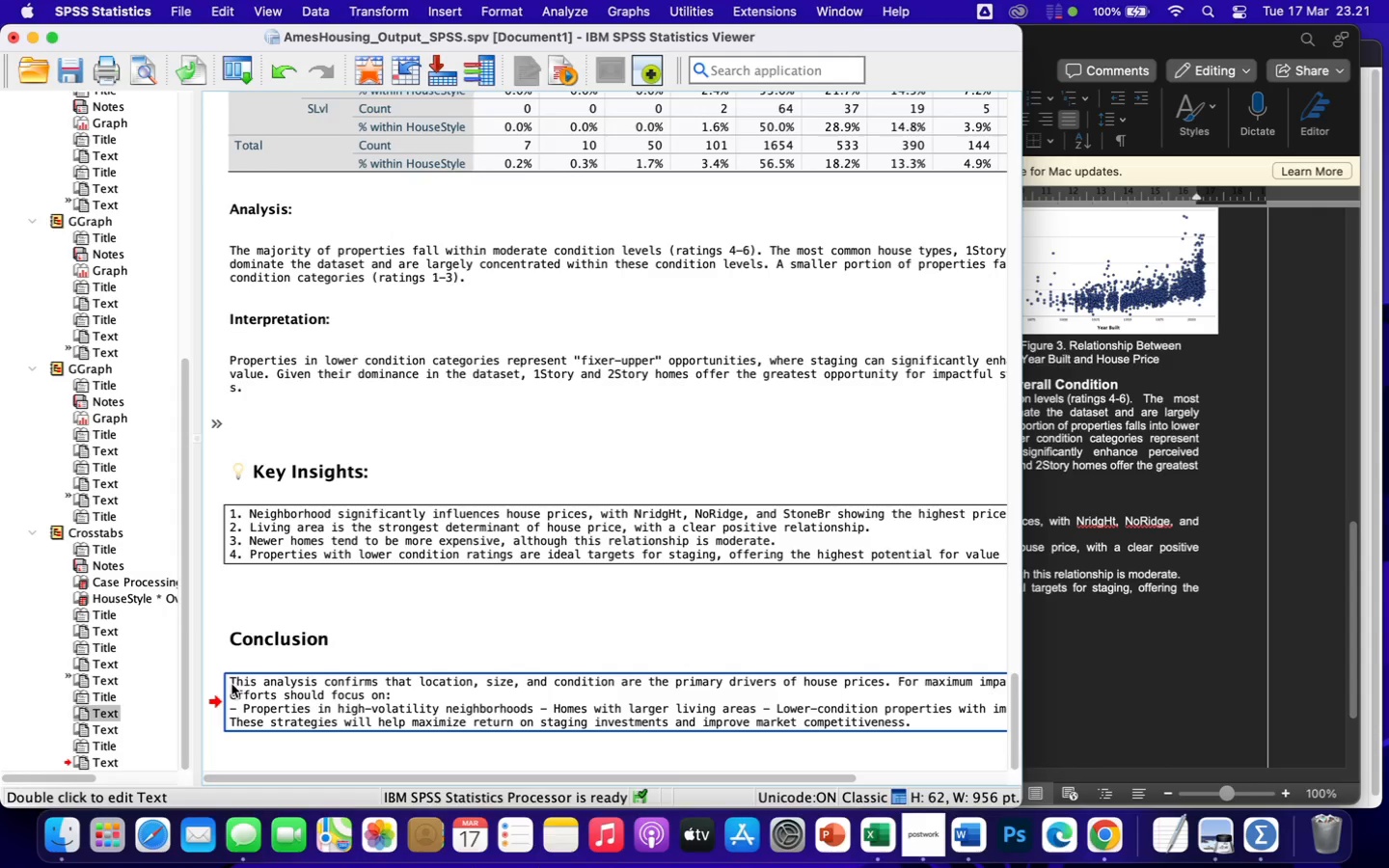 
double_click([232, 682])
 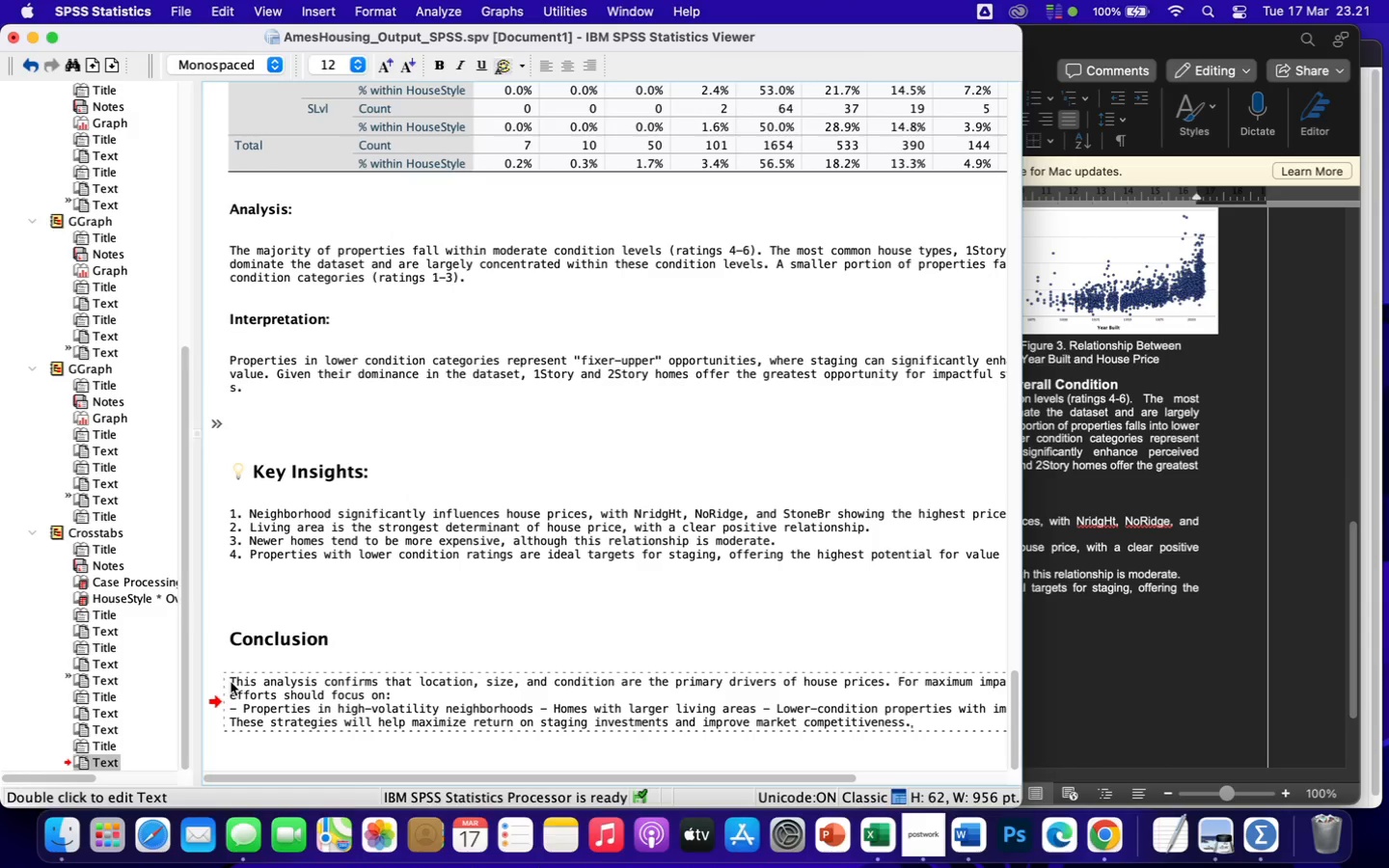 
left_click([231, 682])
 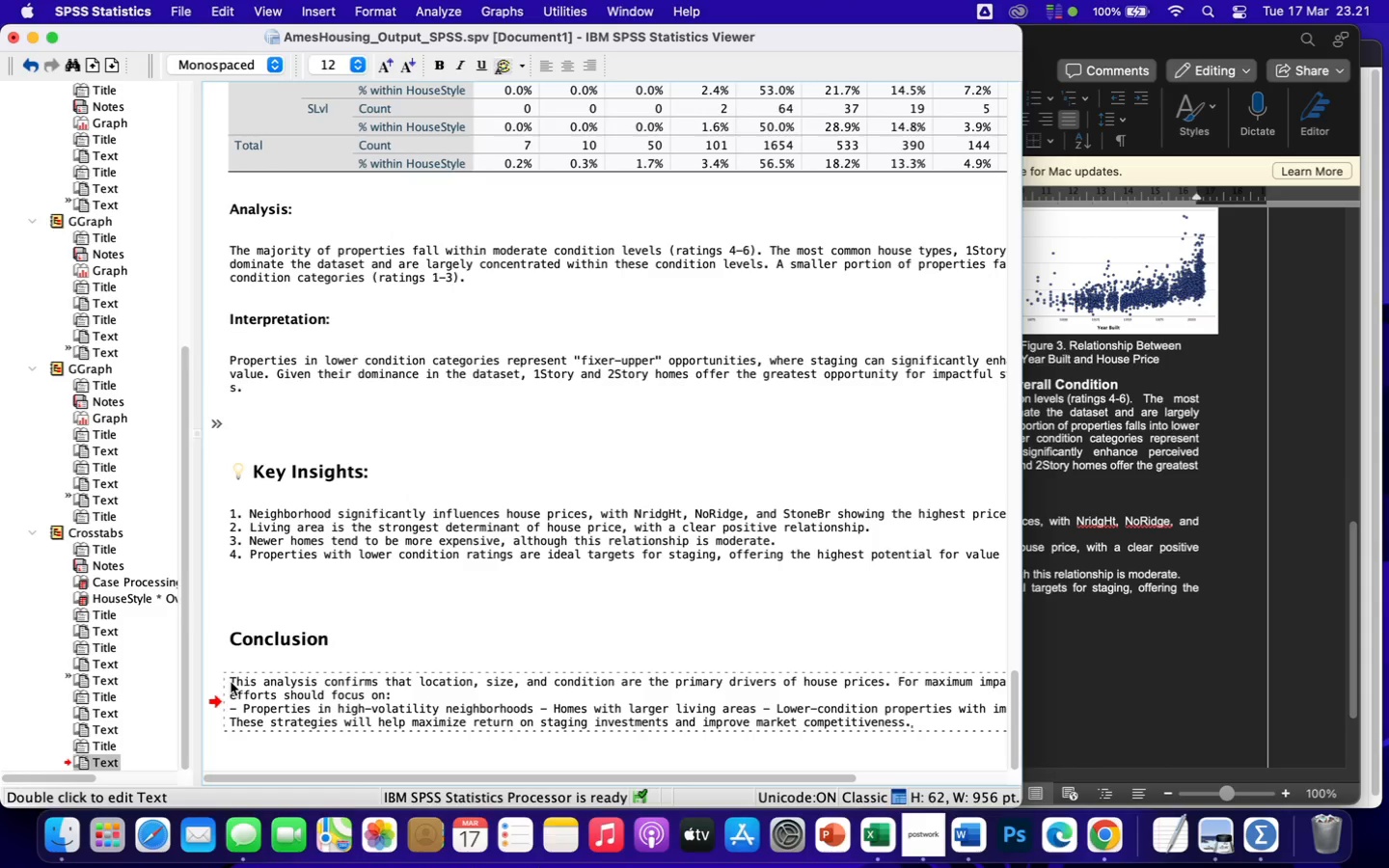 
left_click_drag(start_coordinate=[231, 682], to_coordinate=[920, 725])
 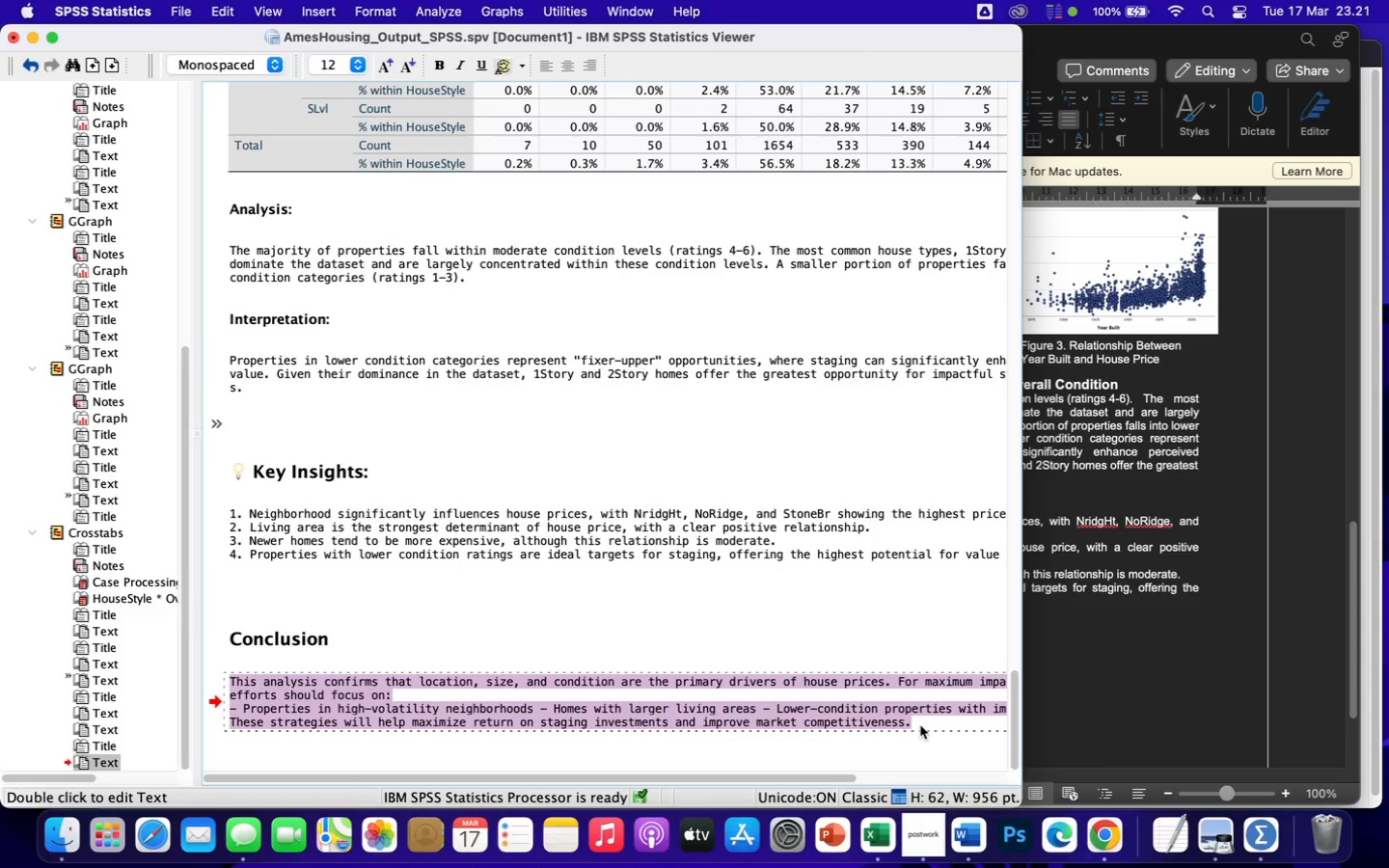 
key(Meta+C)
 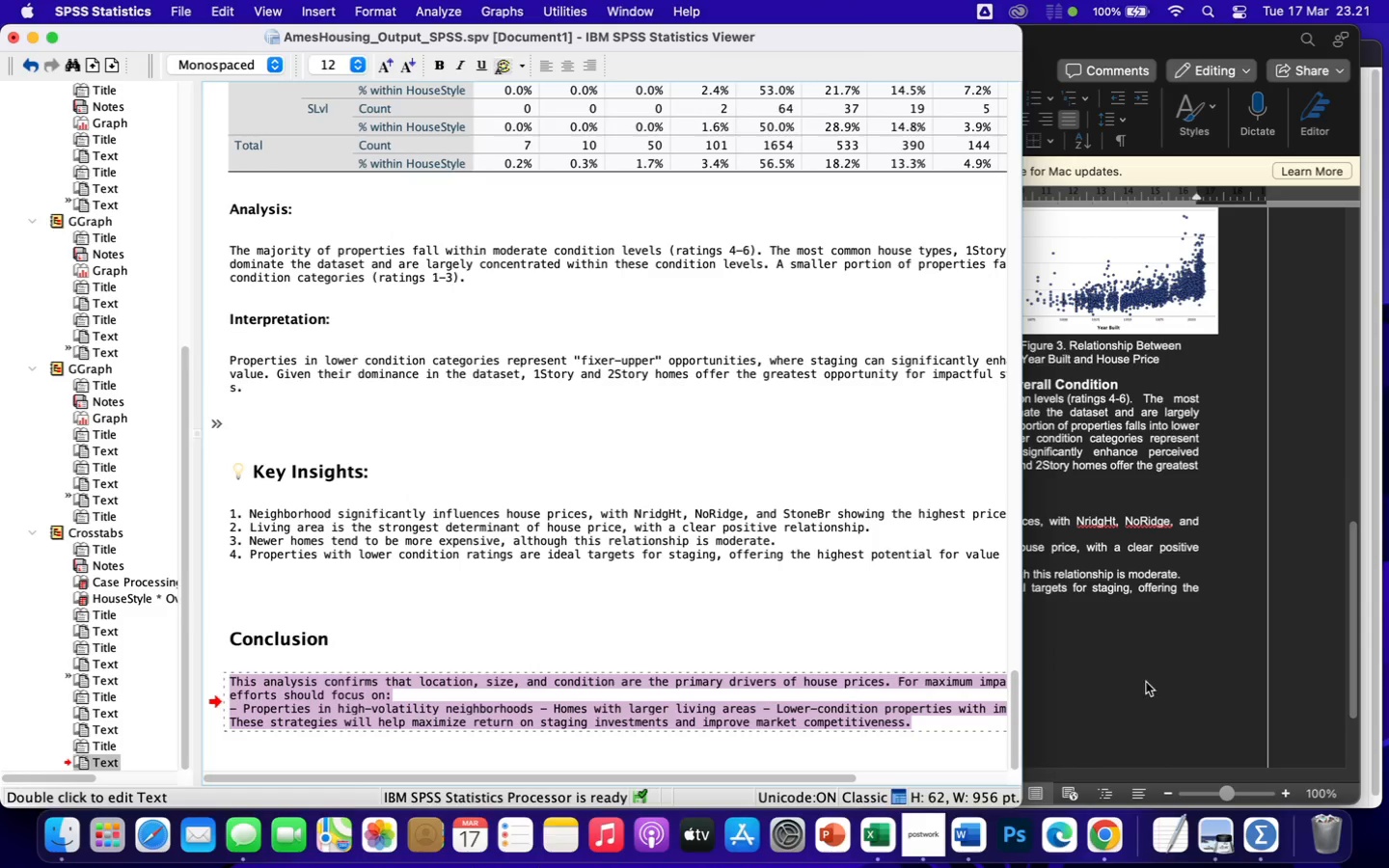 
left_click([1117, 667])
 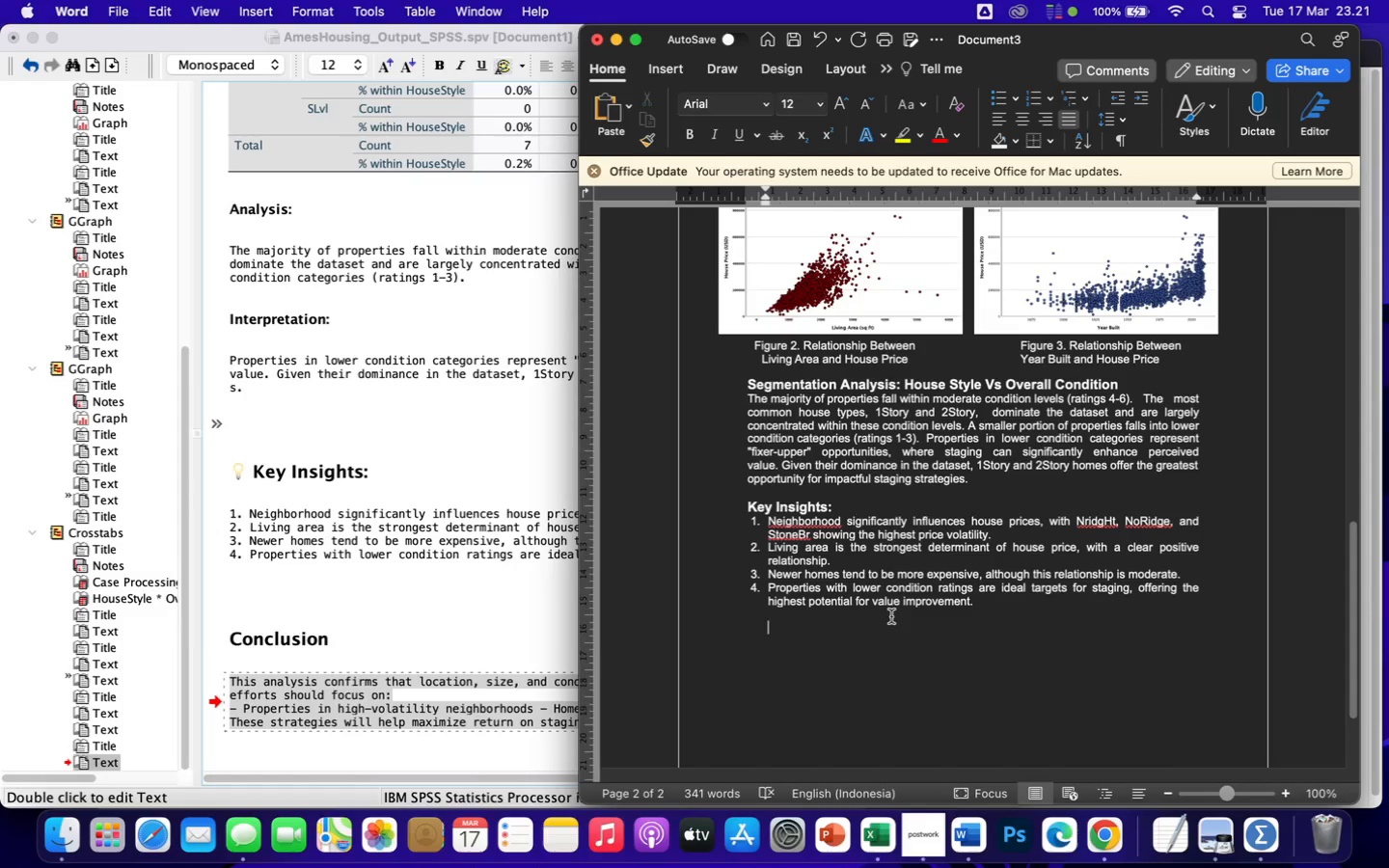 
key(Backspace)
 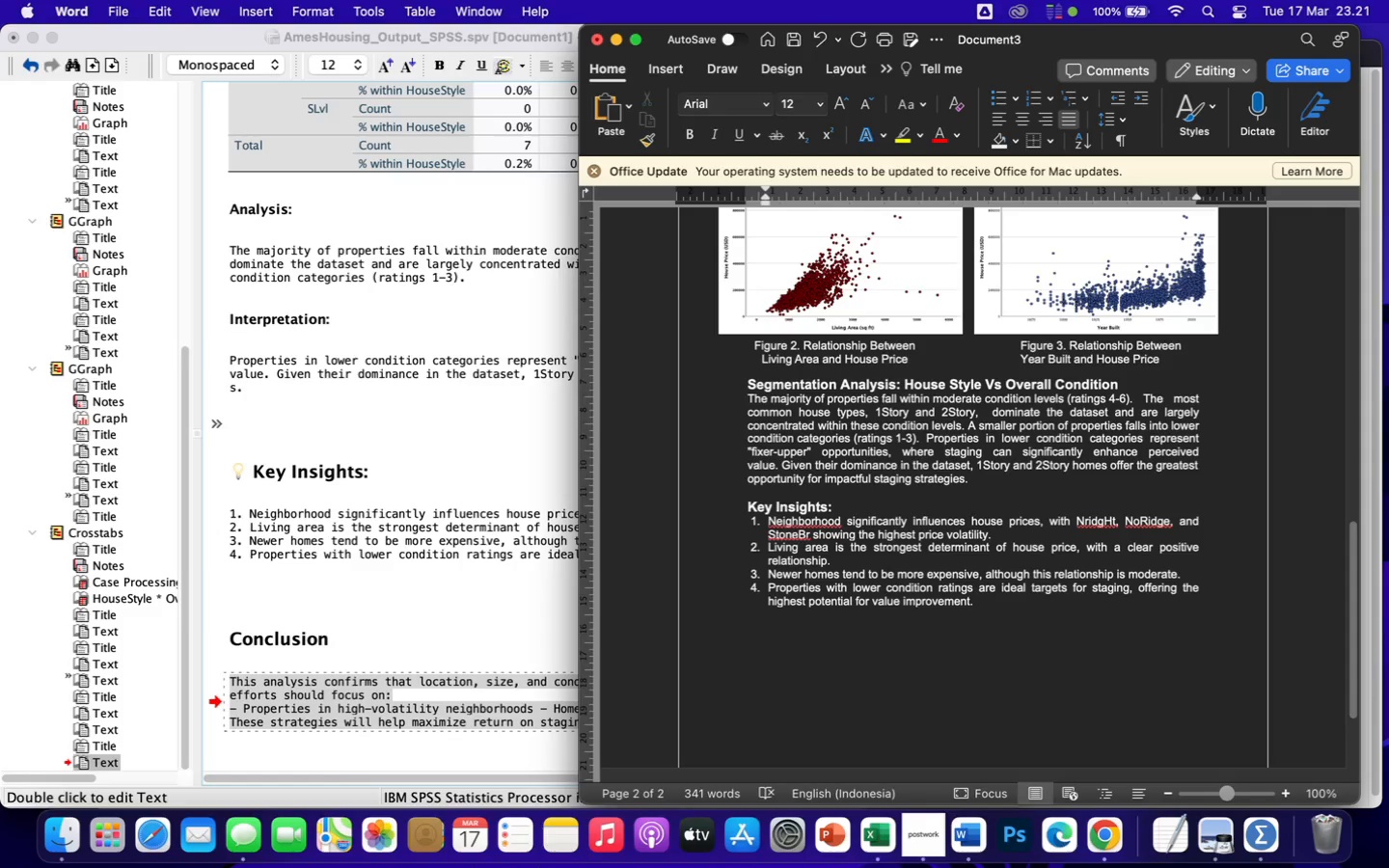 
key(Enter)
 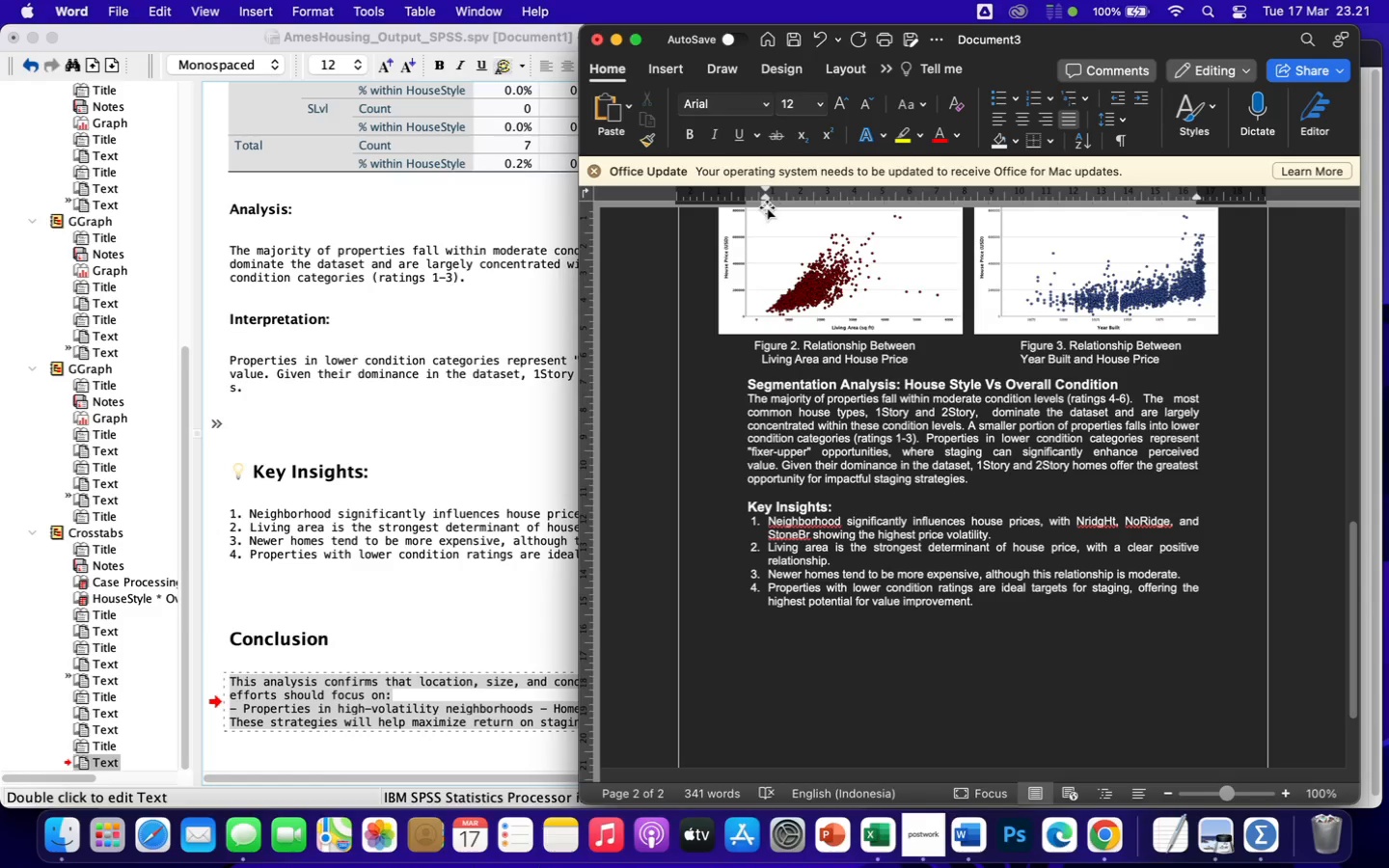 
left_click_drag(start_coordinate=[767, 203], to_coordinate=[747, 208])
 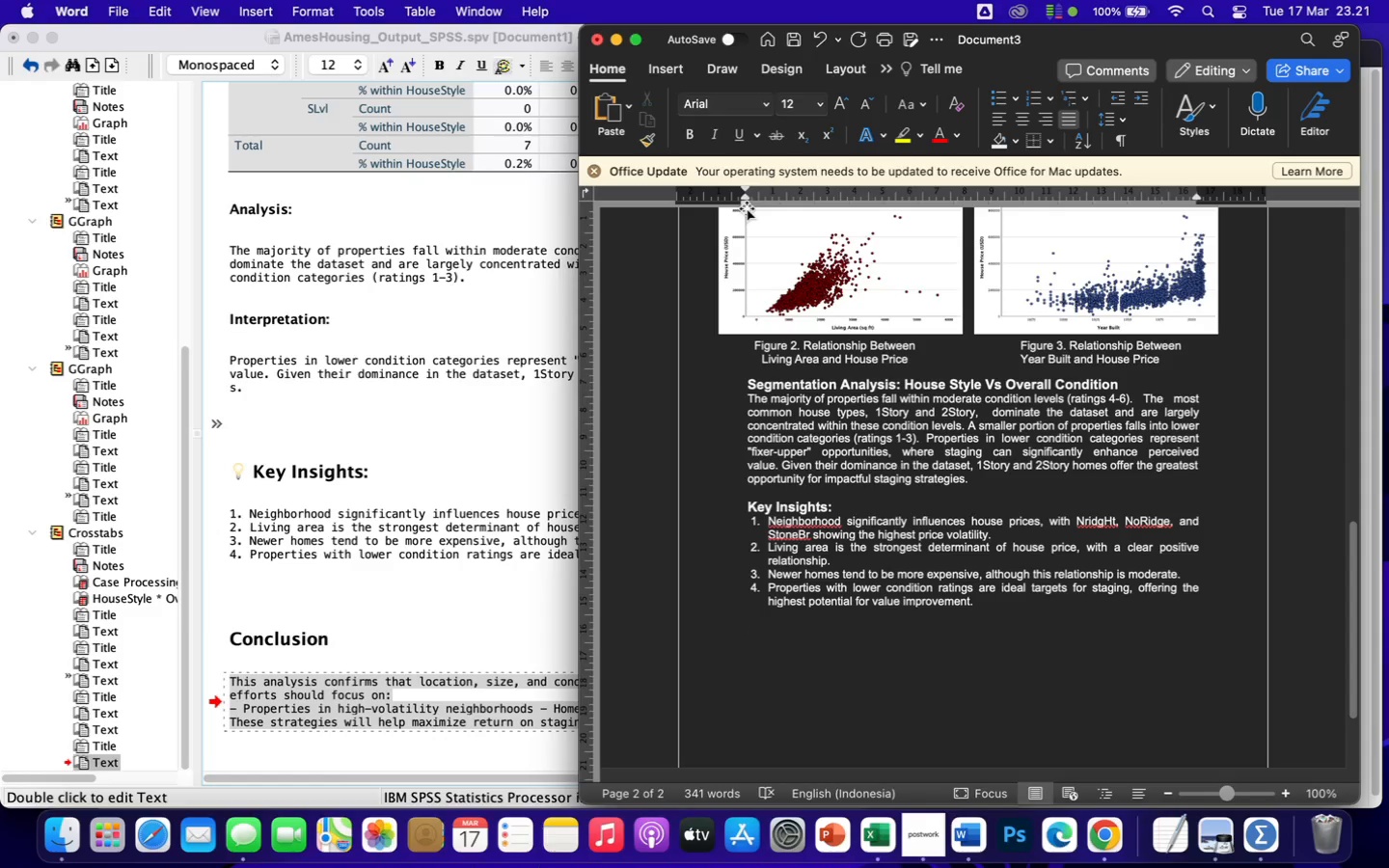 
type(Conclusion:)
 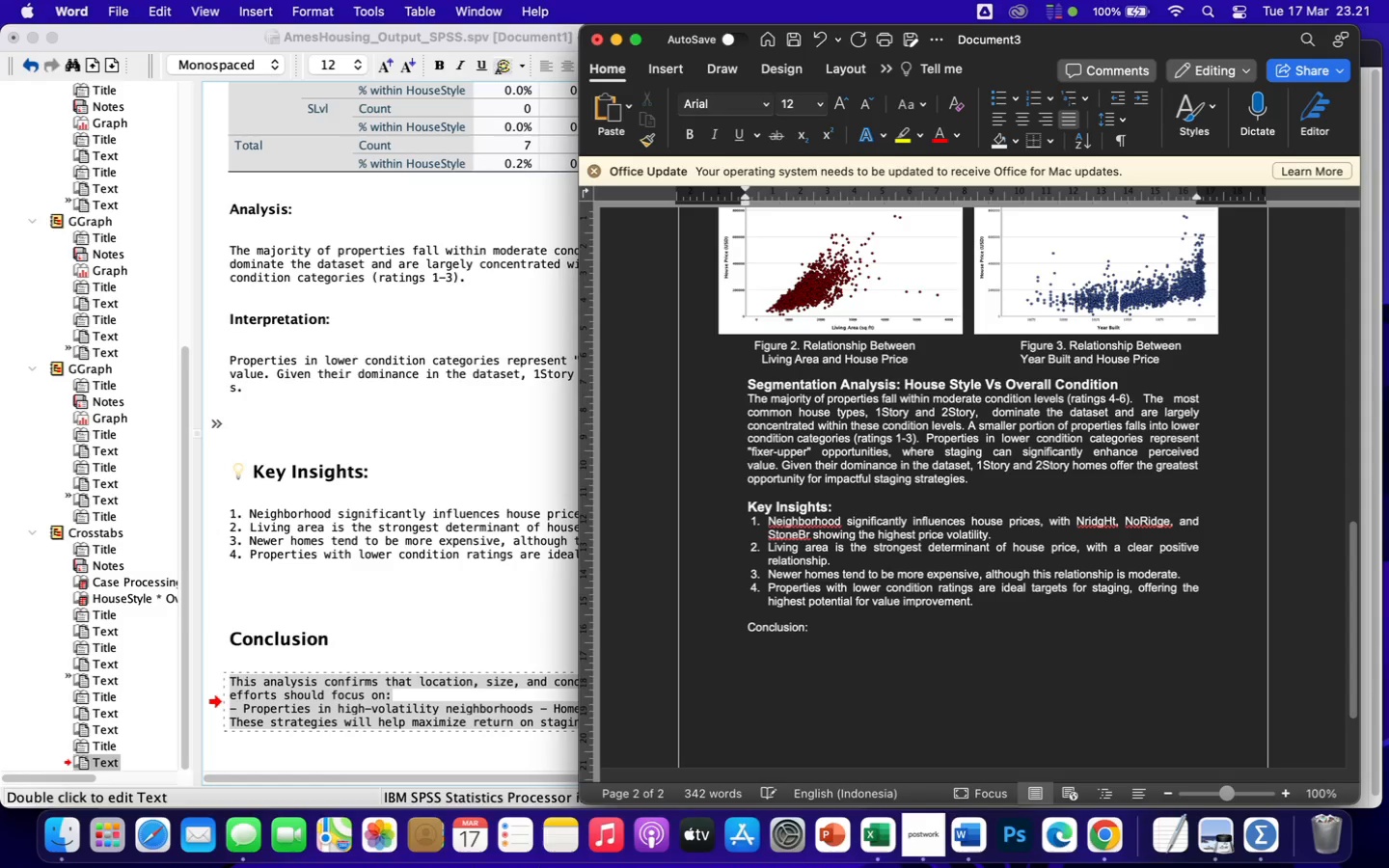 
key(Enter)
 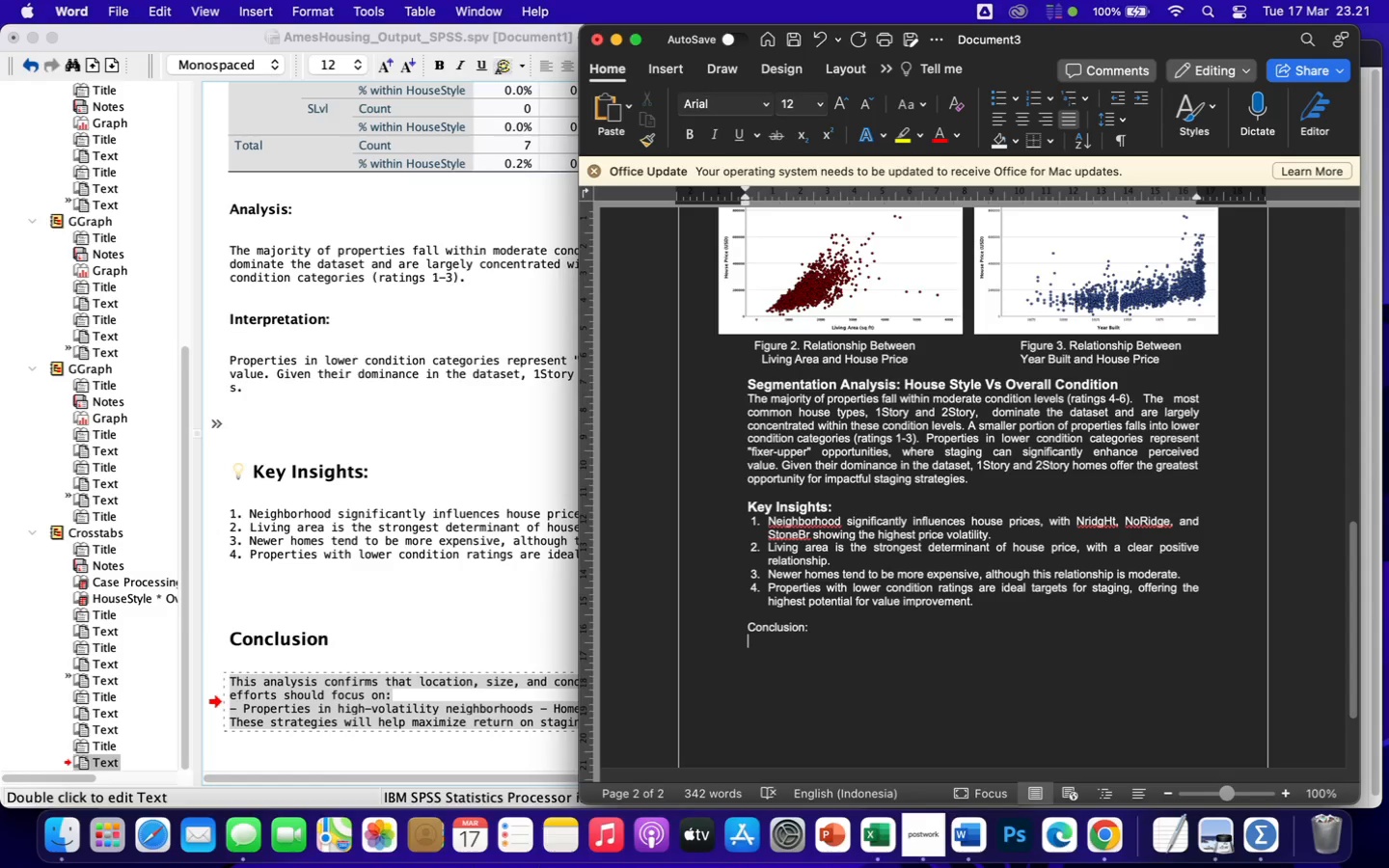 
key(Meta+V)
 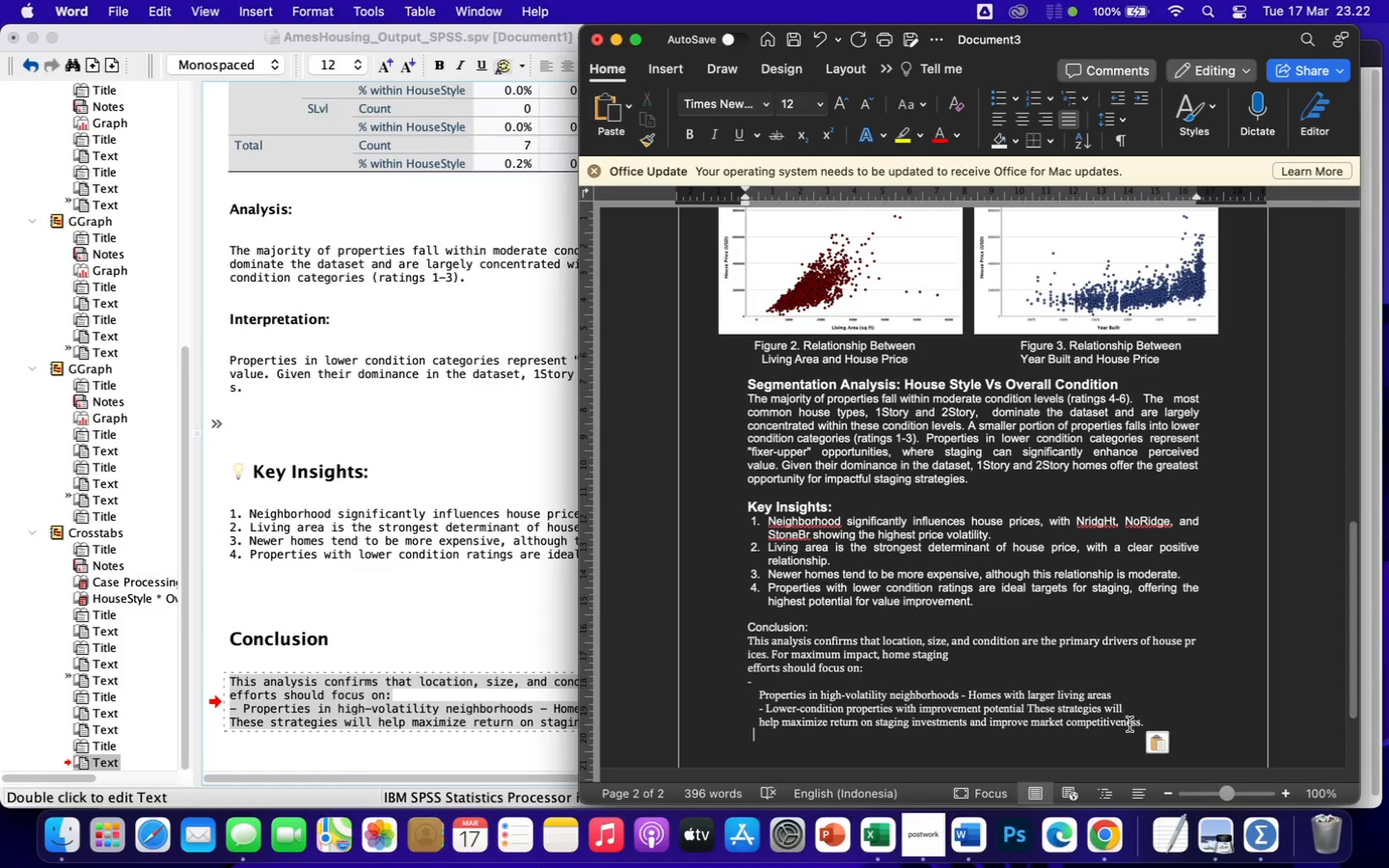 
left_click([1159, 738])
 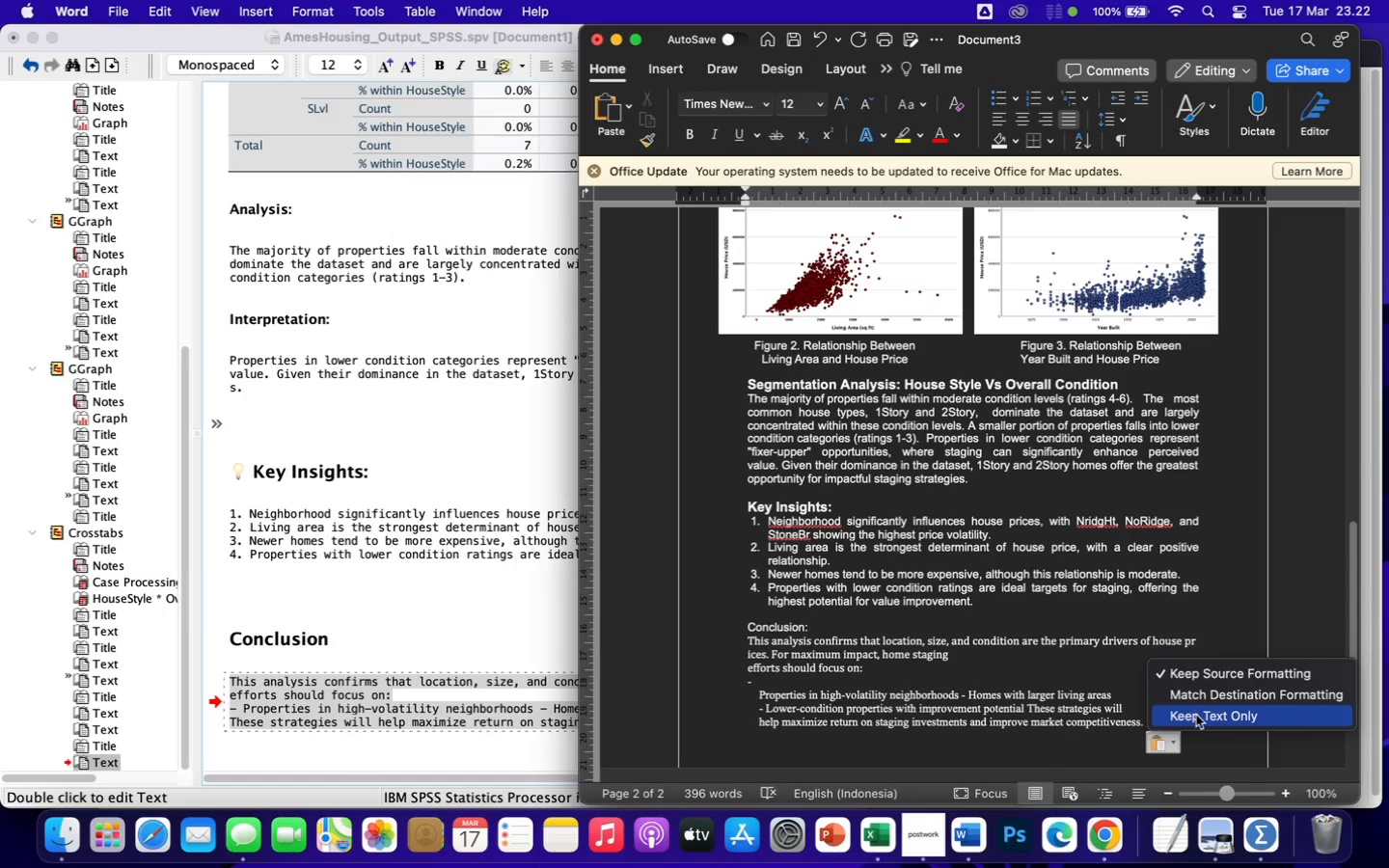 
left_click([1196, 715])
 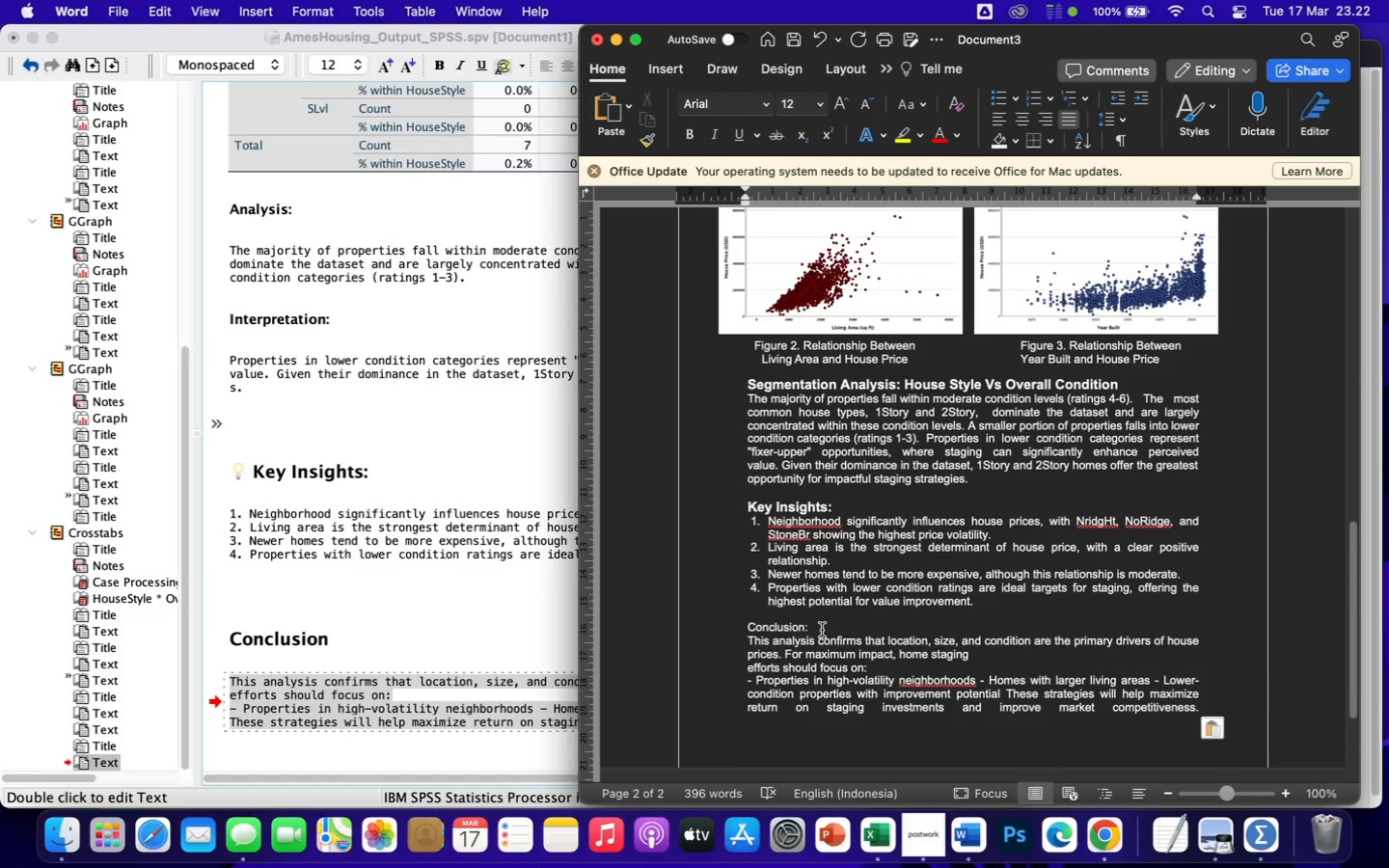 
left_click_drag(start_coordinate=[827, 627], to_coordinate=[735, 621])
 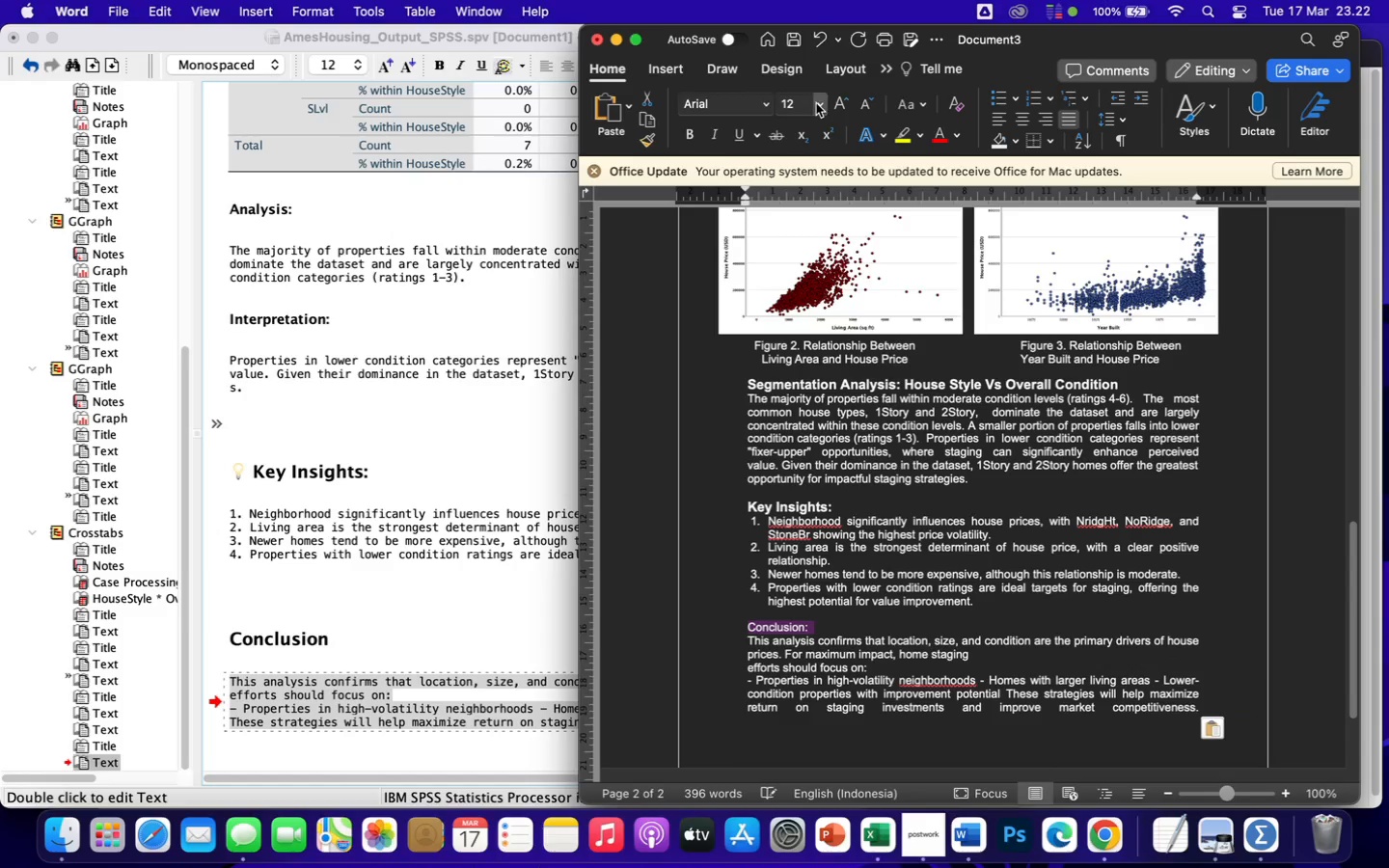 
left_click([819, 104])
 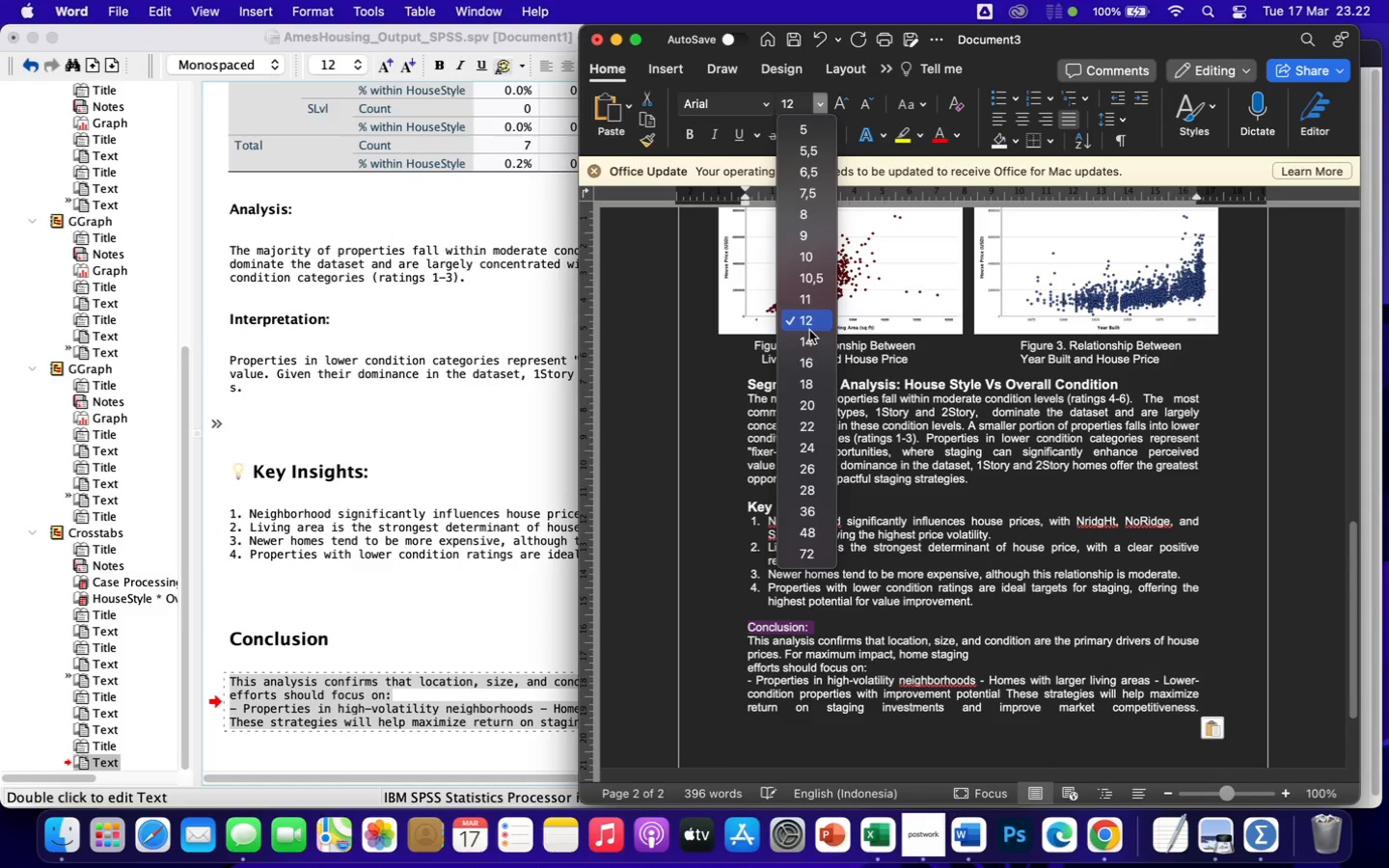 
left_click([809, 337])
 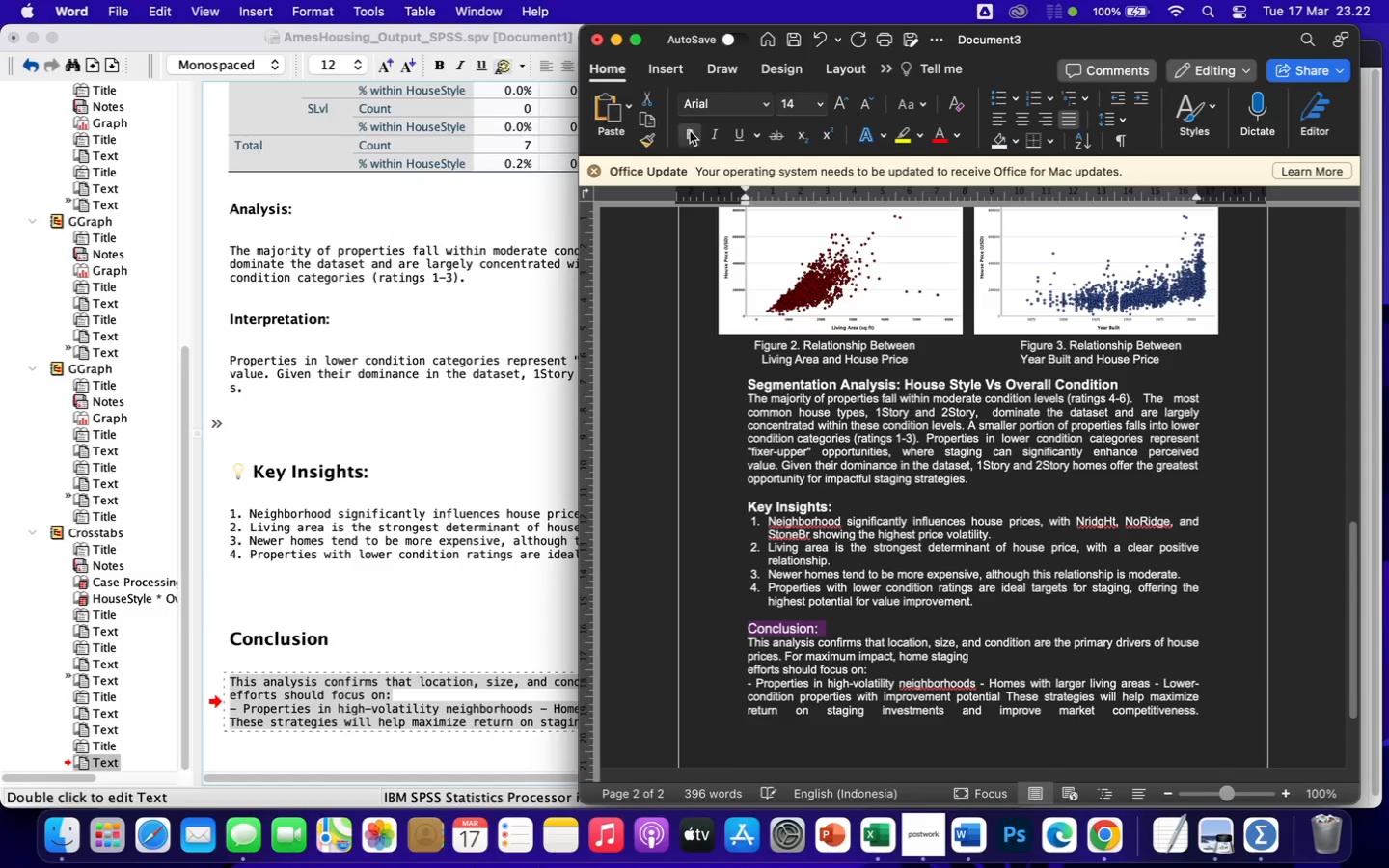 
left_click([693, 139])
 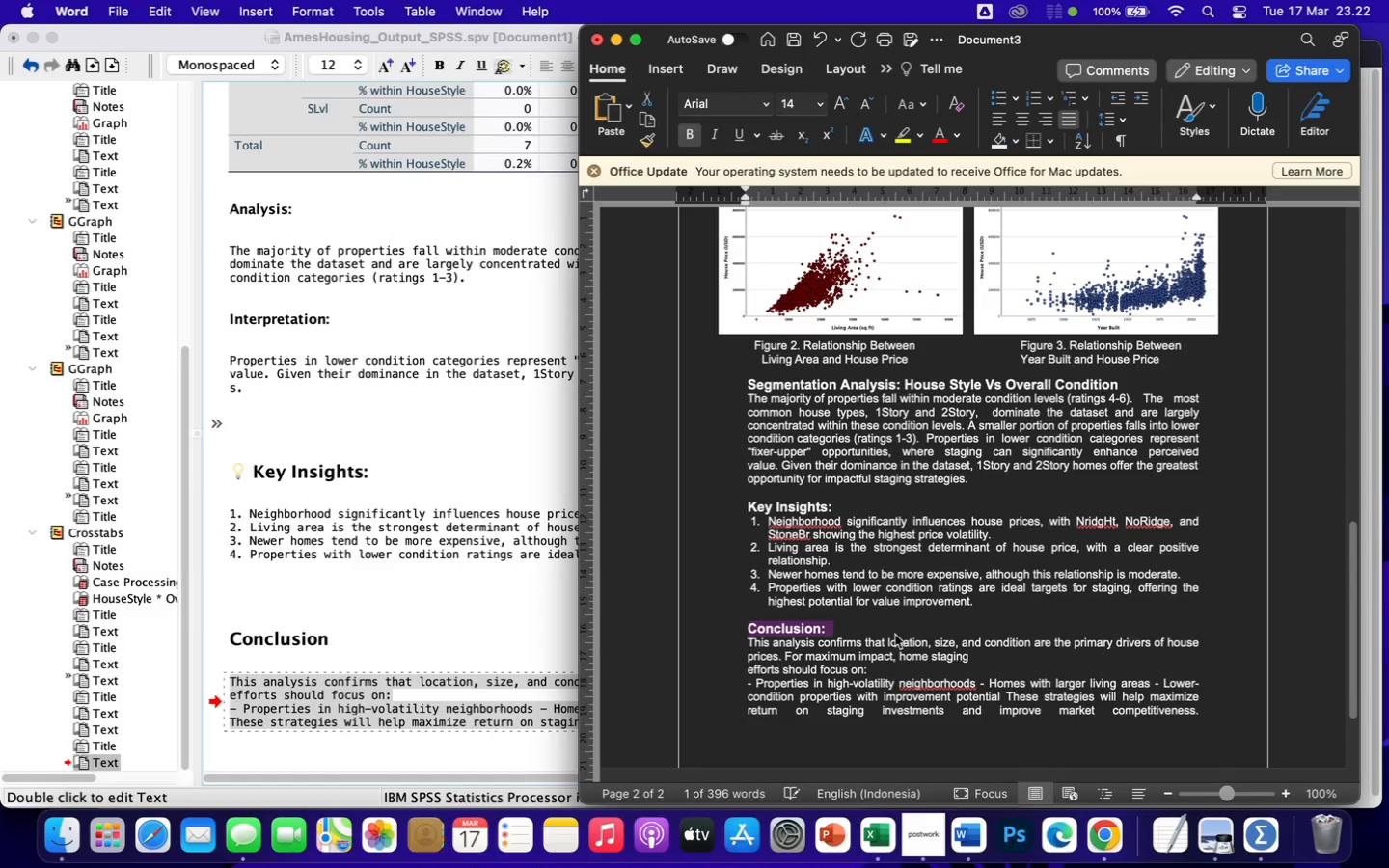 
scroll: coordinate [901, 686], scroll_direction: down, amount: 24.0
 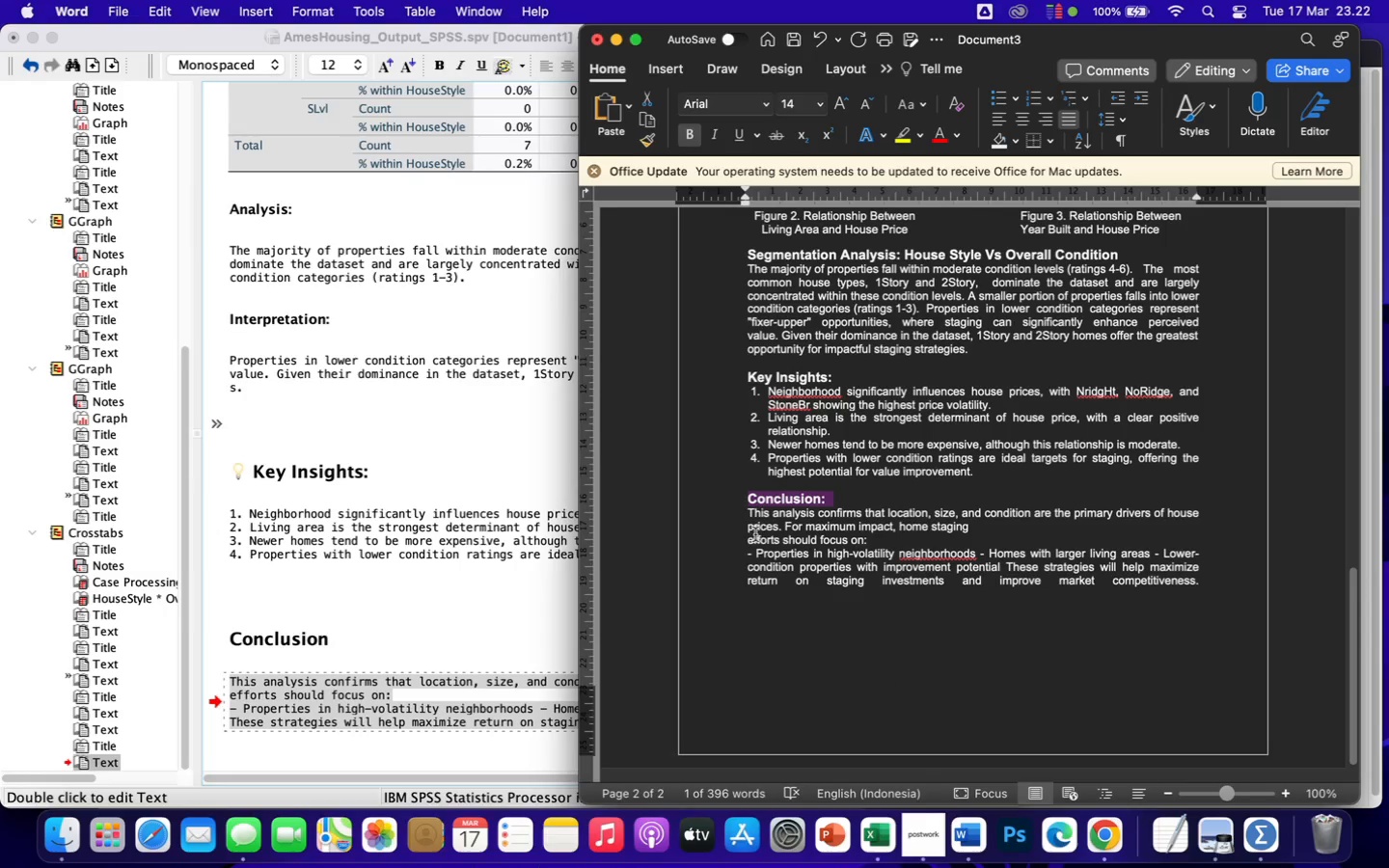 
left_click([749, 539])
 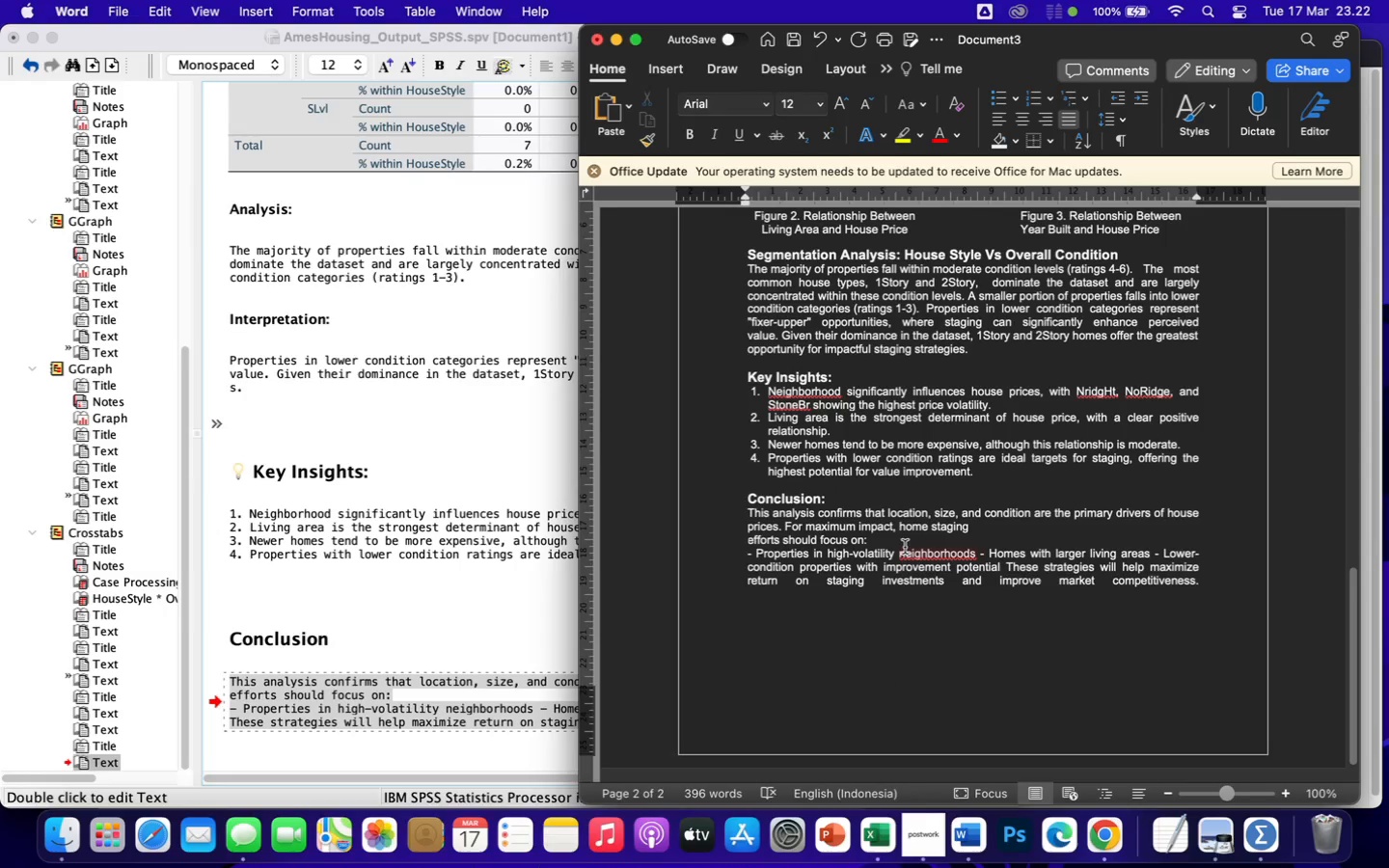 
key(Backspace)
 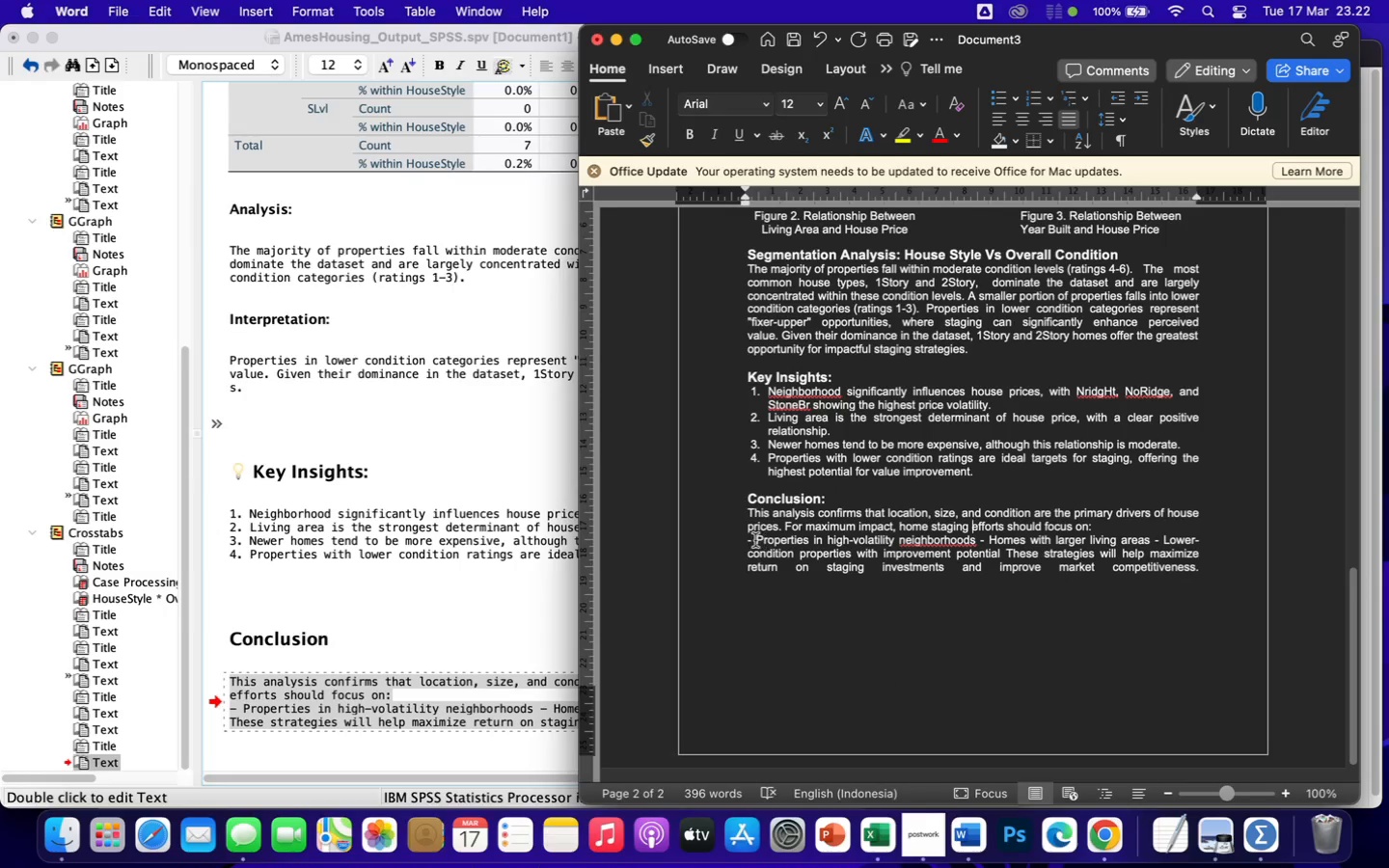 
left_click([759, 540])
 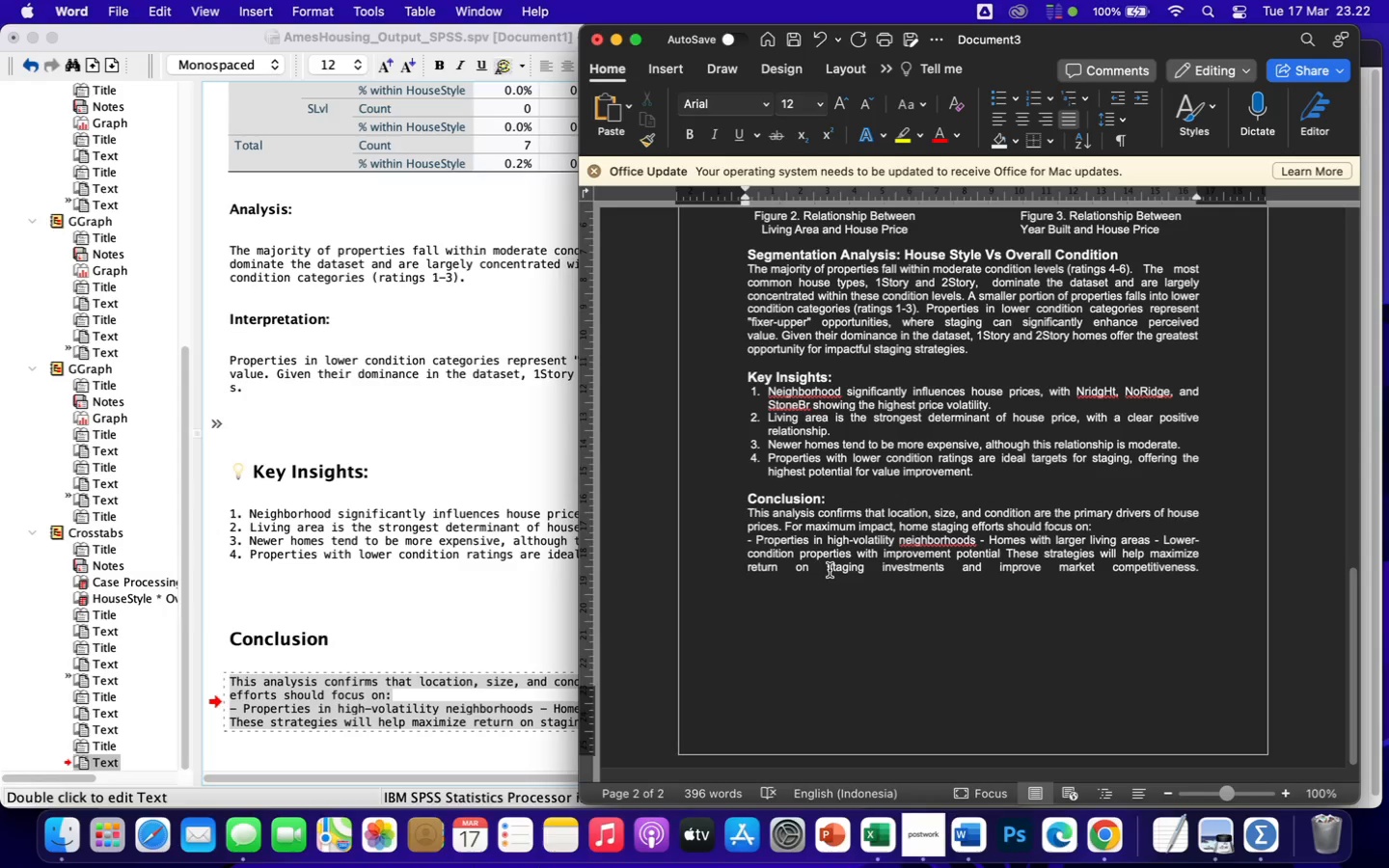 
key(ArrowLeft)
 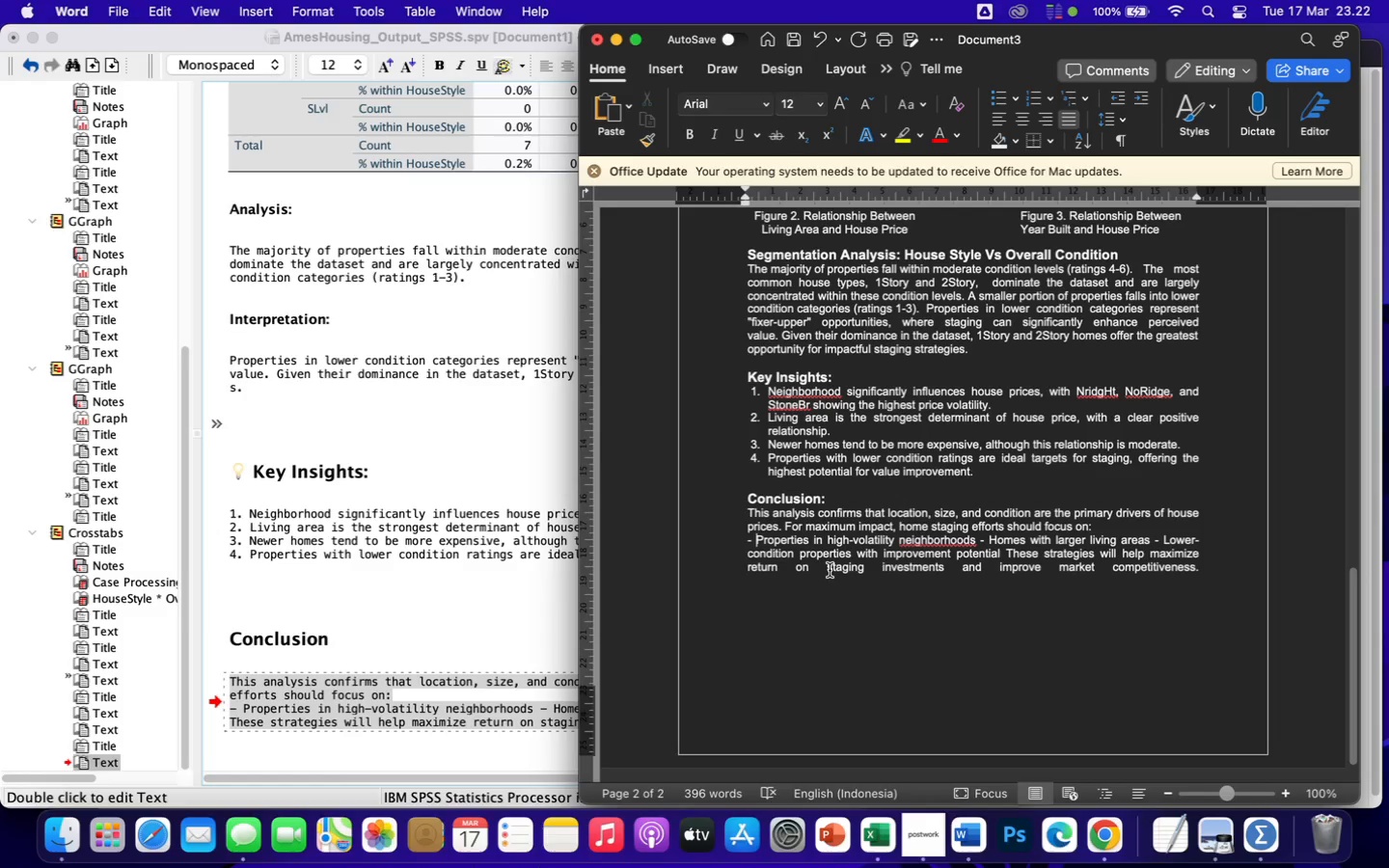 
key(Backspace)
 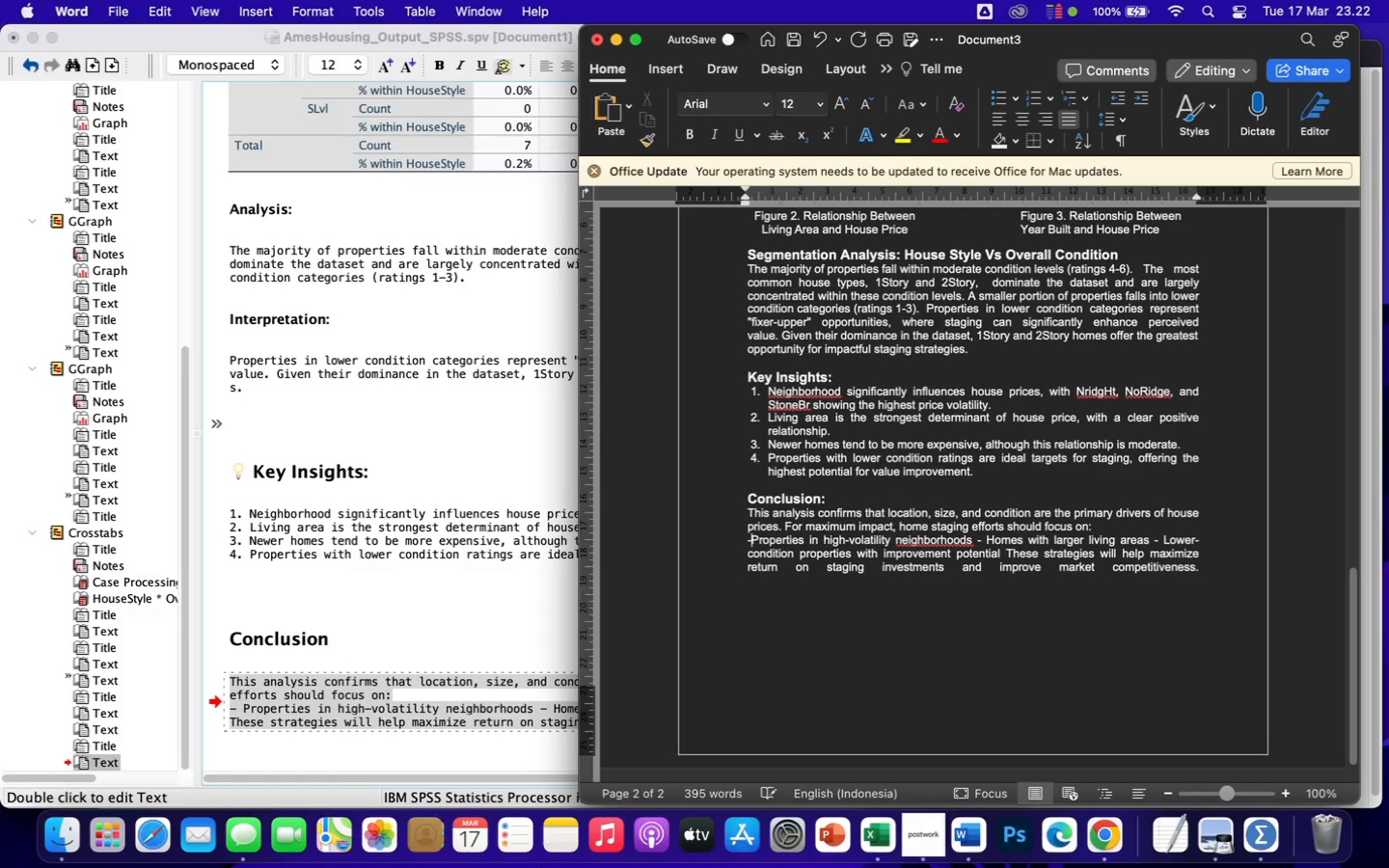 
key(Backspace)
 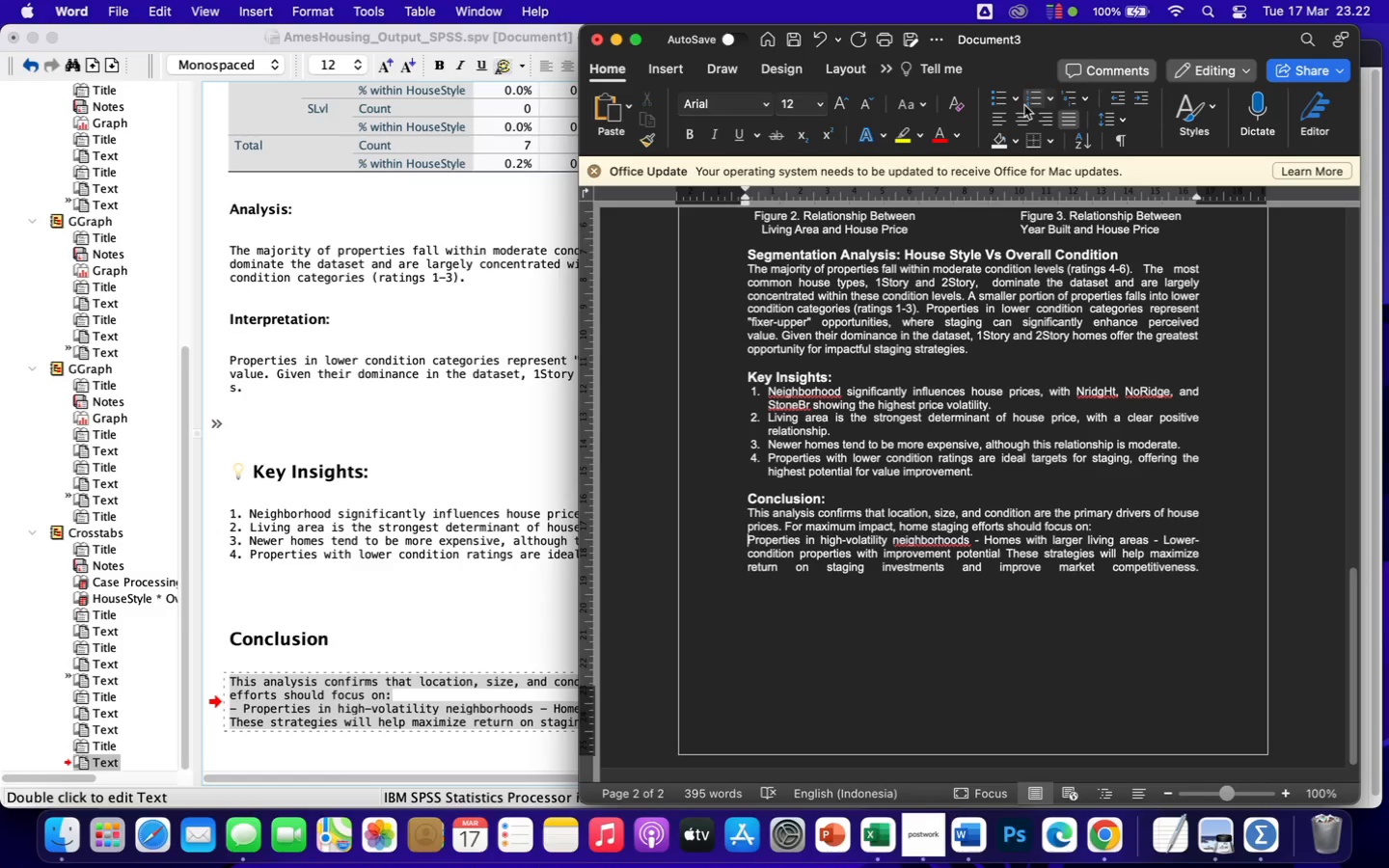 
left_click([1000, 96])
 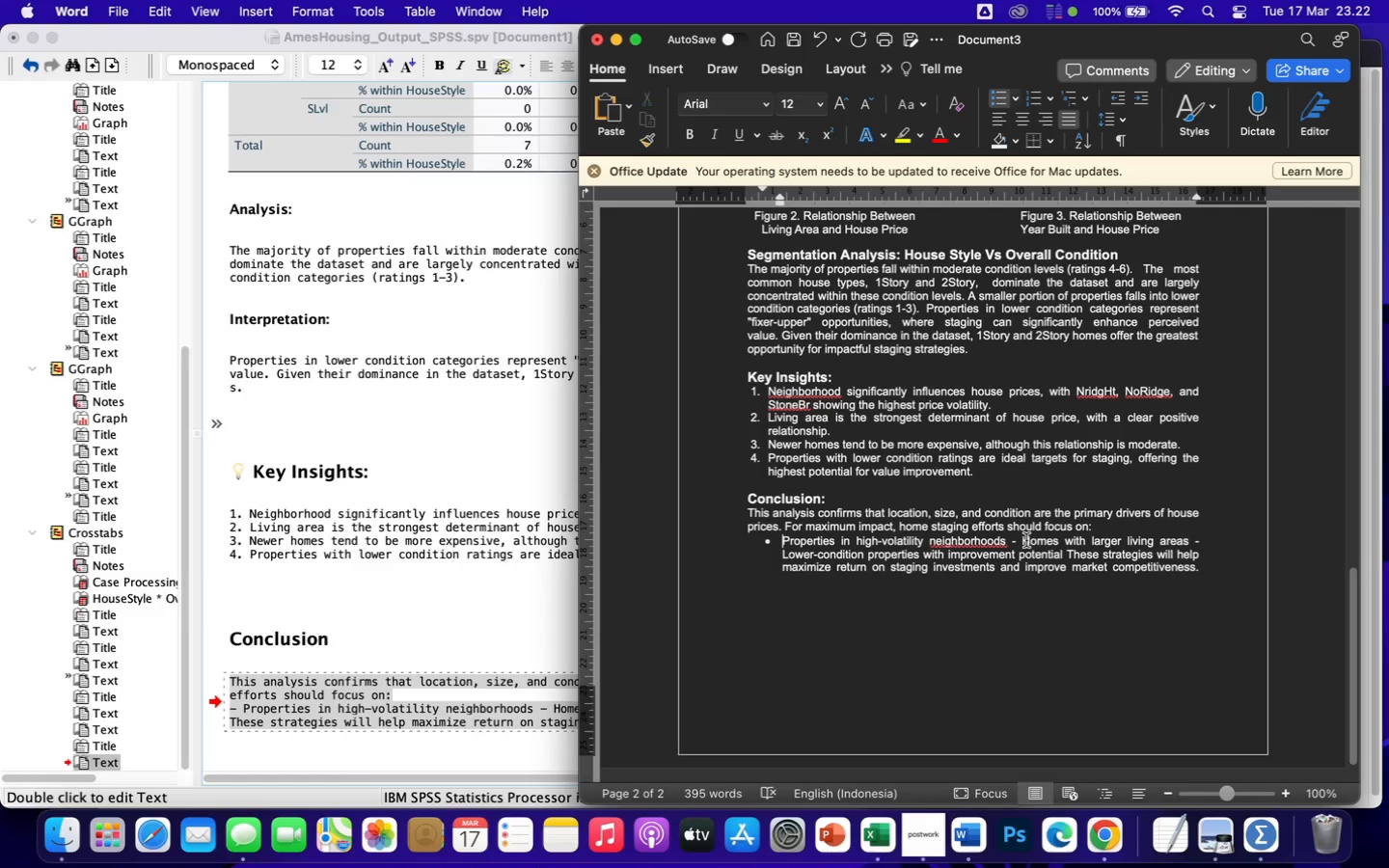 
left_click([1026, 541])
 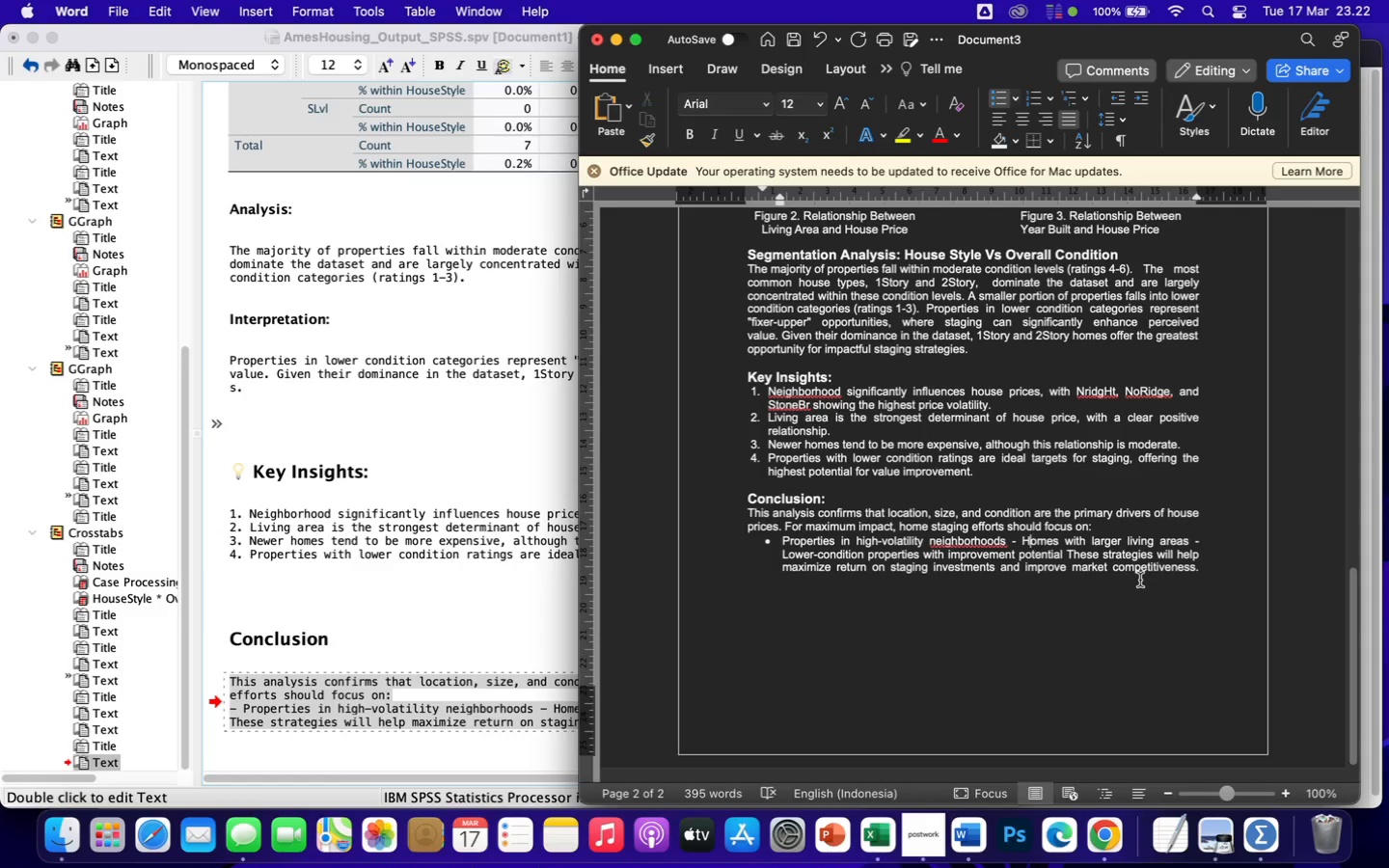 
key(ArrowLeft)
 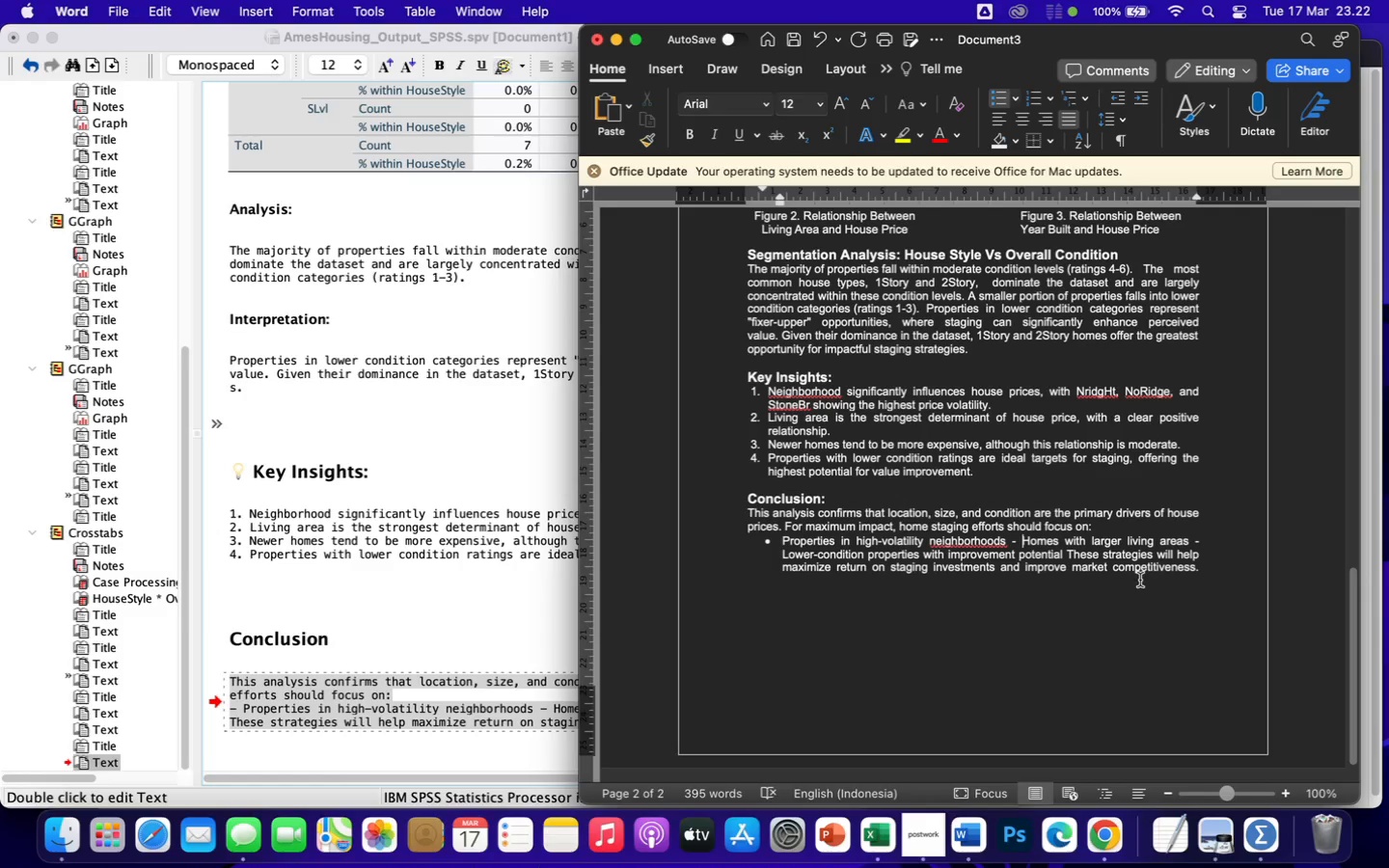 
key(Backspace)
 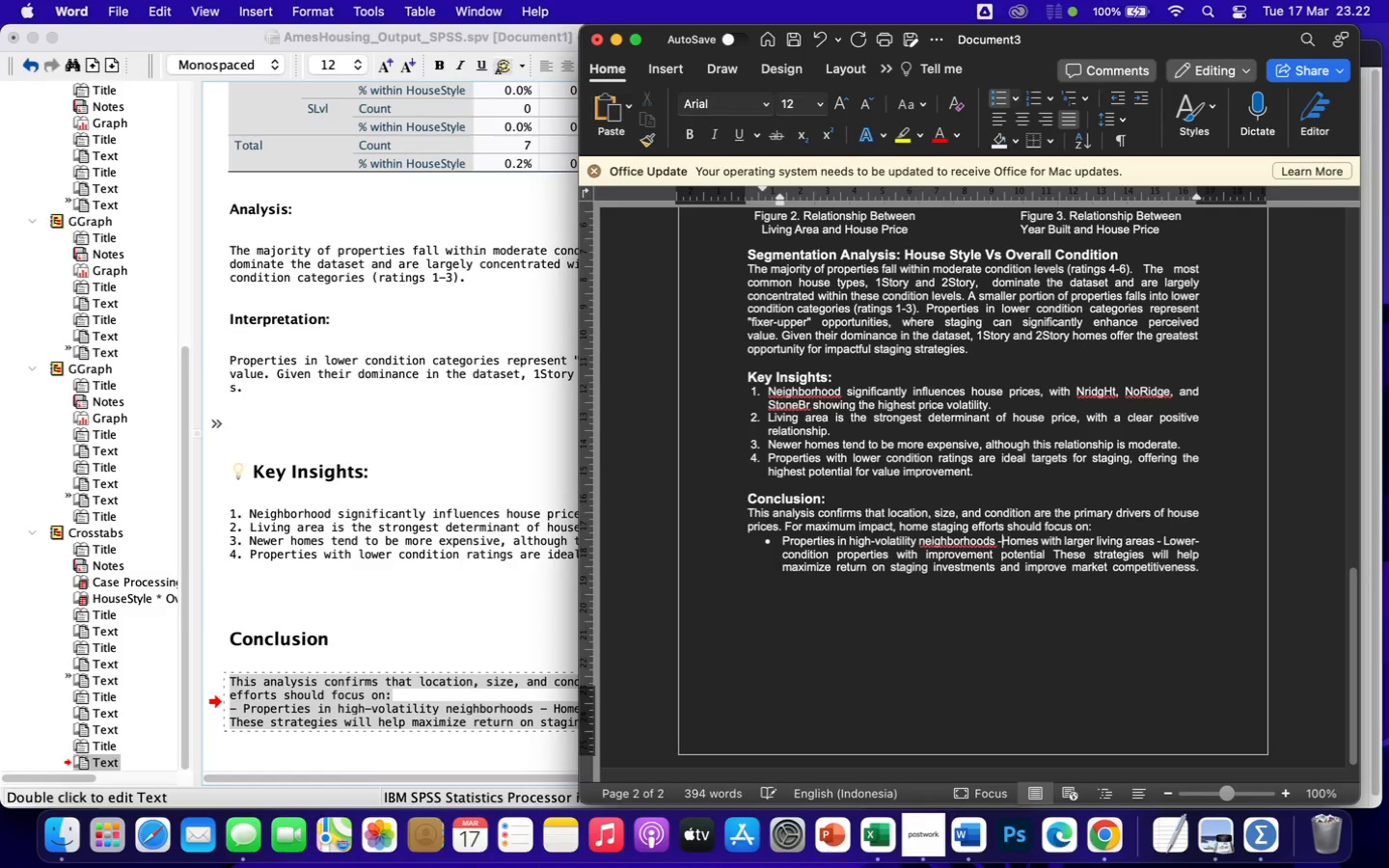 
key(Backspace)
 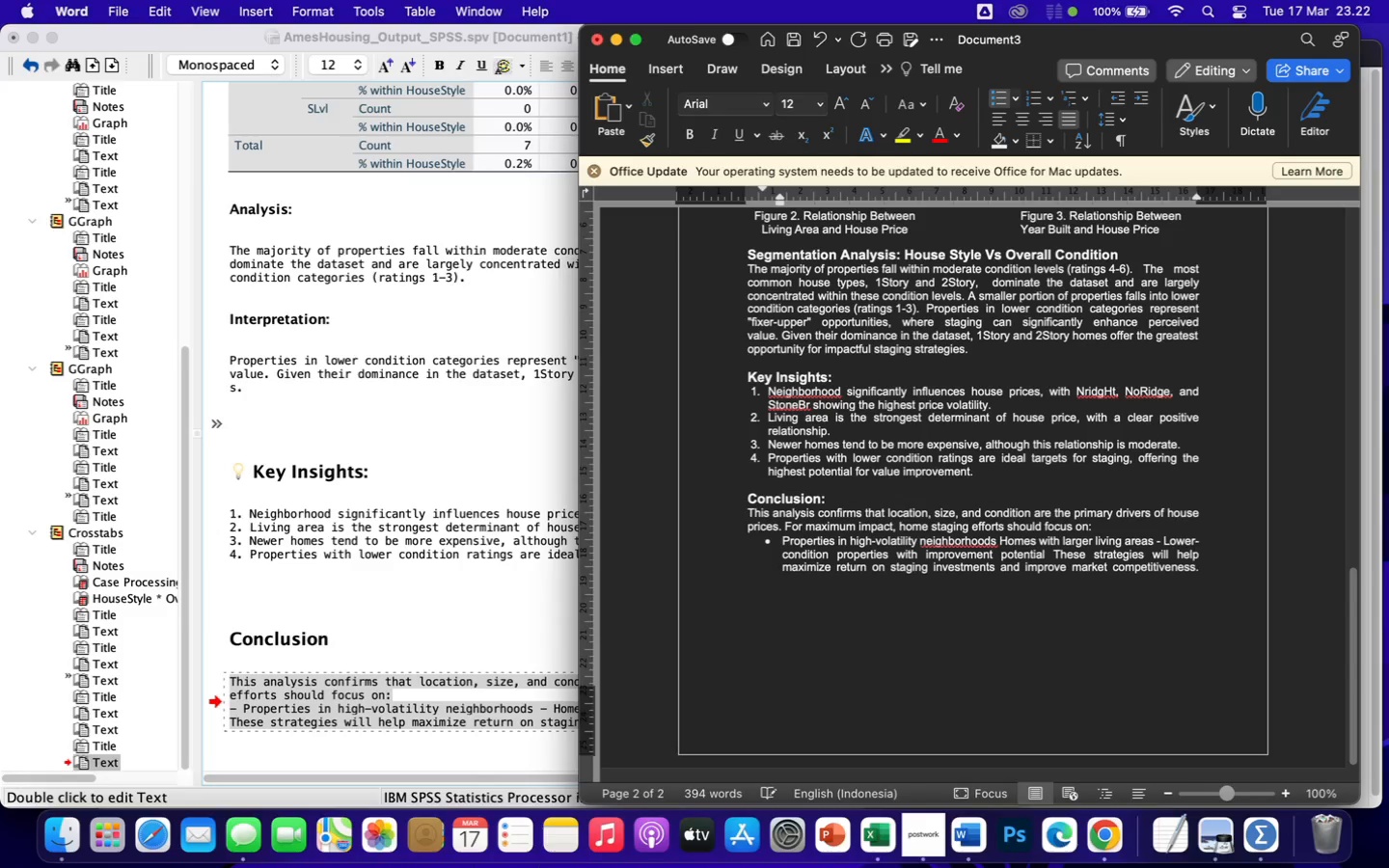 
key(Enter)
 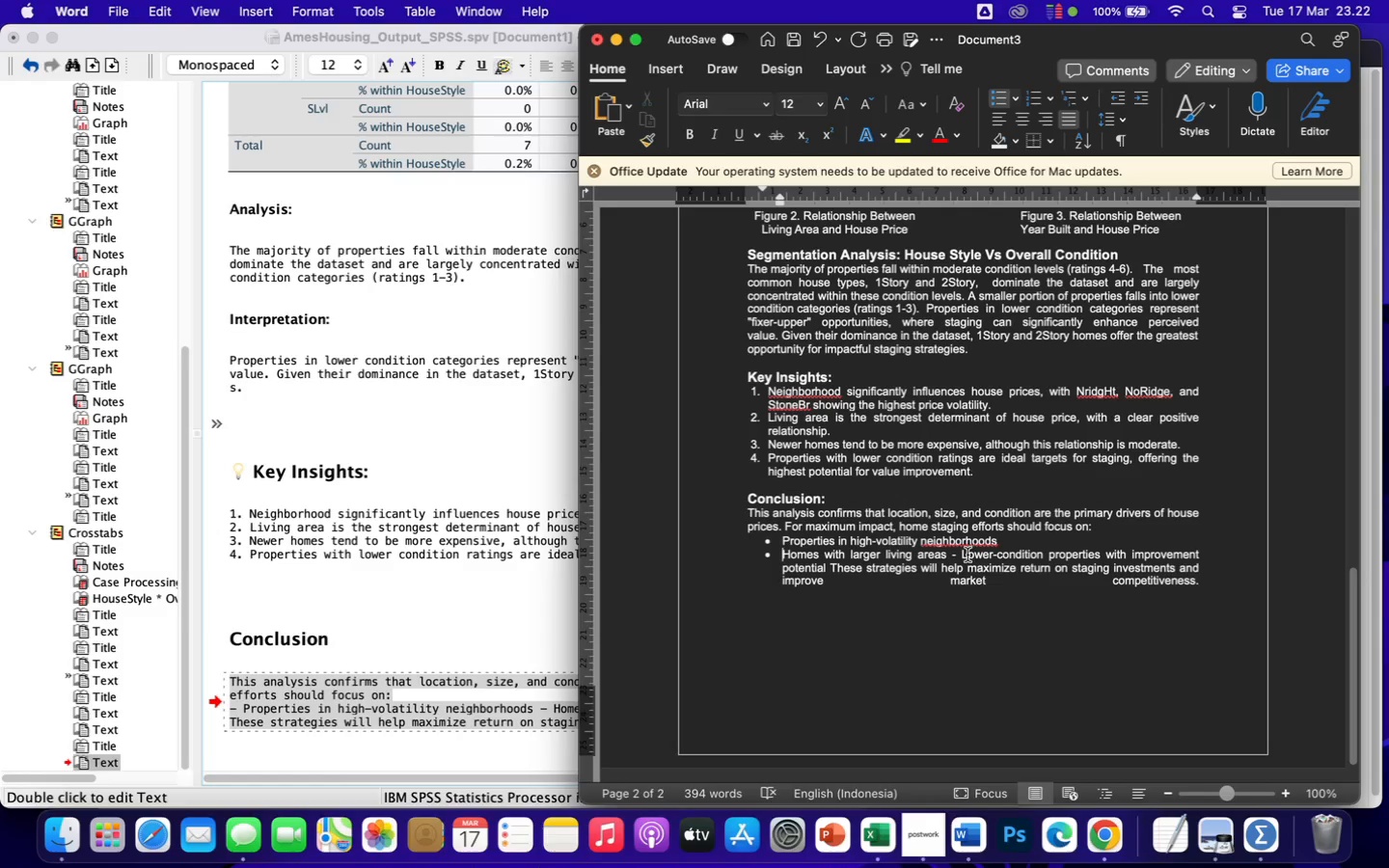 
left_click([962, 555])
 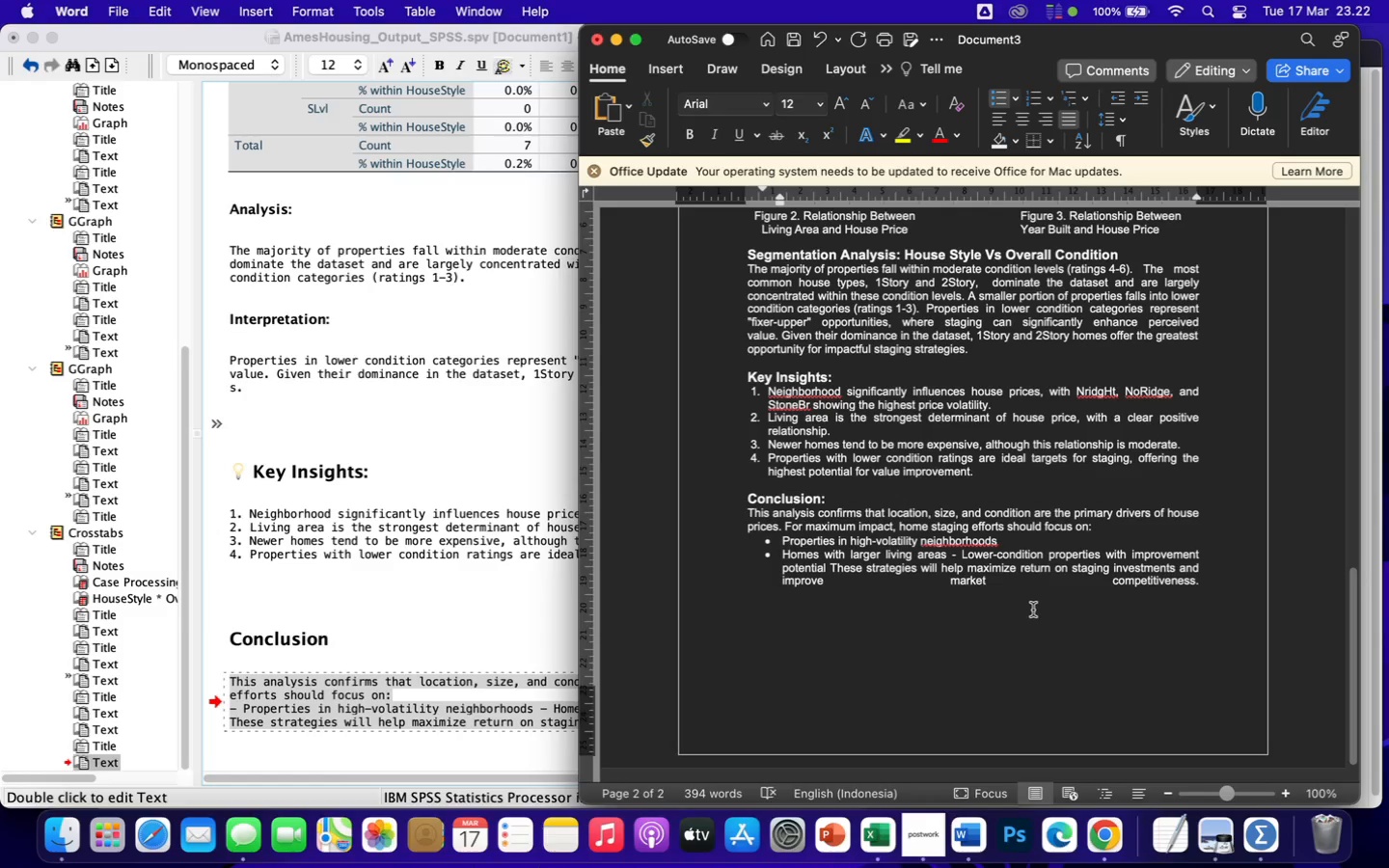 
key(Backspace)
 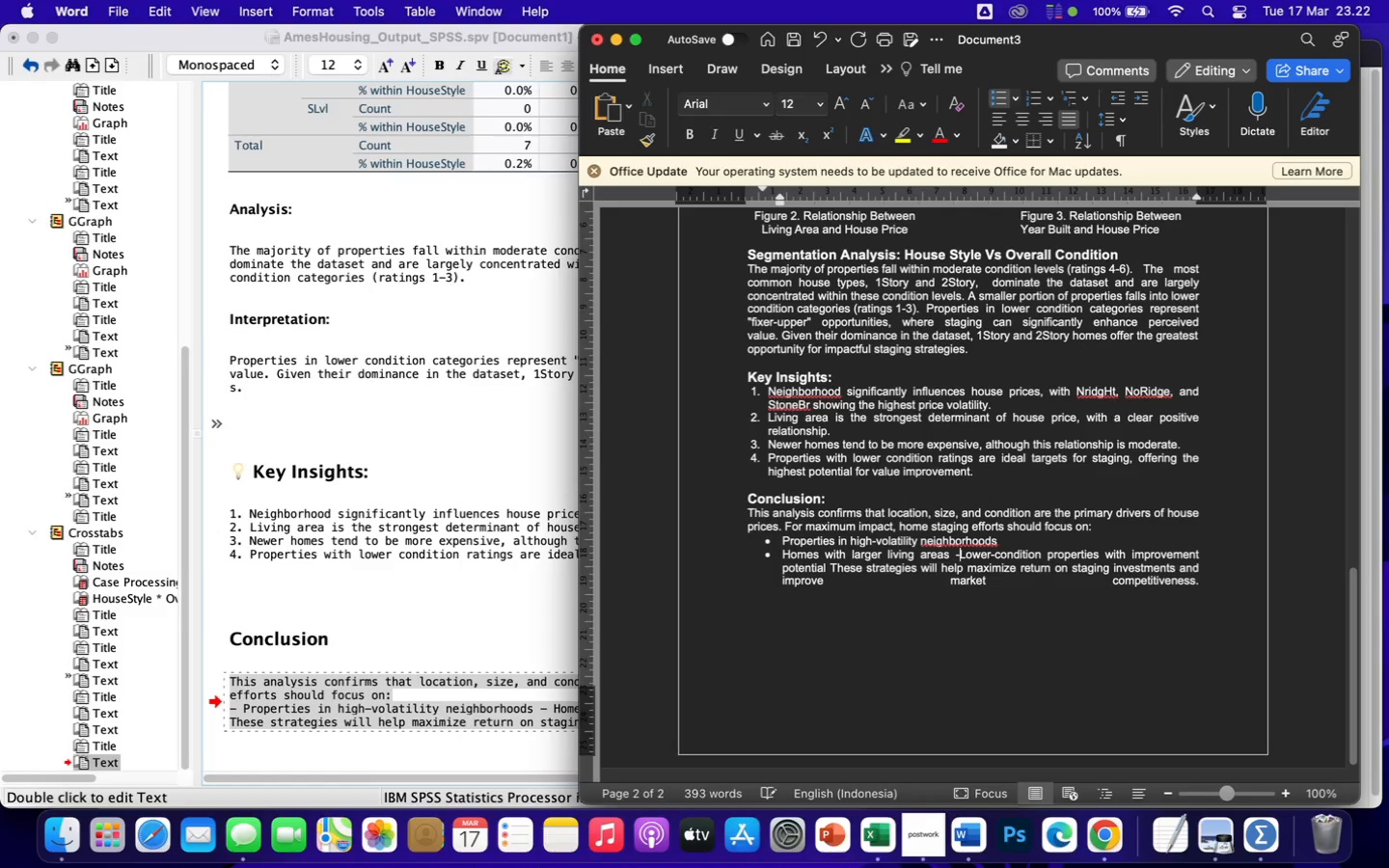 
key(Backspace)
 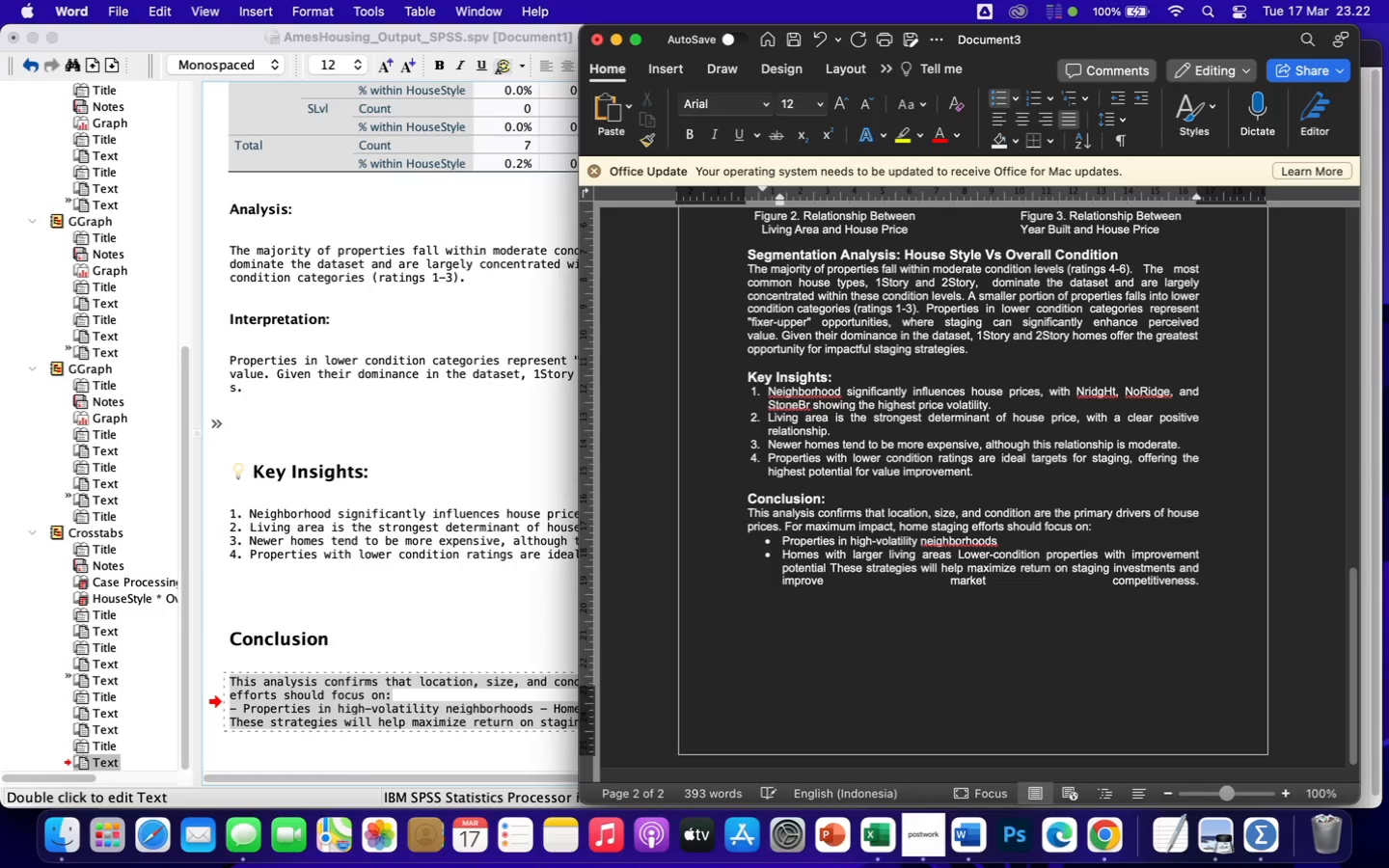 
key(Enter)
 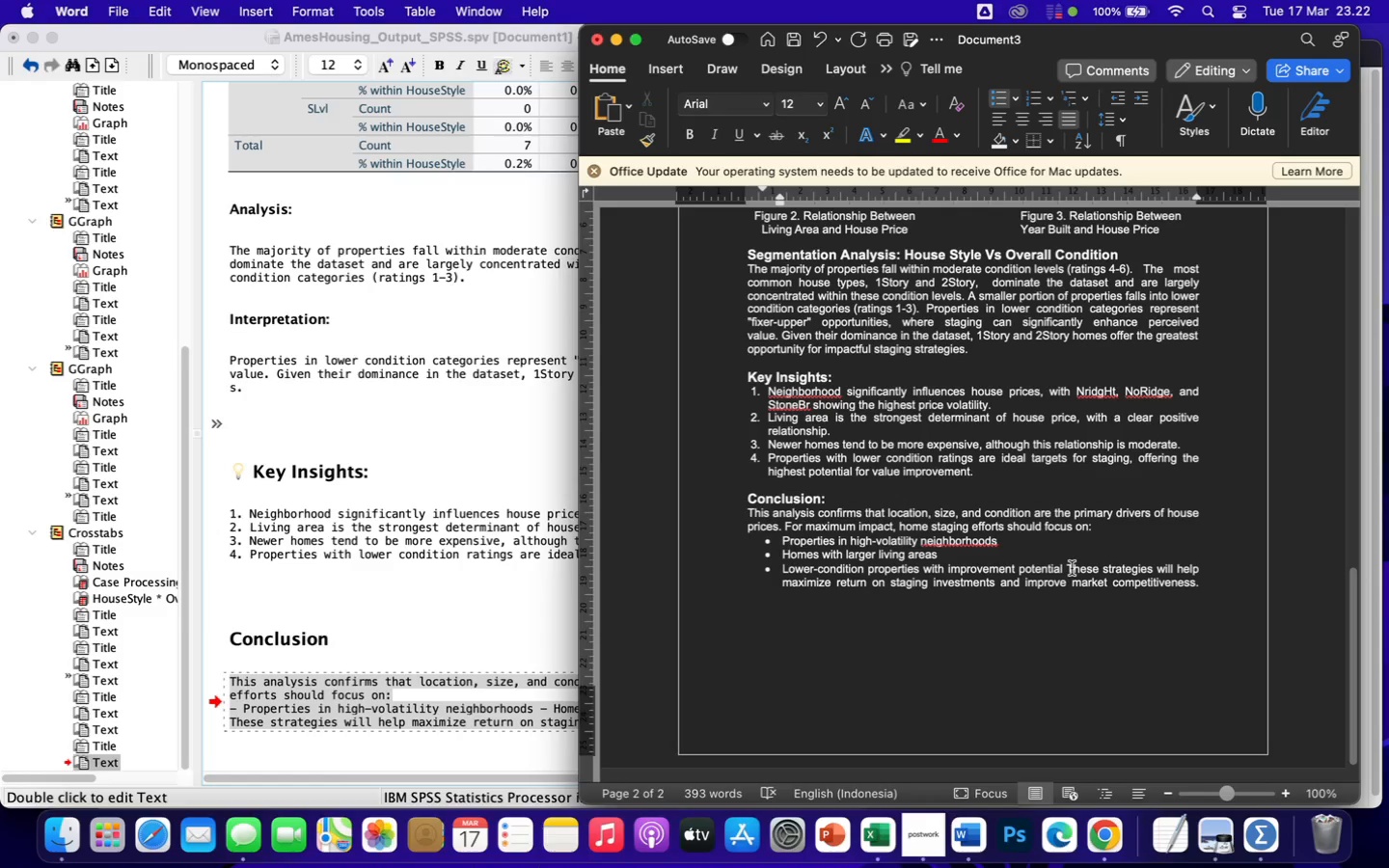 
left_click([1069, 568])
 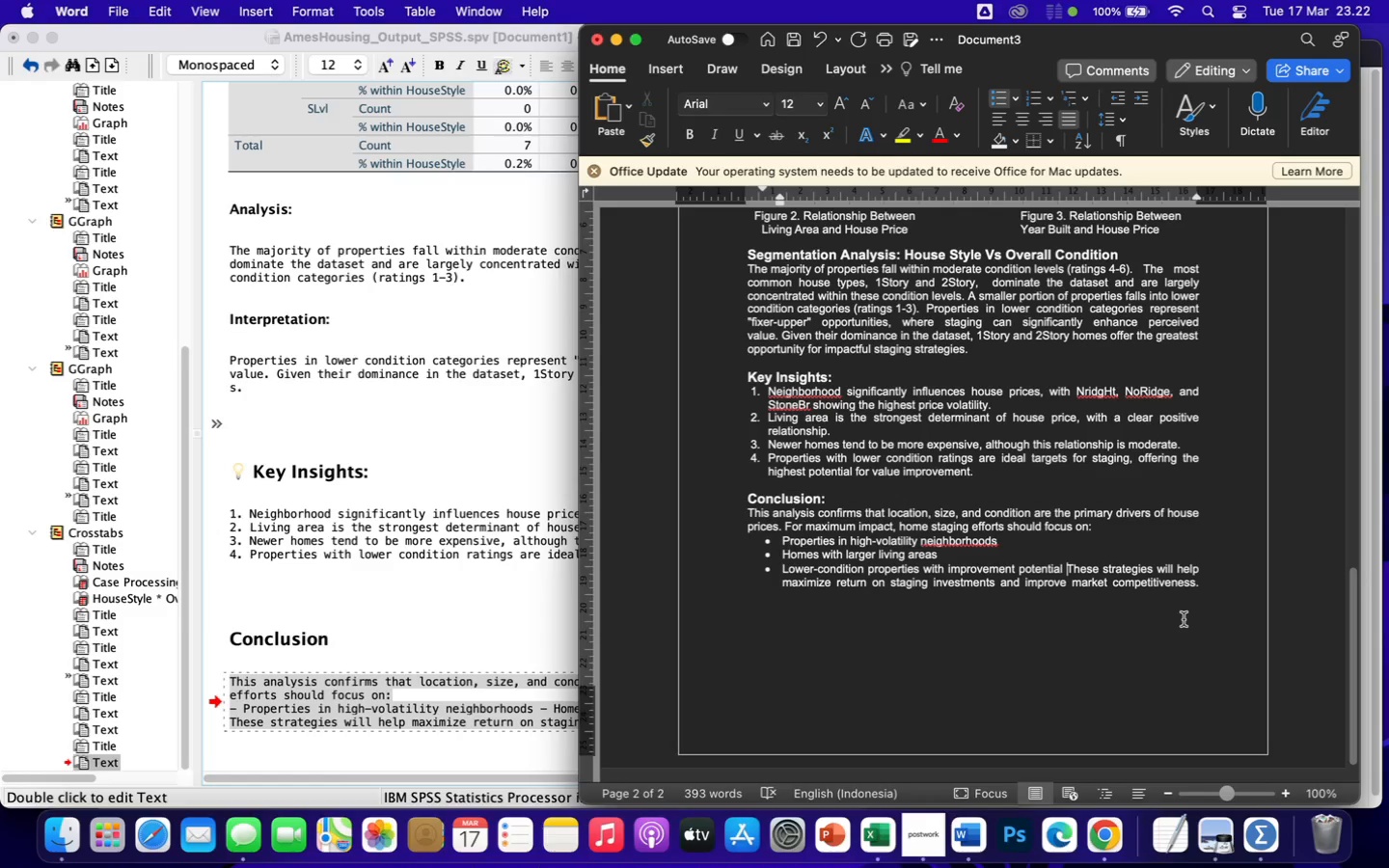 
key(Enter)
 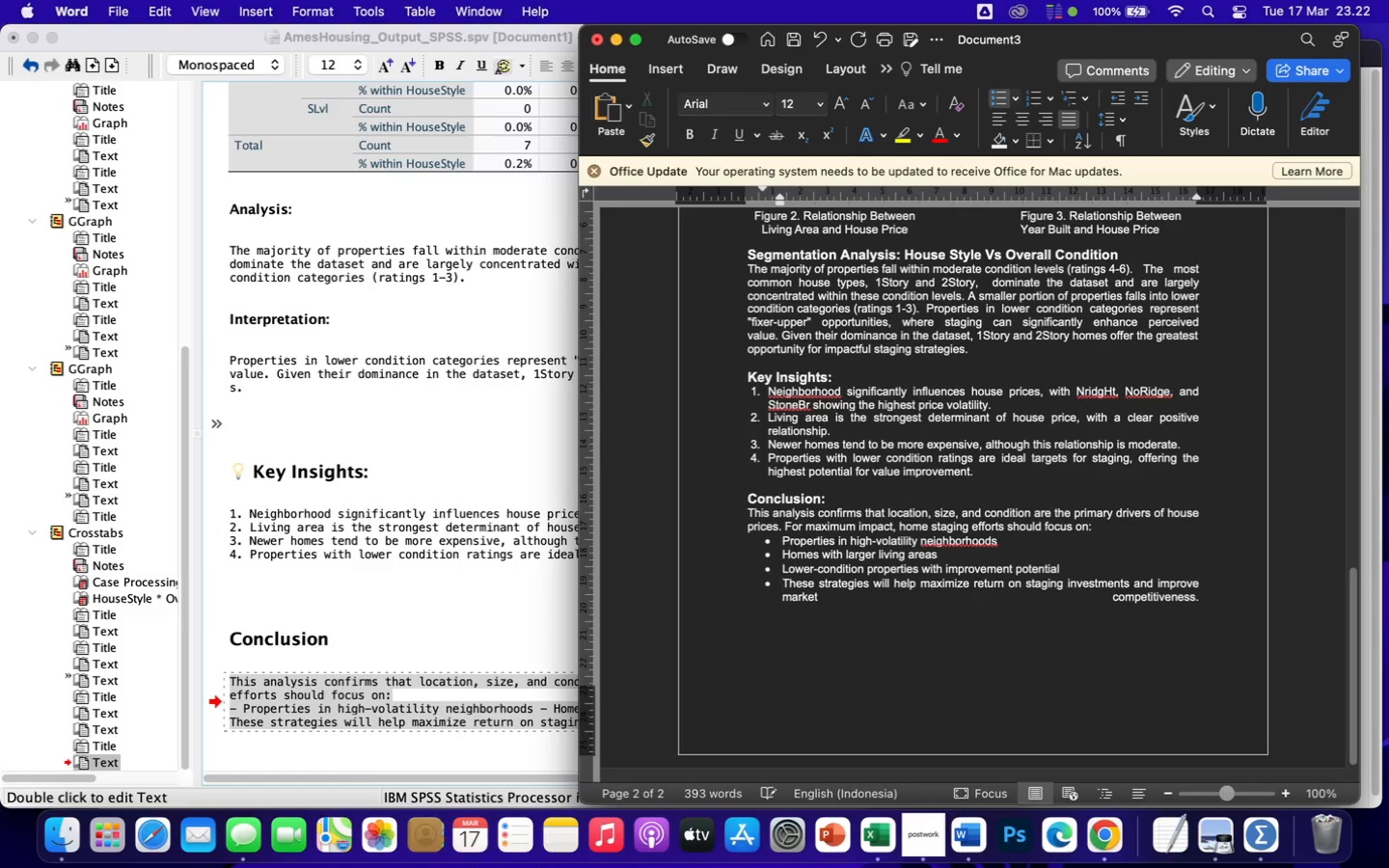 
key(Enter)
 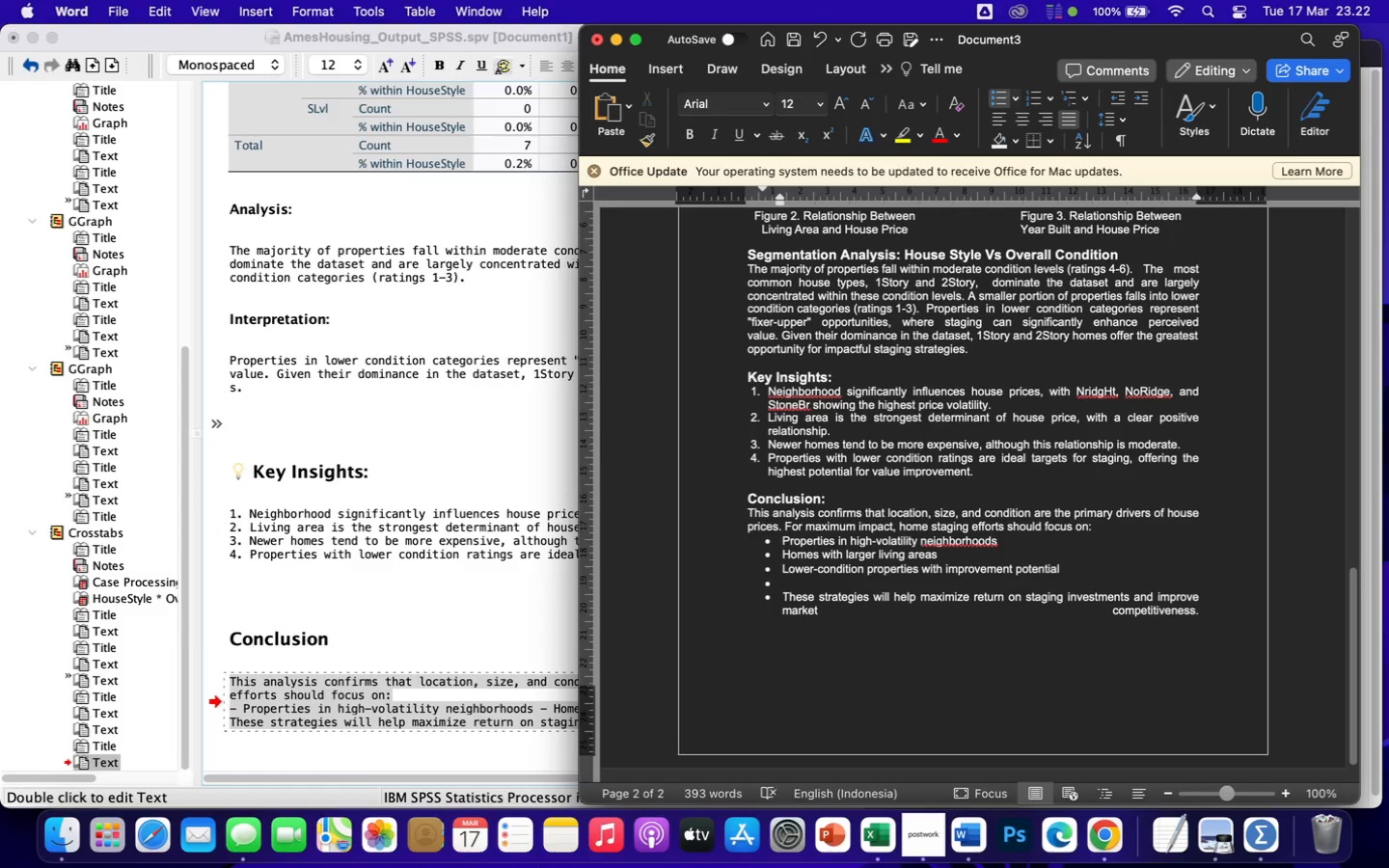 
key(Backspace)
 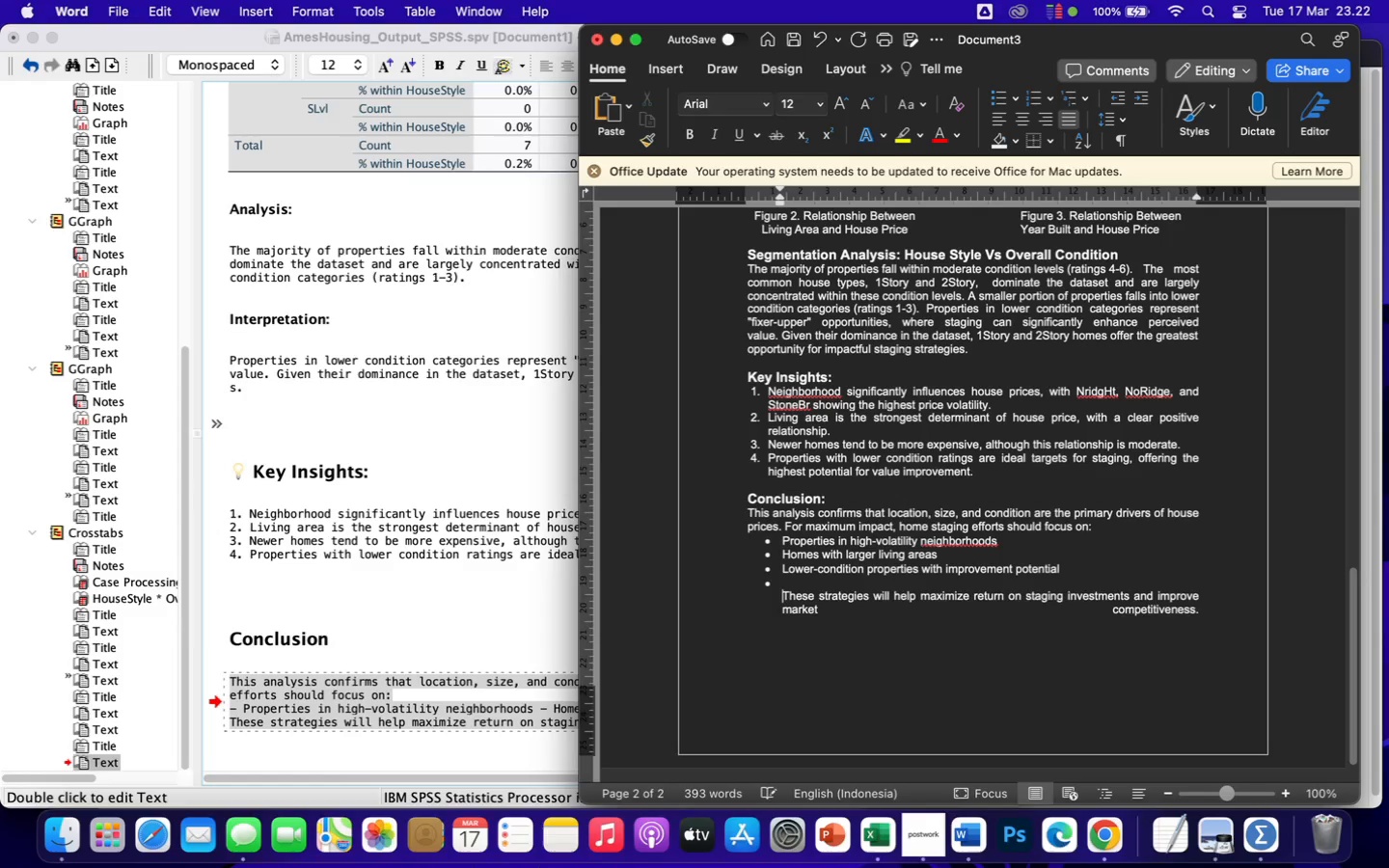 
key(Backspace)
 